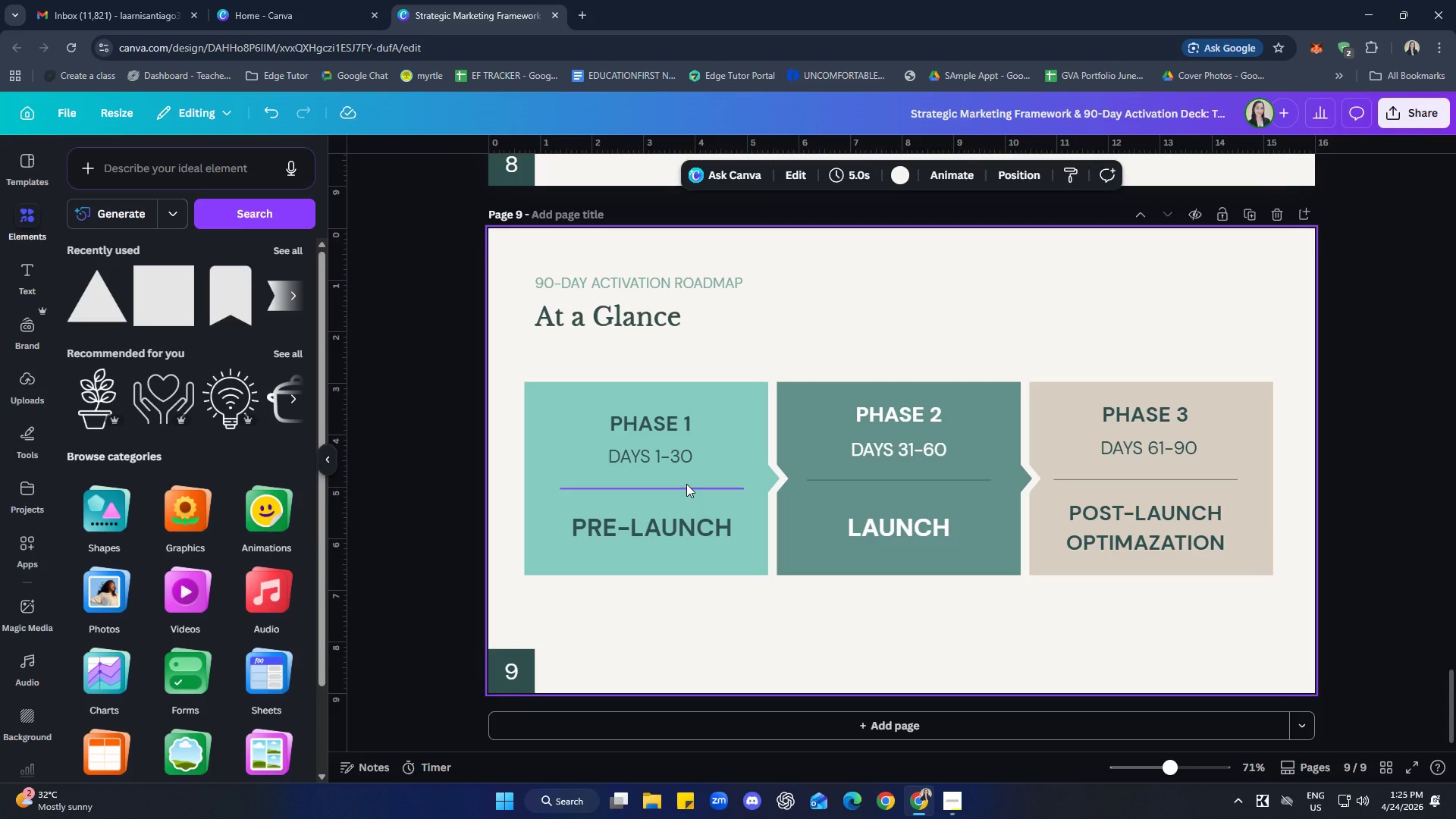 
left_click([690, 494])
 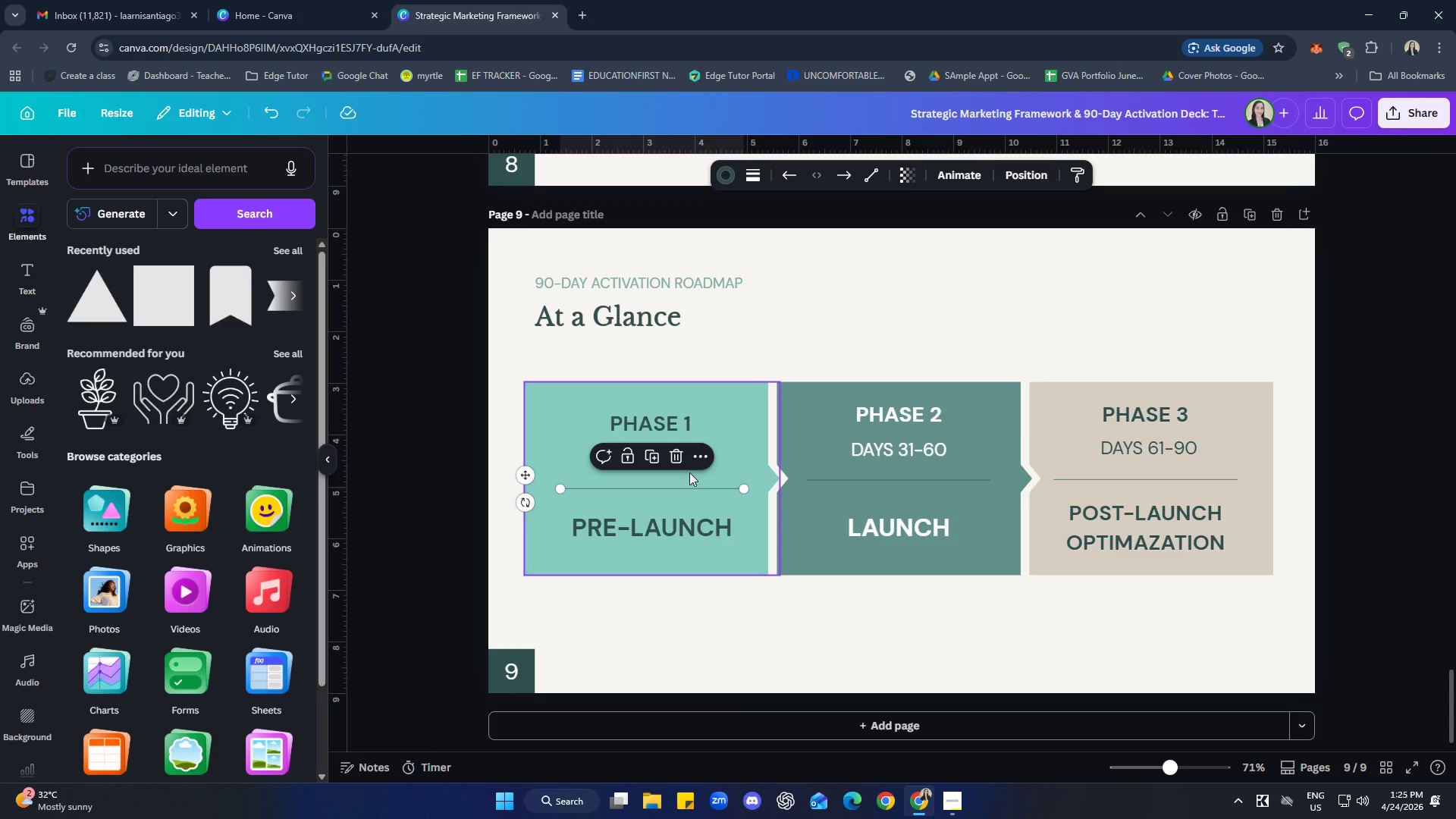 
key(ArrowUp)
 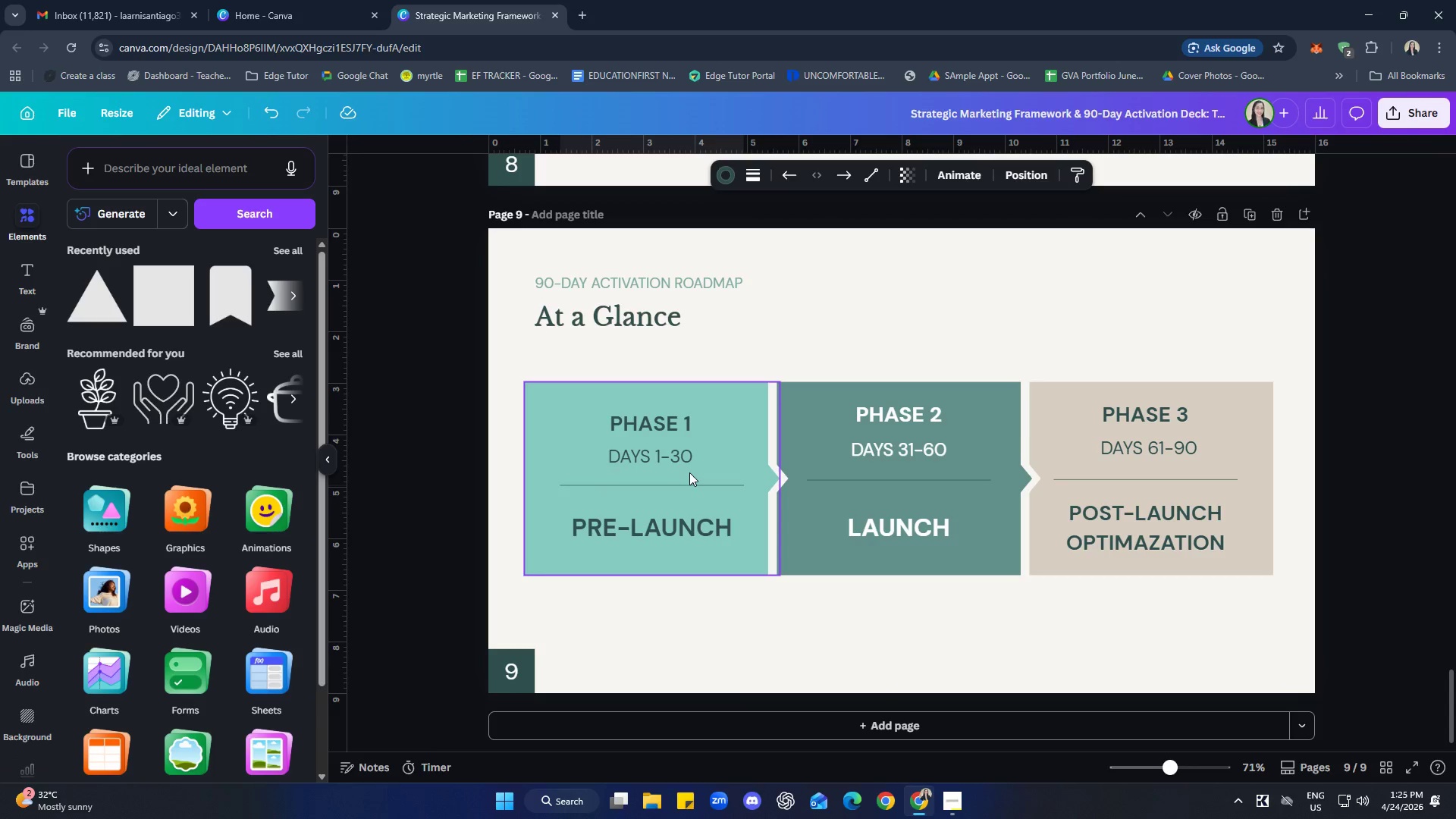 
key(ArrowUp)
 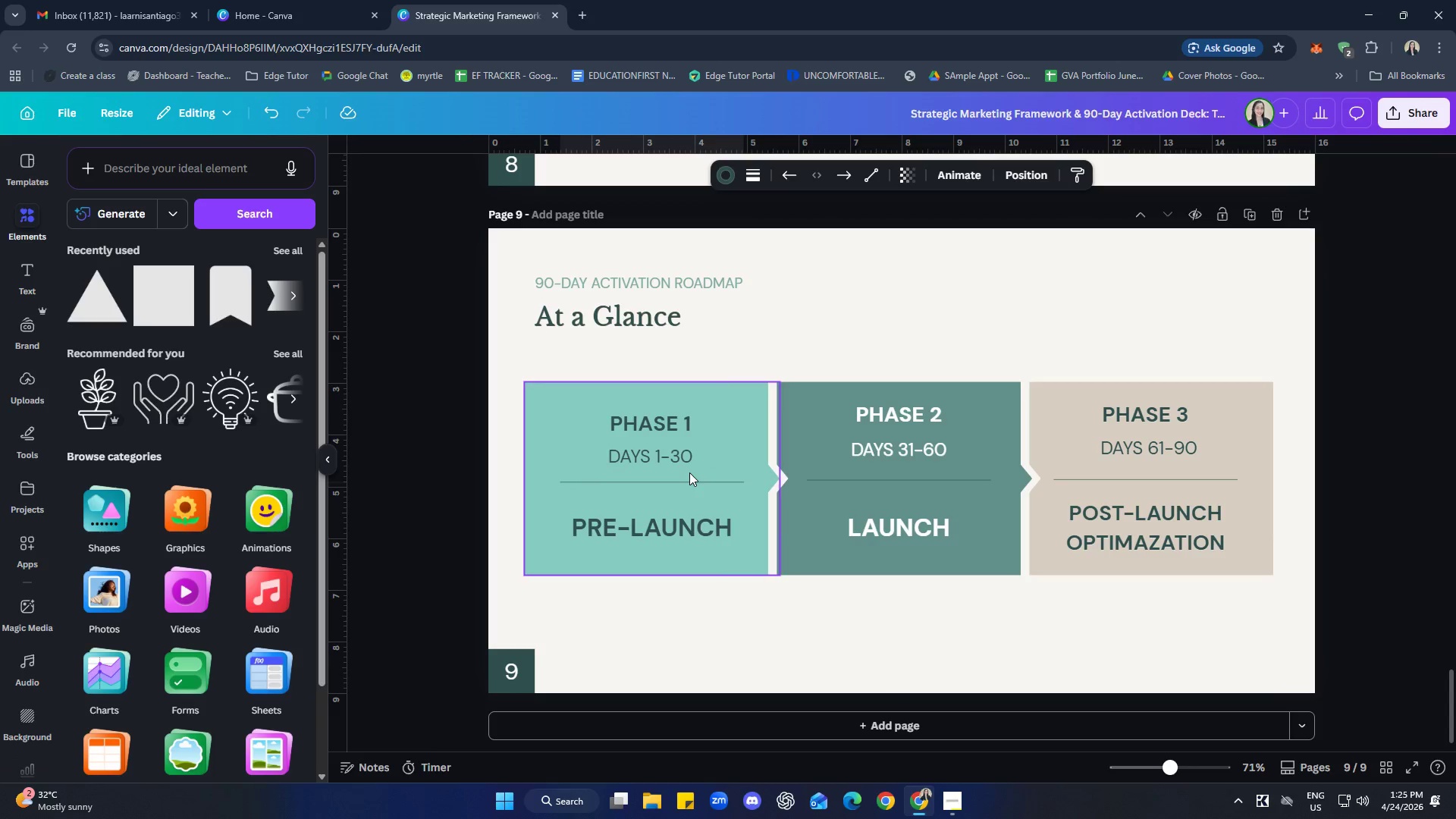 
key(ArrowUp)
 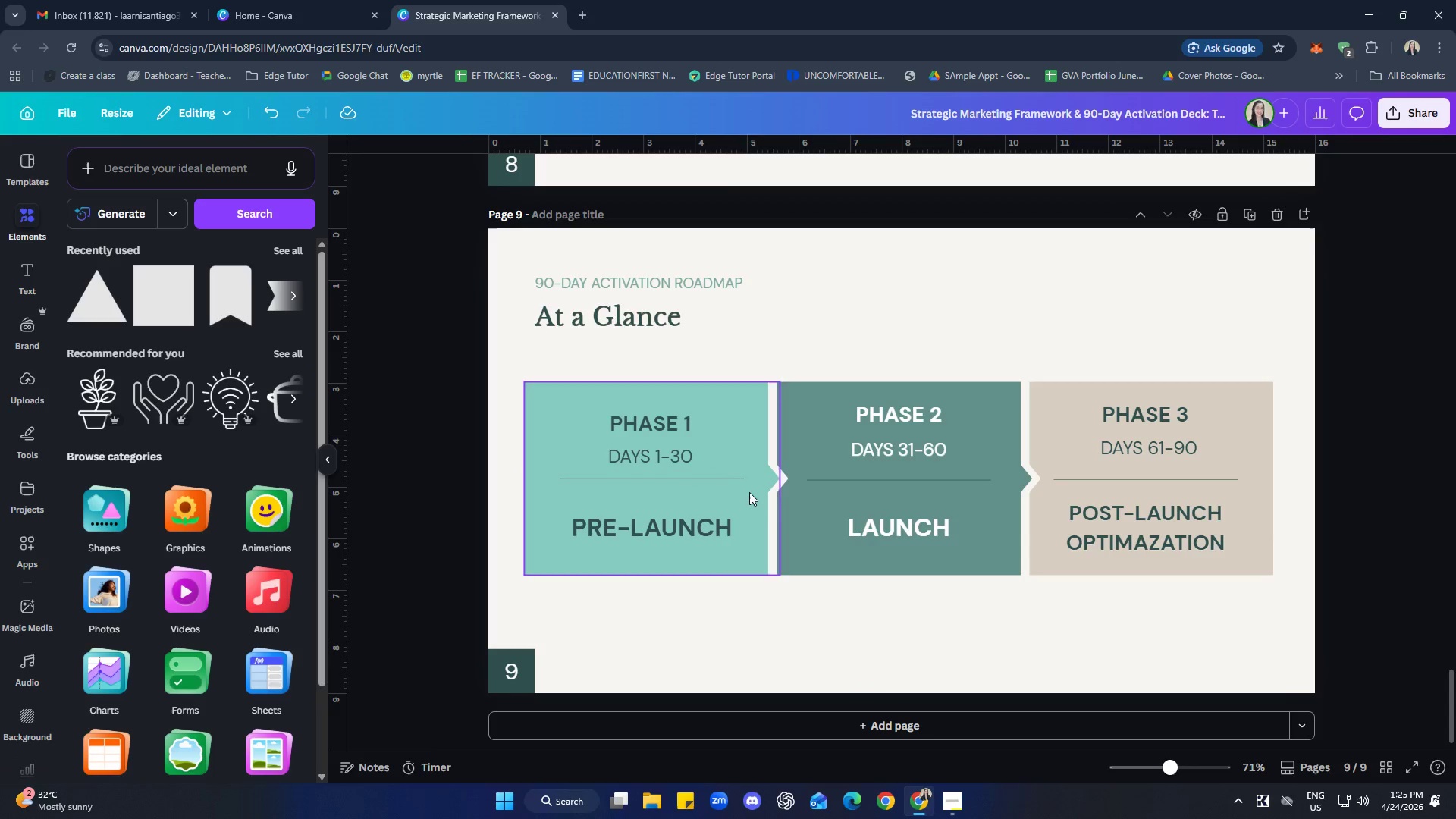 
double_click([668, 456])
 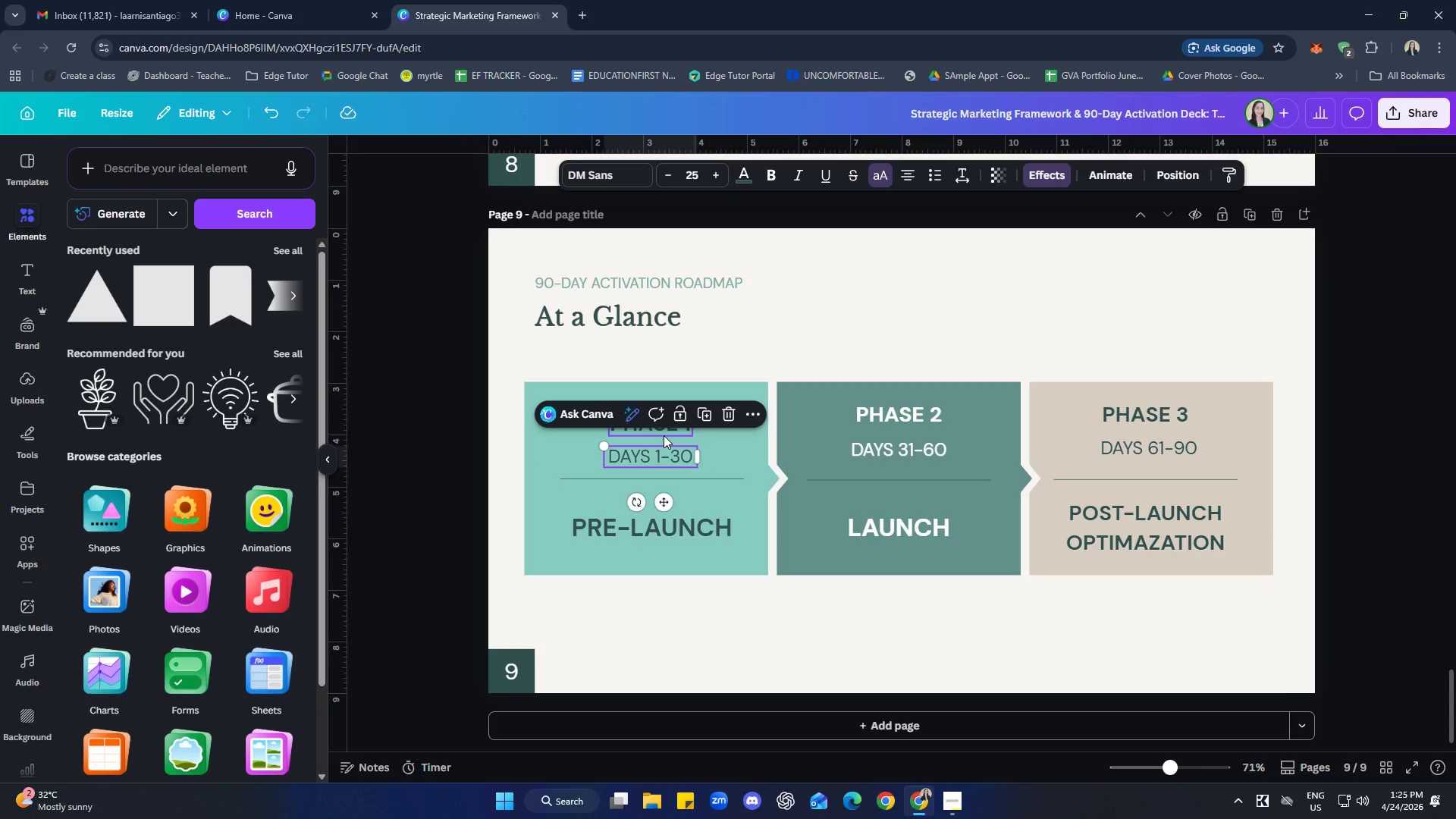 
hold_key(key=ShiftLeft, duration=0.36)
left_click([664, 435])
 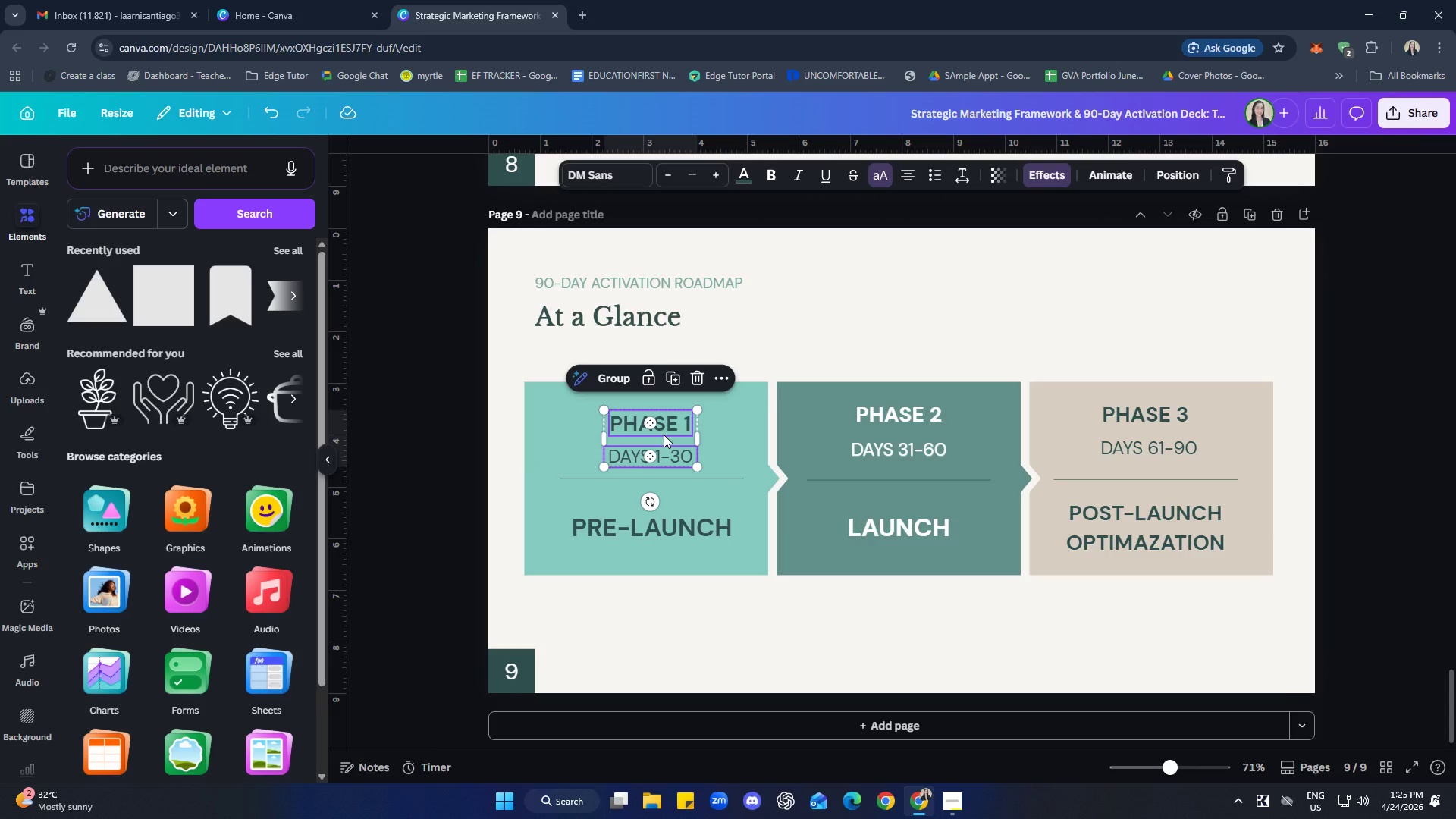 
key(ArrowUp)
 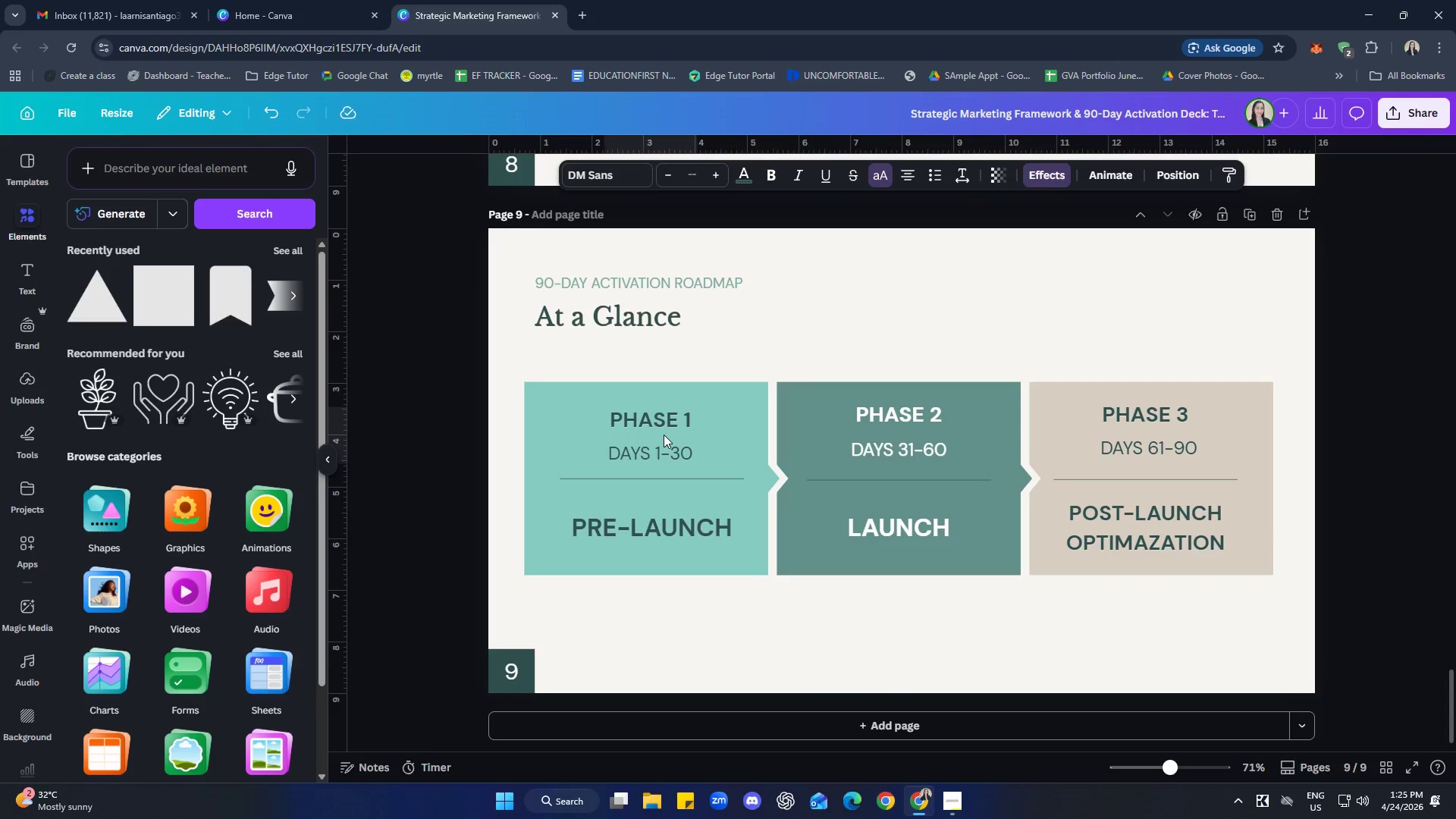 
key(ArrowUp)
 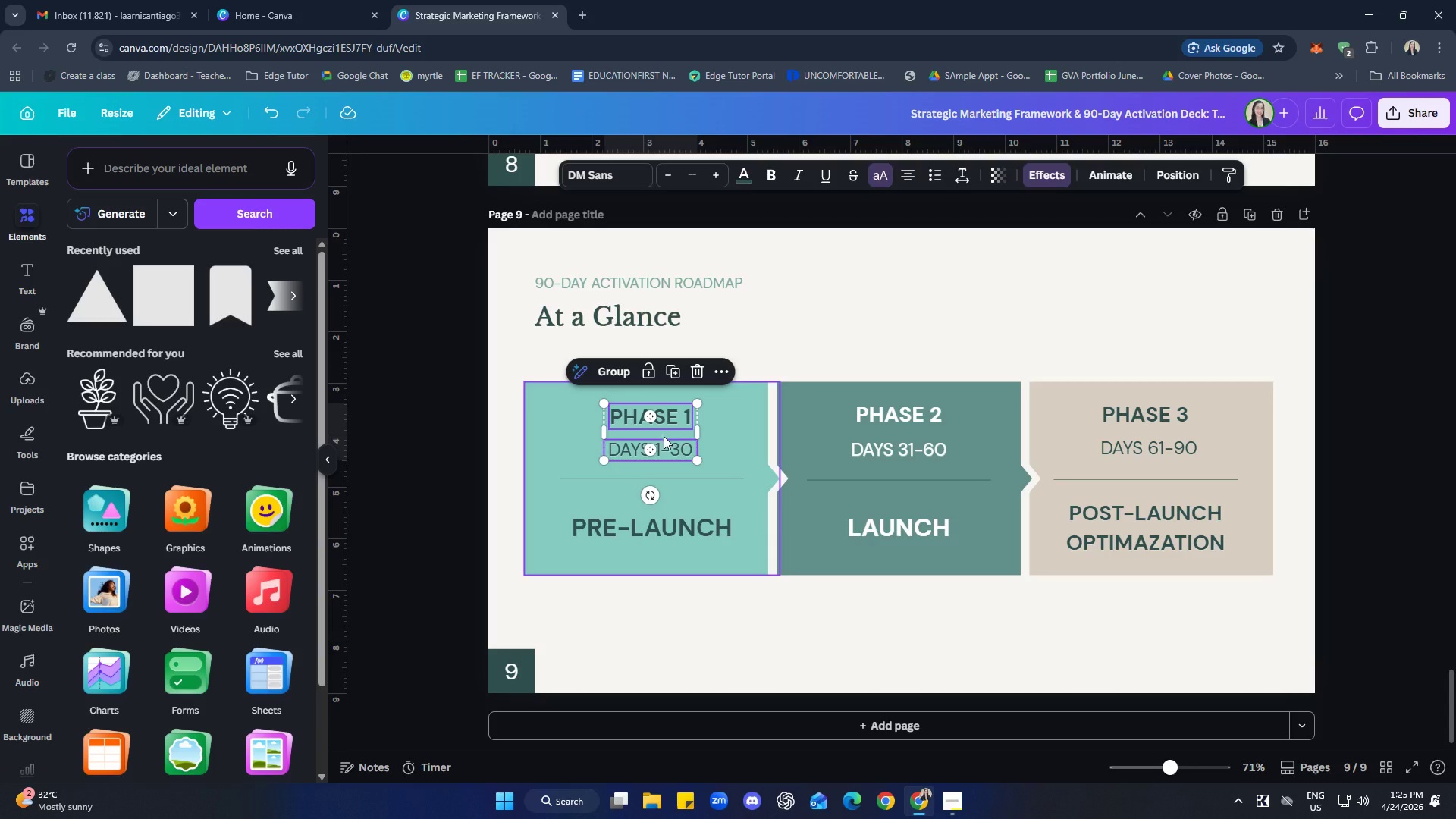 
left_click_drag(start_coordinate=[919, 596], to_coordinate=[924, 592])
 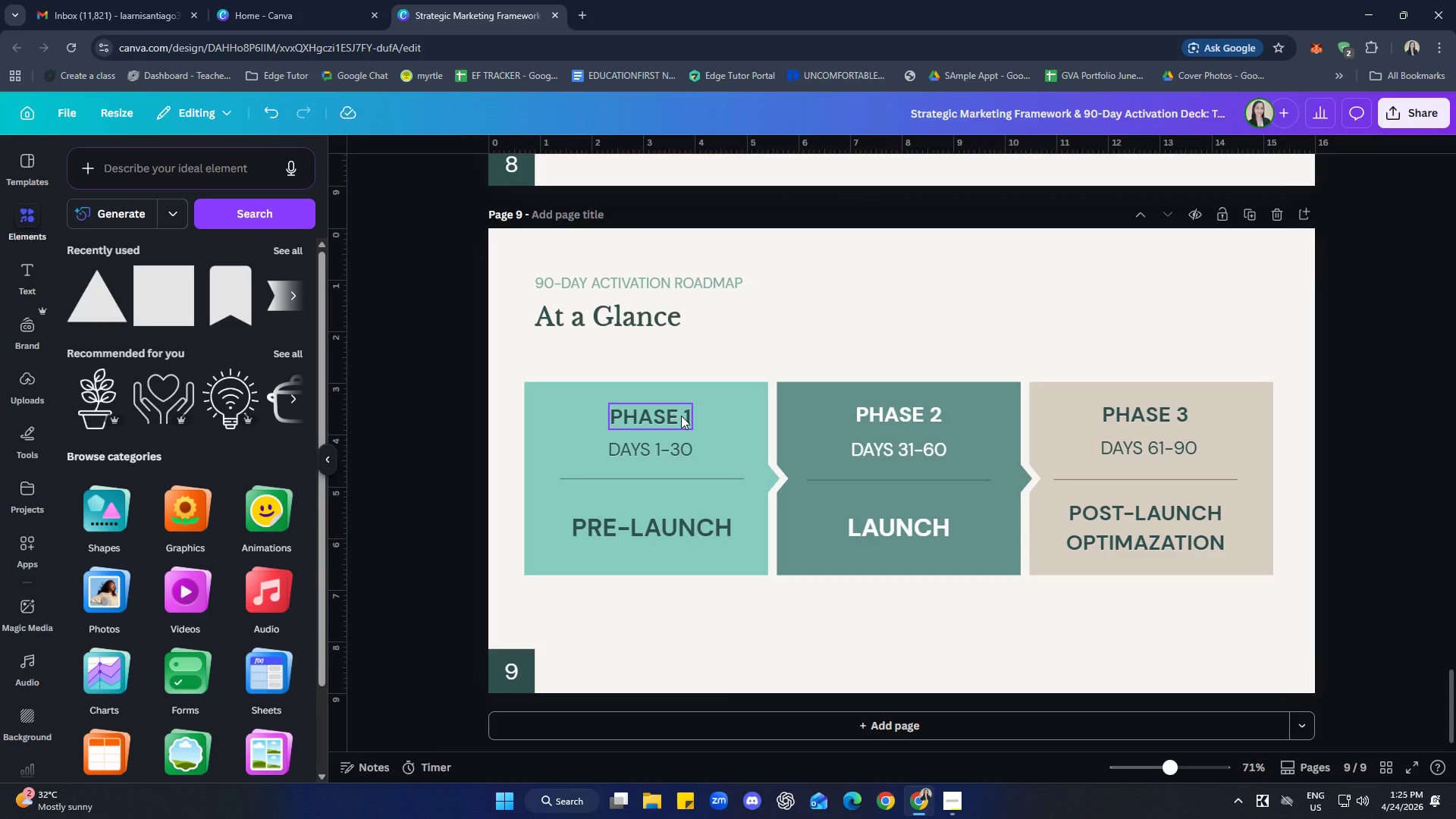 
left_click([681, 416])
 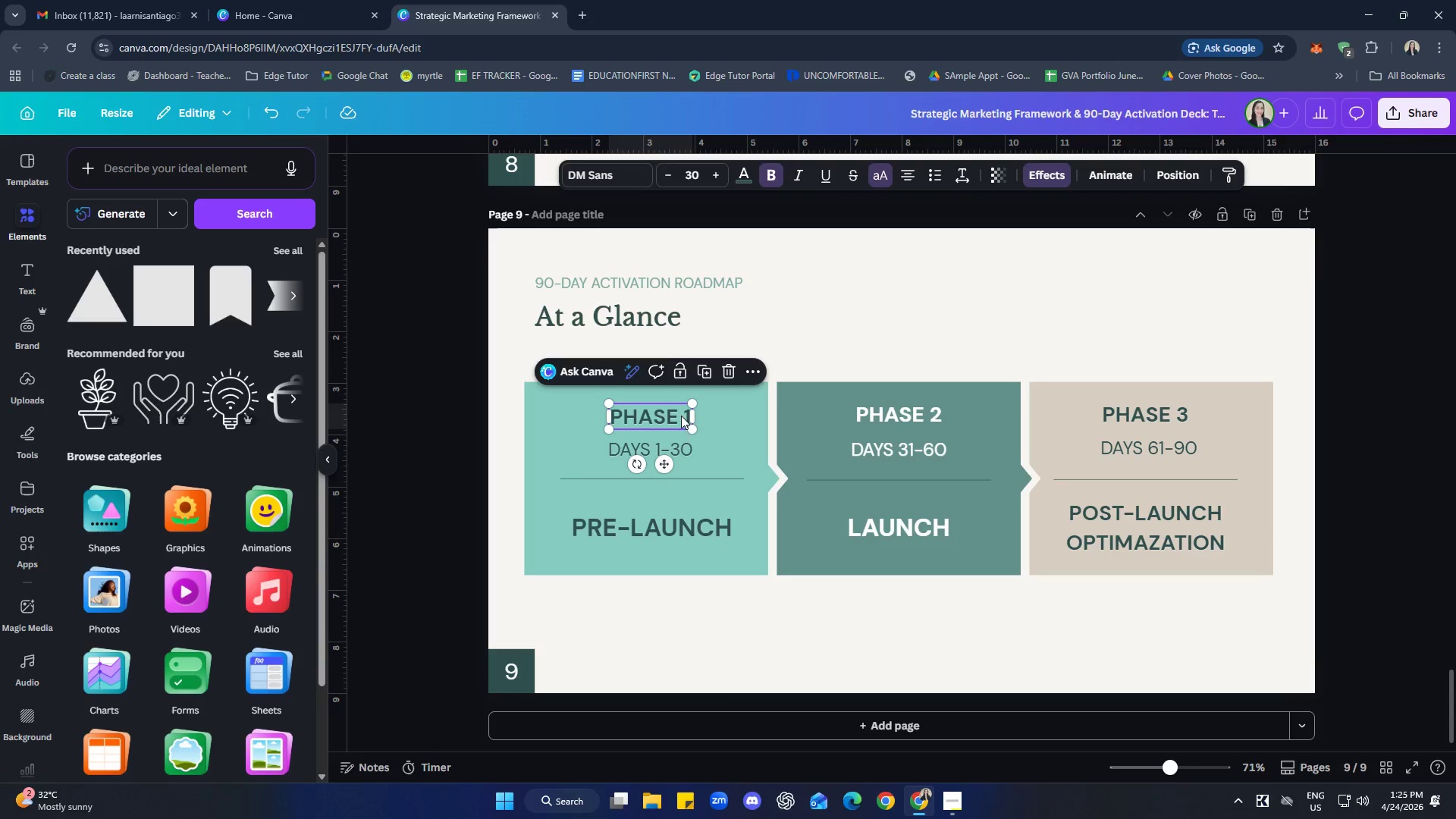 
hold_key(key=ShiftLeft, duration=3.02)
left_click([678, 441])
 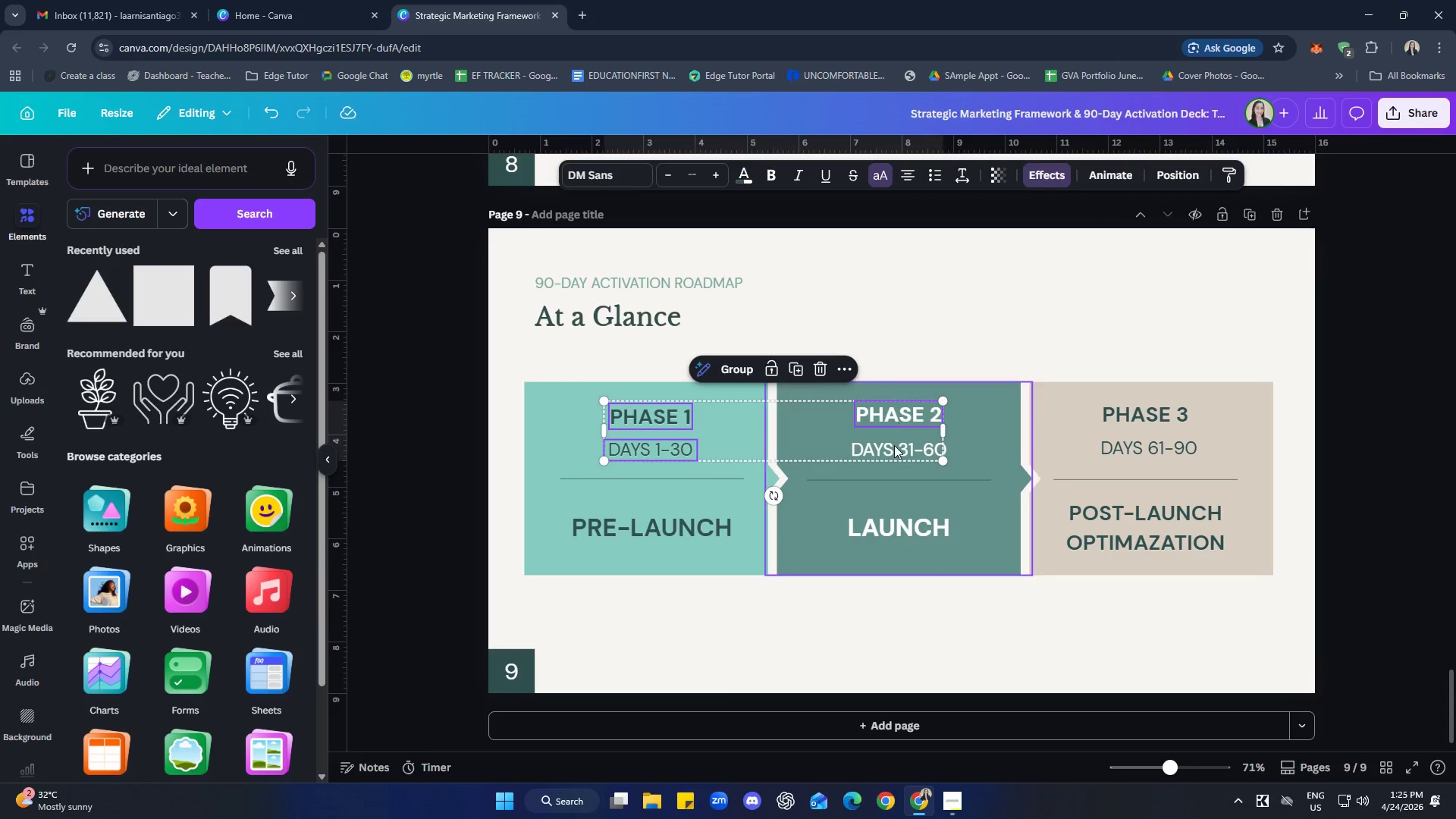 
double_click([896, 451])
 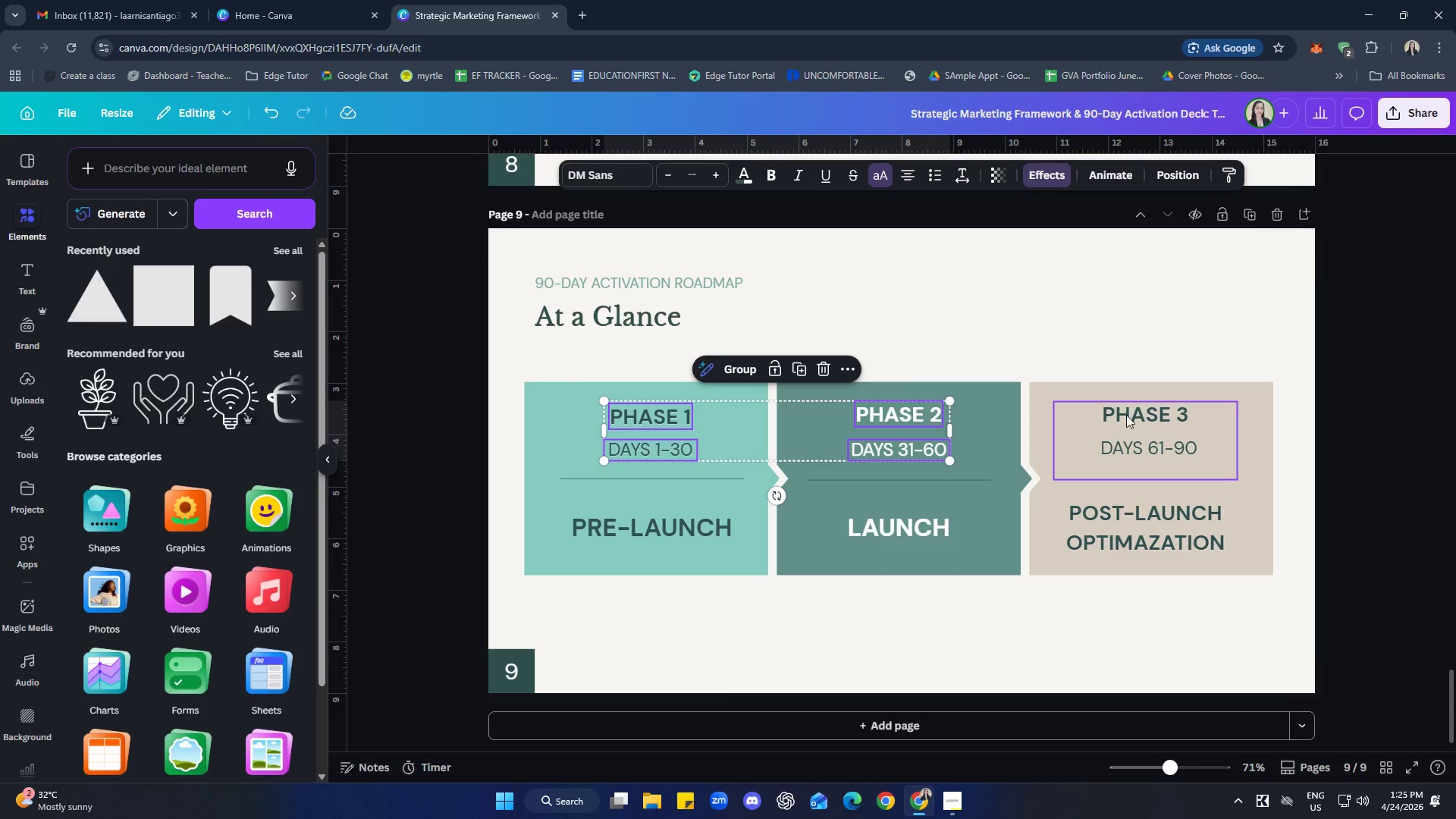 
left_click([1133, 410])
 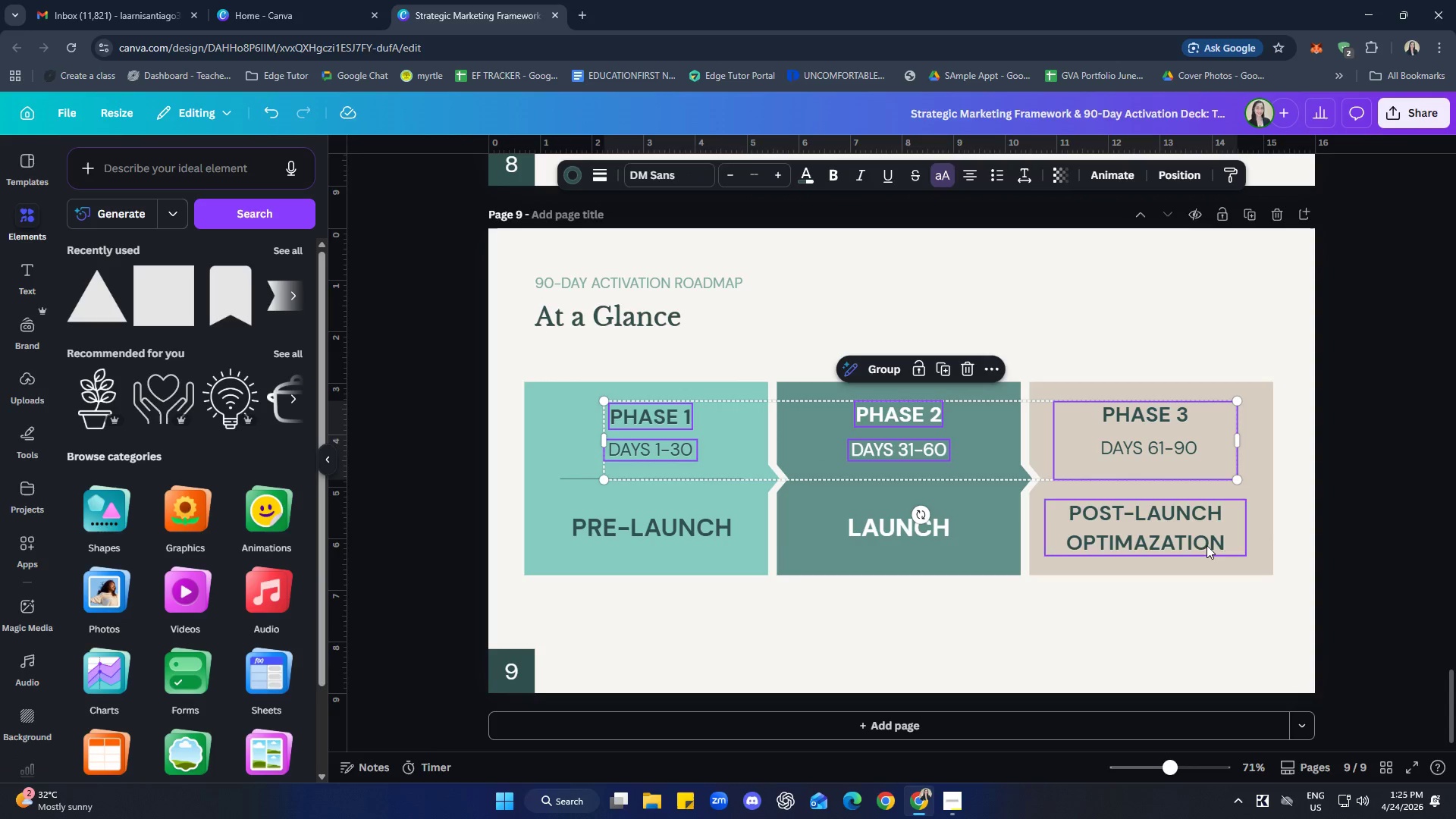 
left_click([1253, 605])
 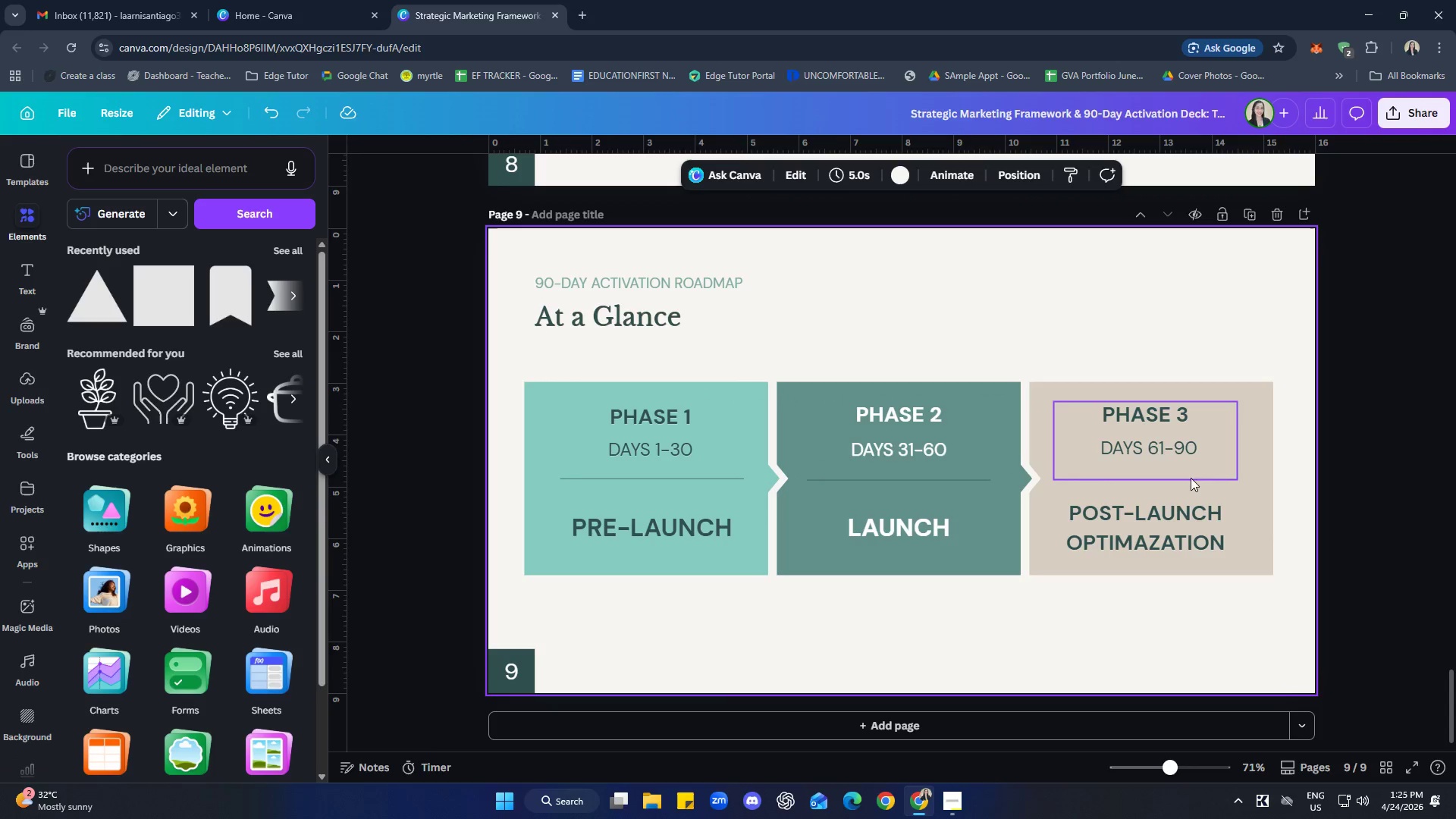 
left_click([1142, 422])
 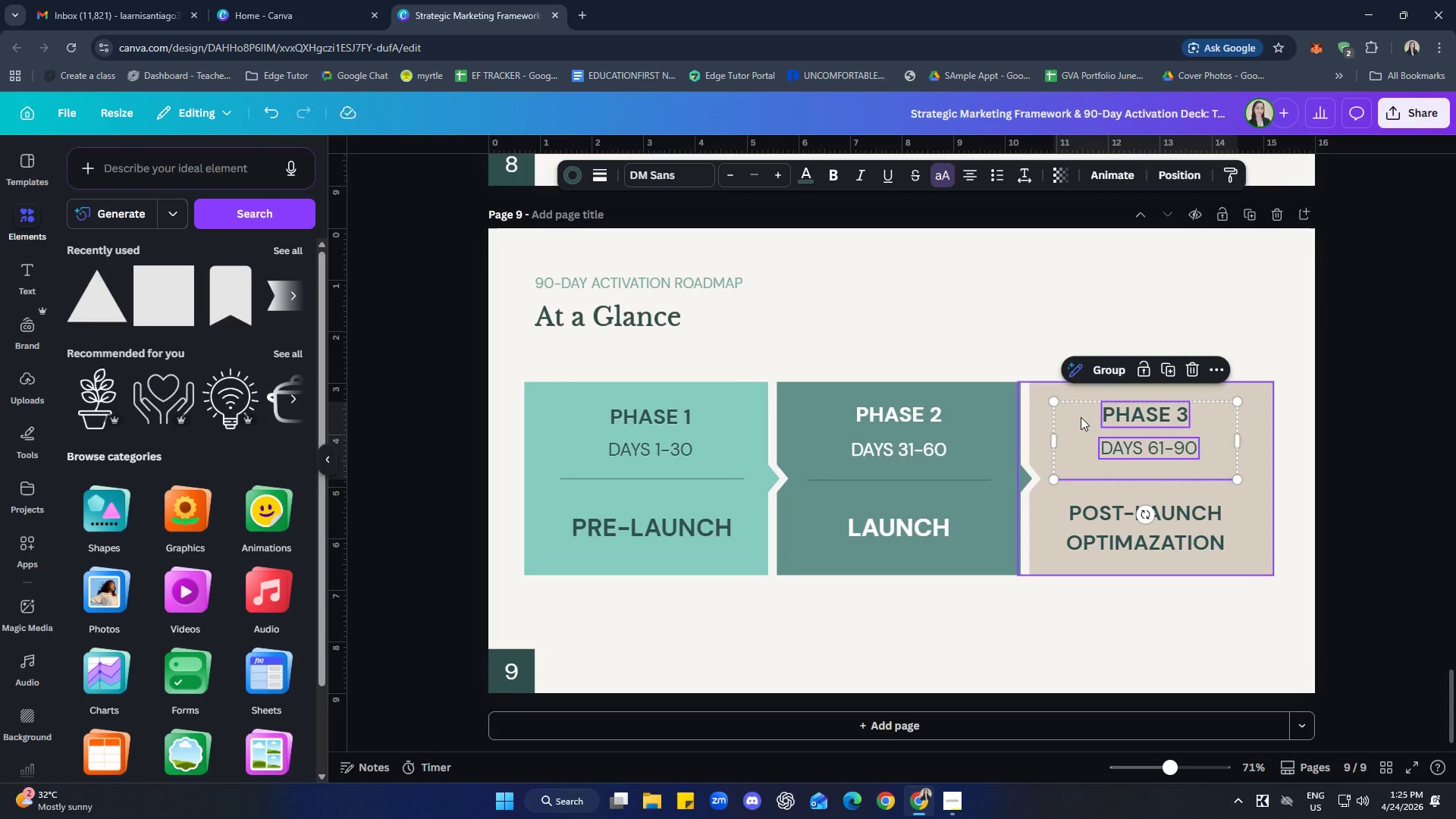 
double_click([1145, 654])
 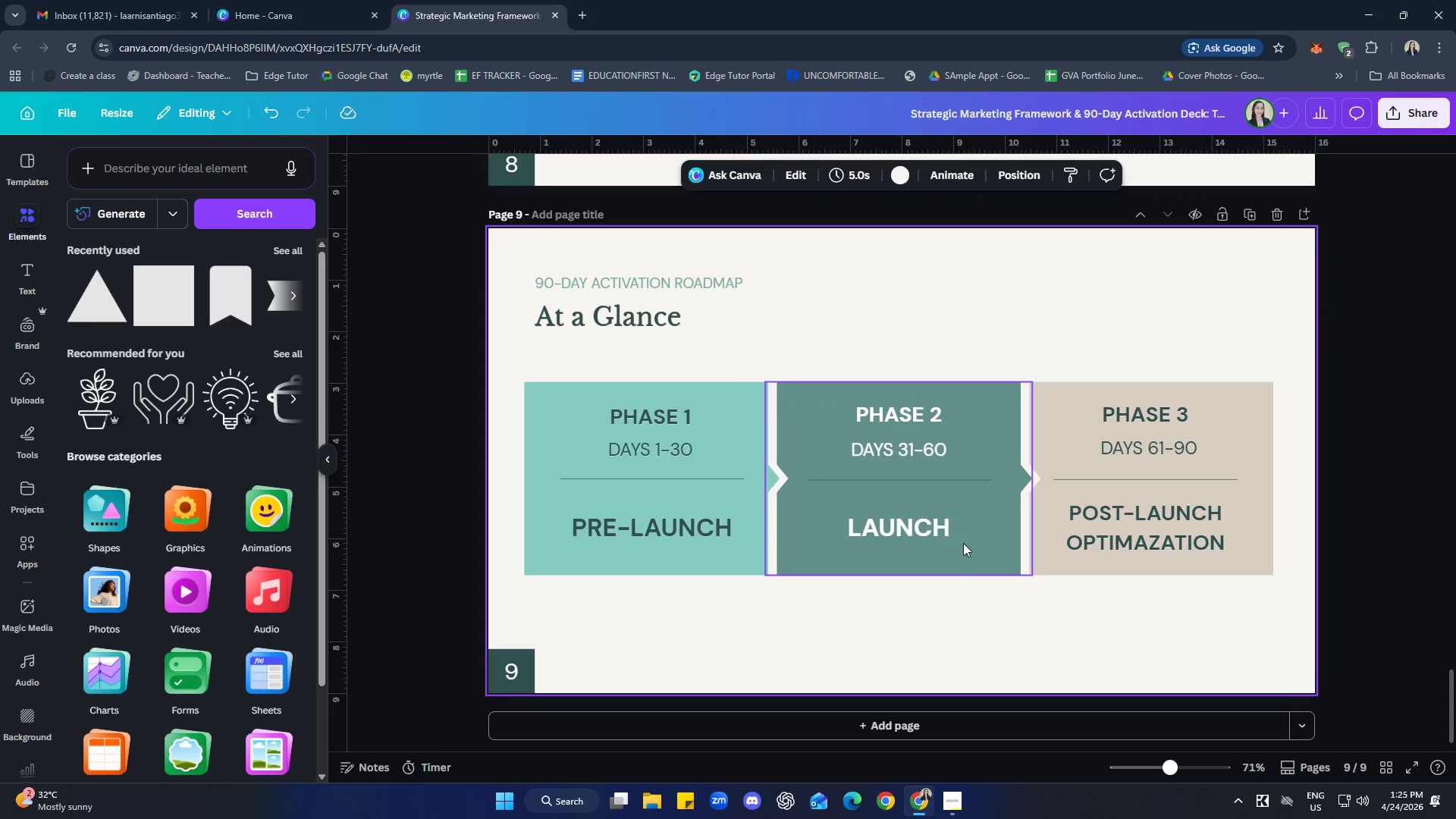 
hold_key(key=ShiftLeft, duration=3.14)
left_click([682, 416])
 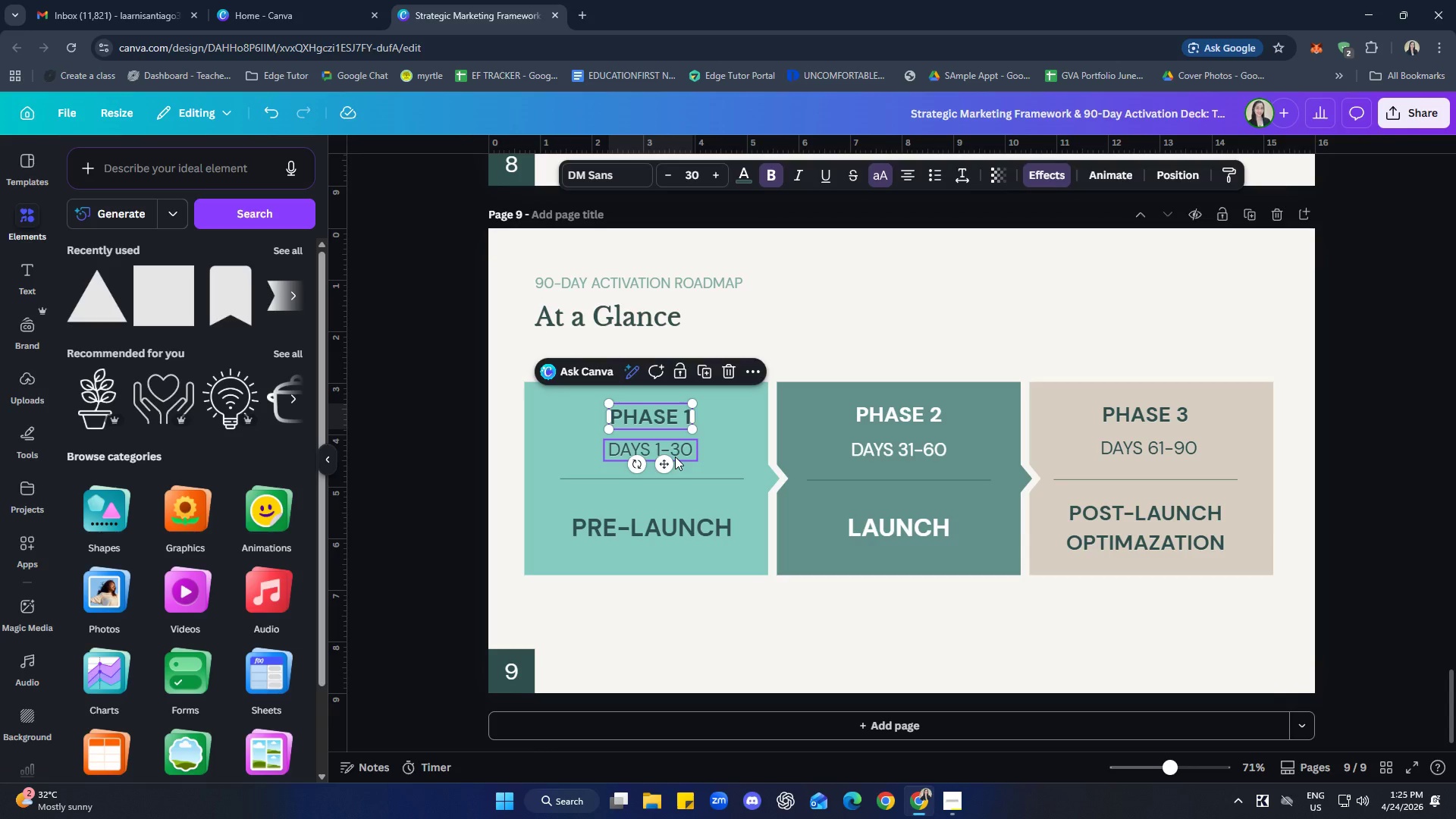 
left_click([675, 457])
 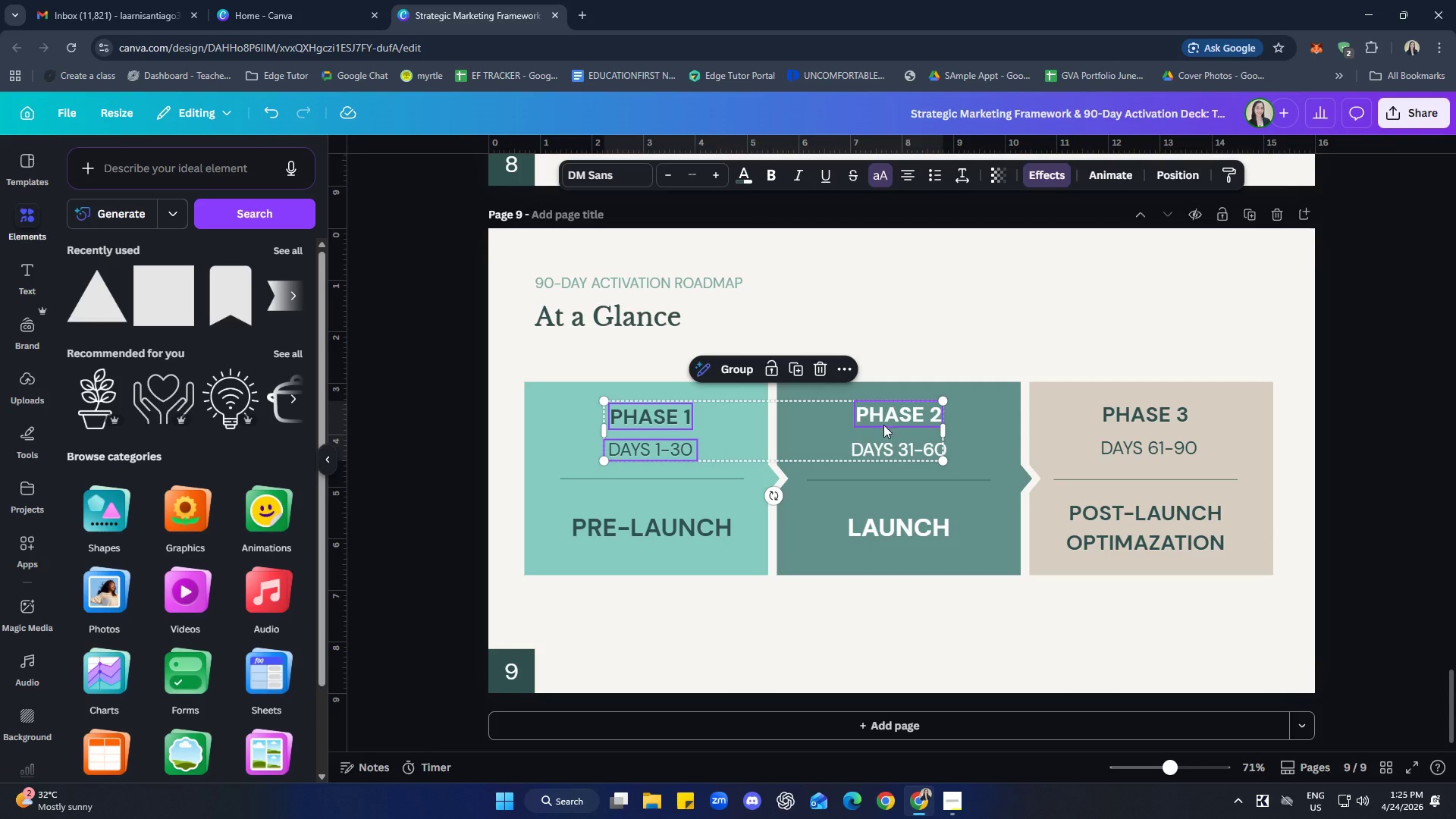 
double_click([896, 447])
 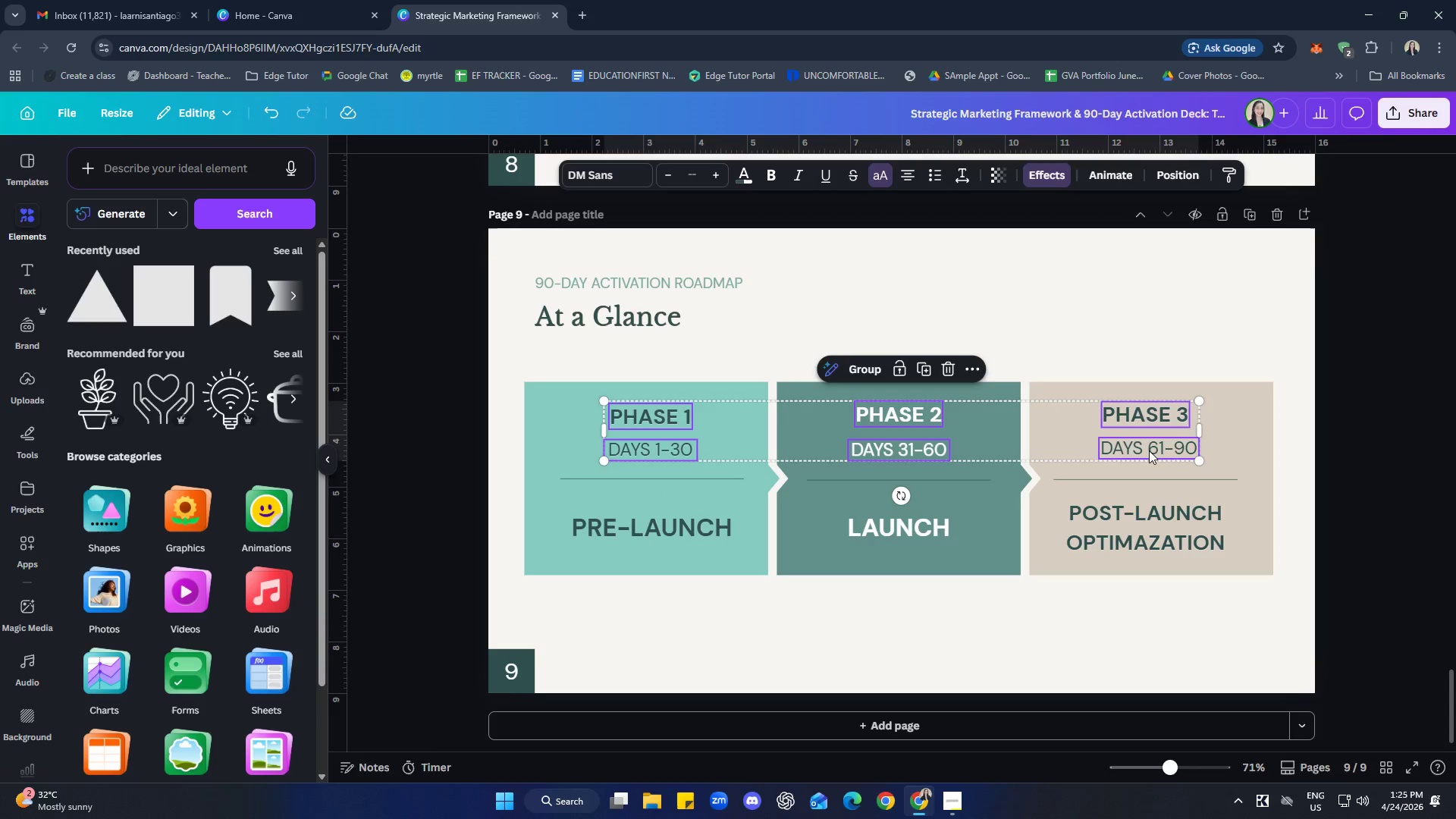 
right_click([1149, 450])
 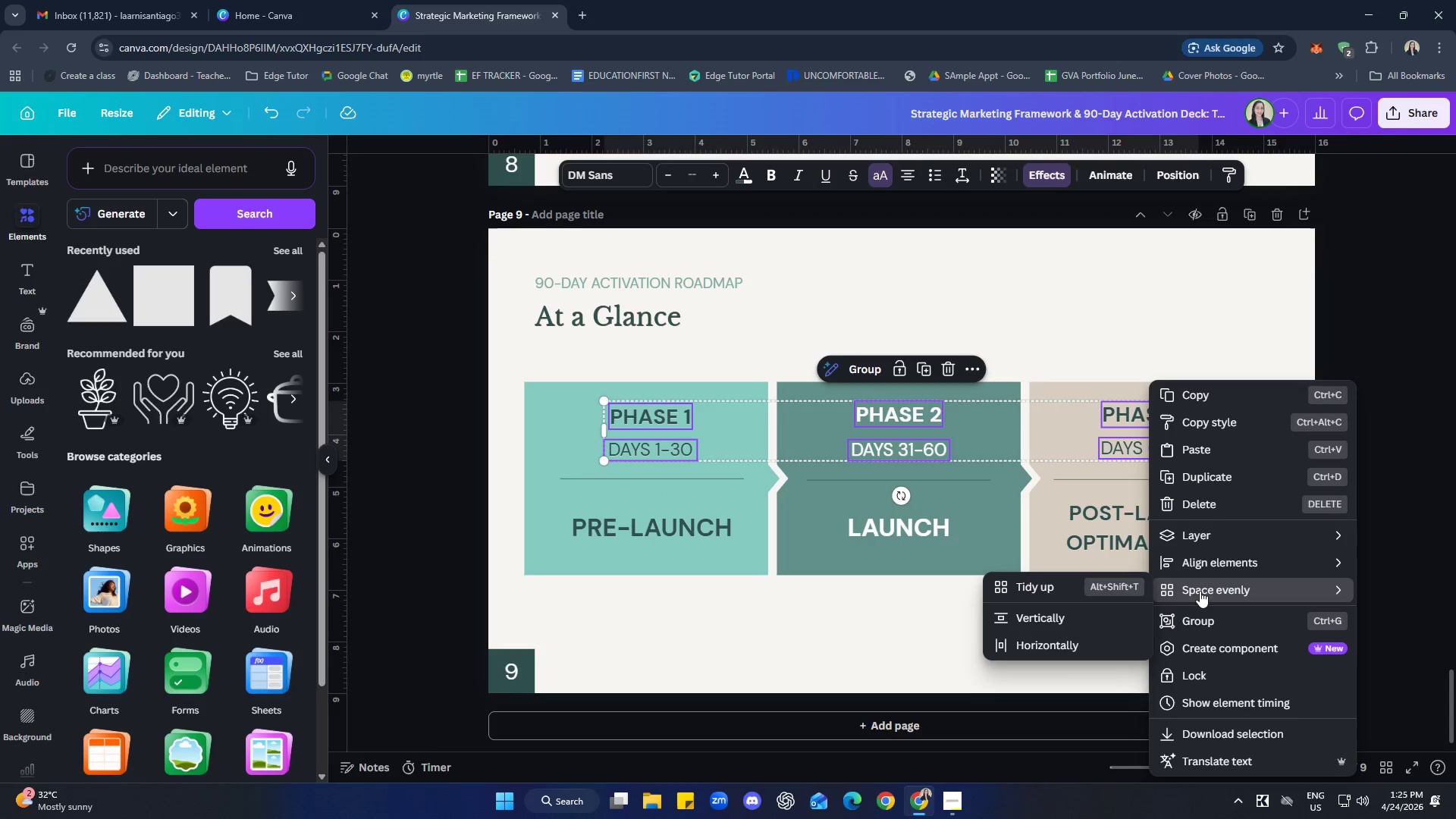 
left_click([1044, 585])
 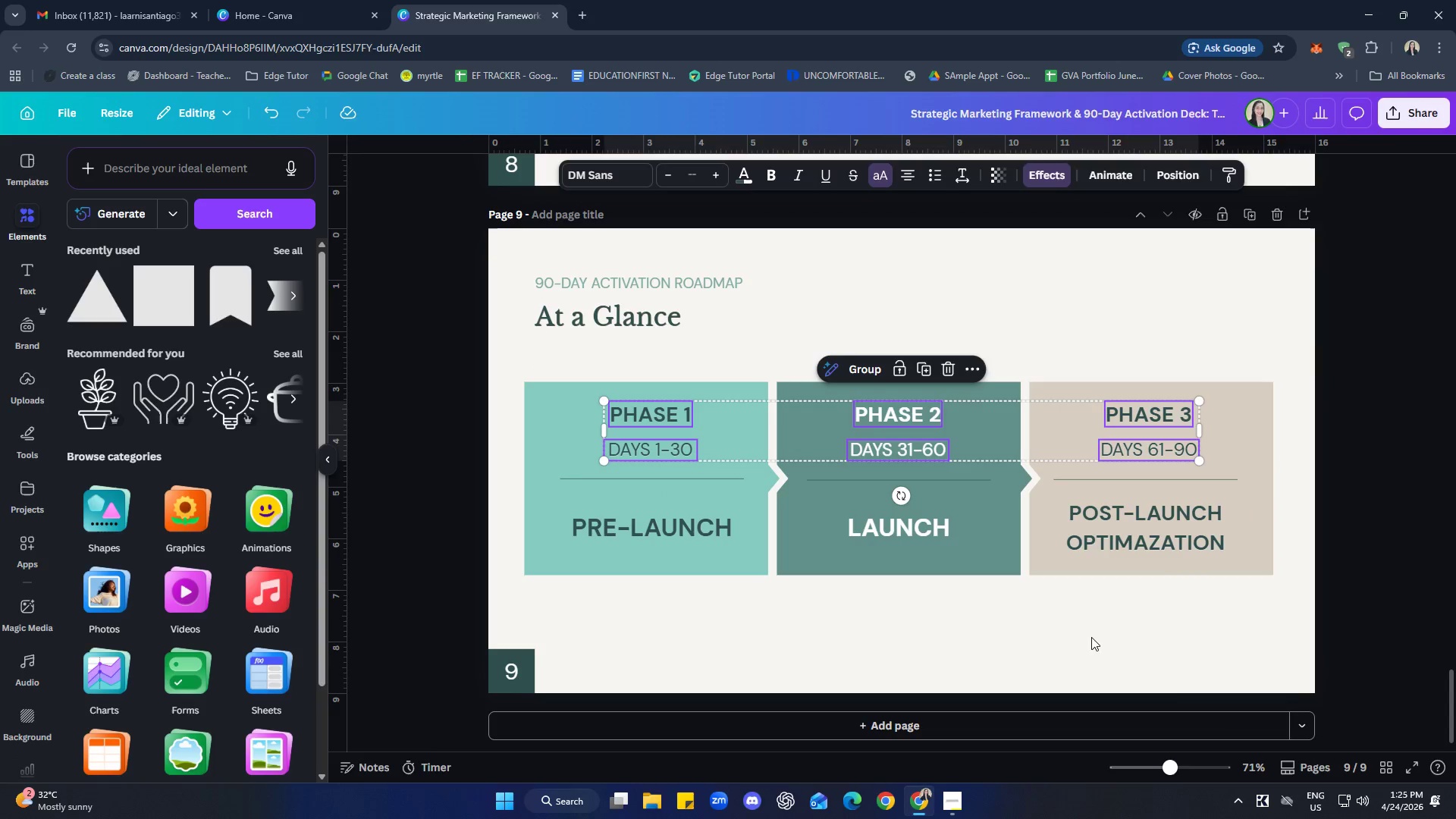 
left_click([1094, 639])
 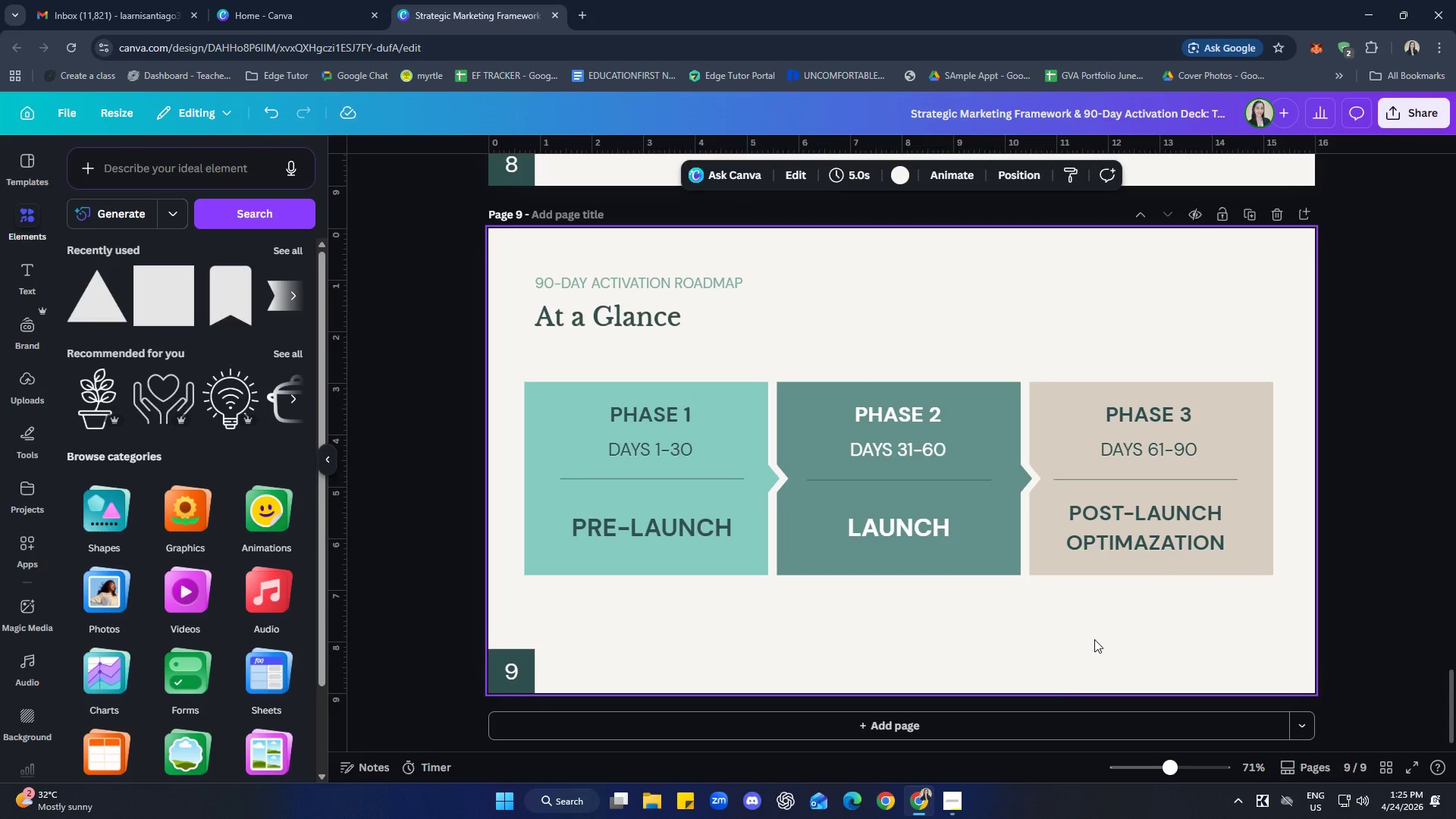 
left_click([1103, 646])
 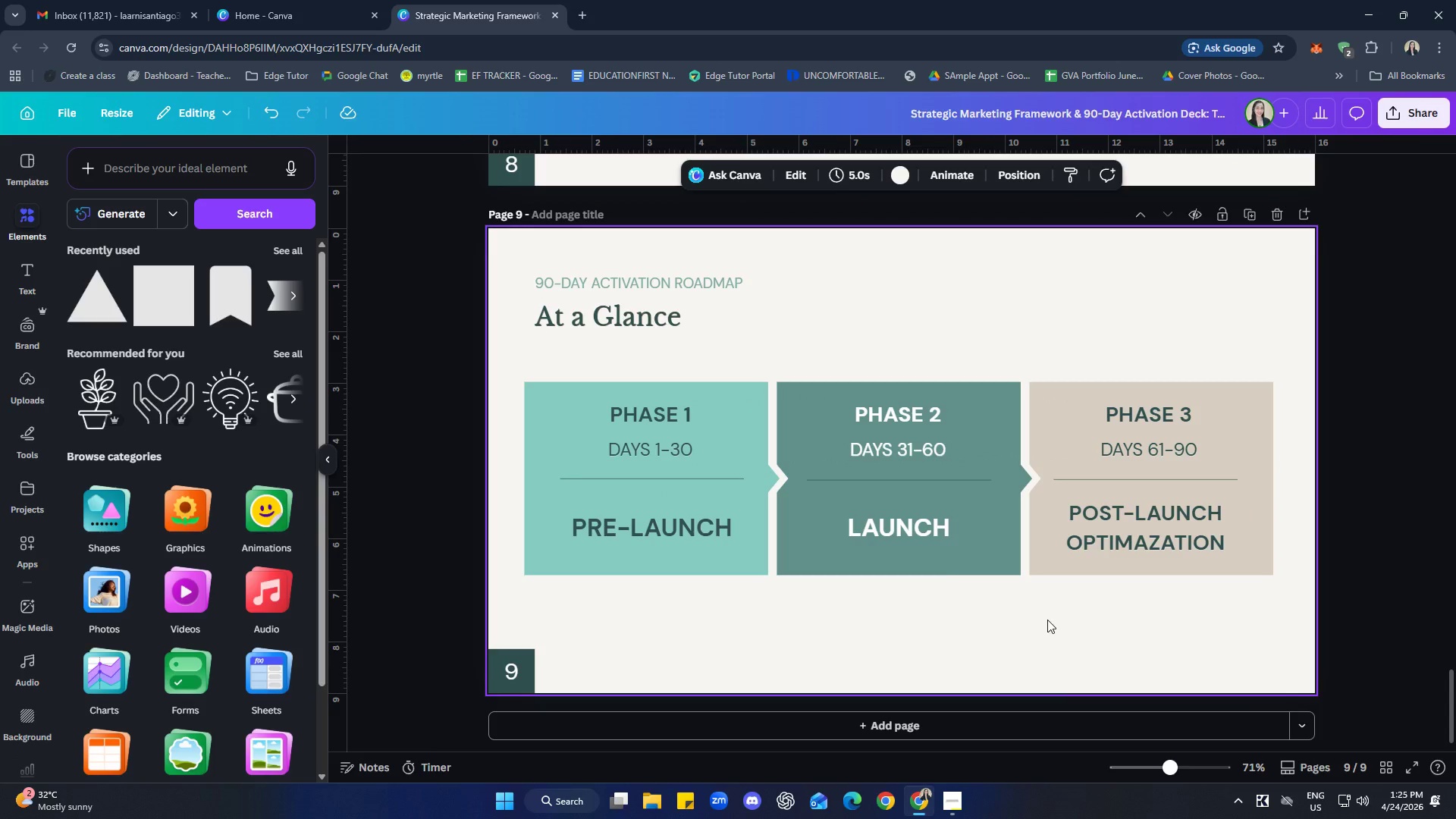 
left_click([719, 481])
 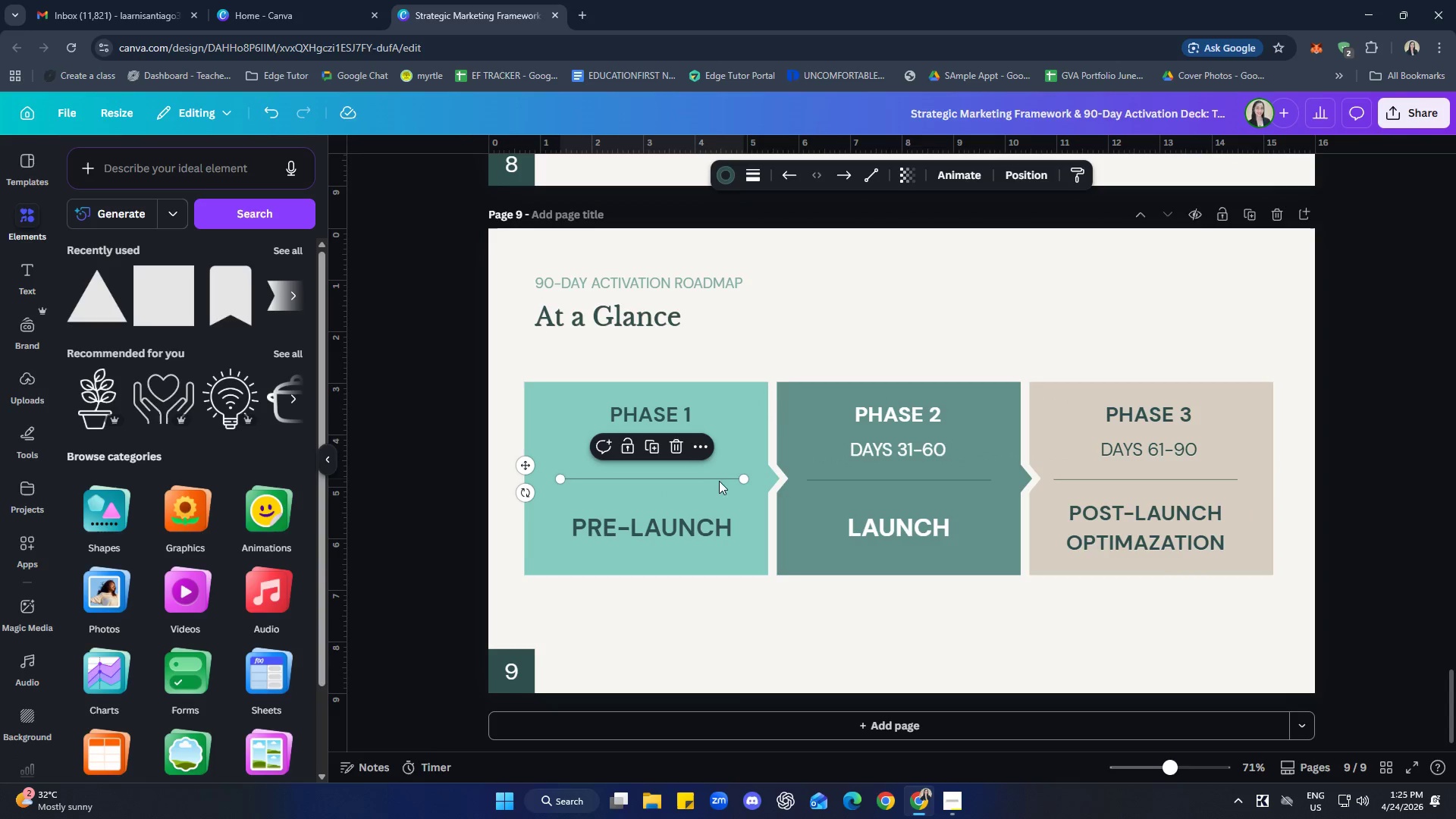 
hold_key(key=ShiftLeft, duration=1.61)
left_click([1105, 474])
 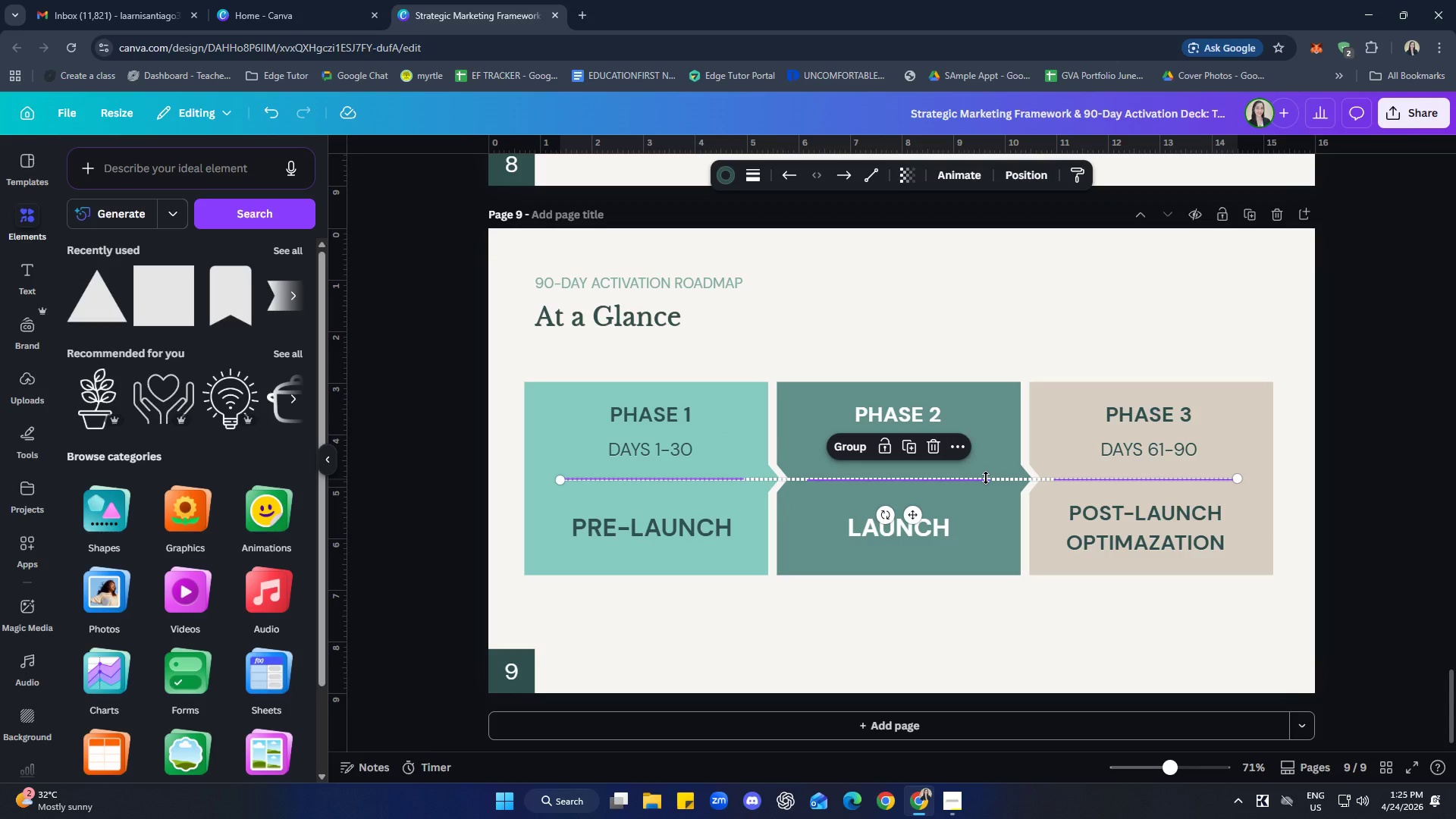 
right_click([986, 478])
 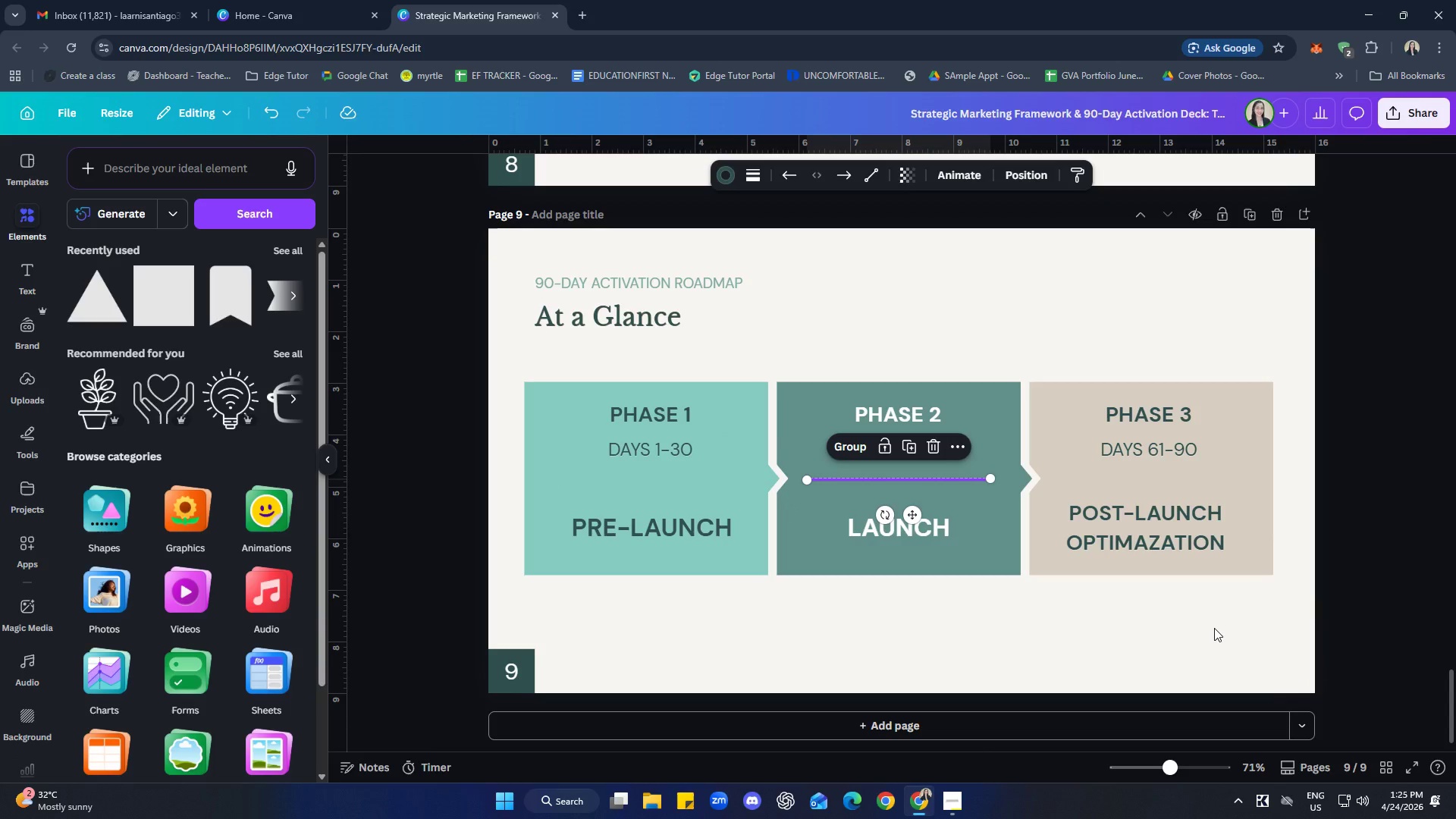 
key(Control+Z)
 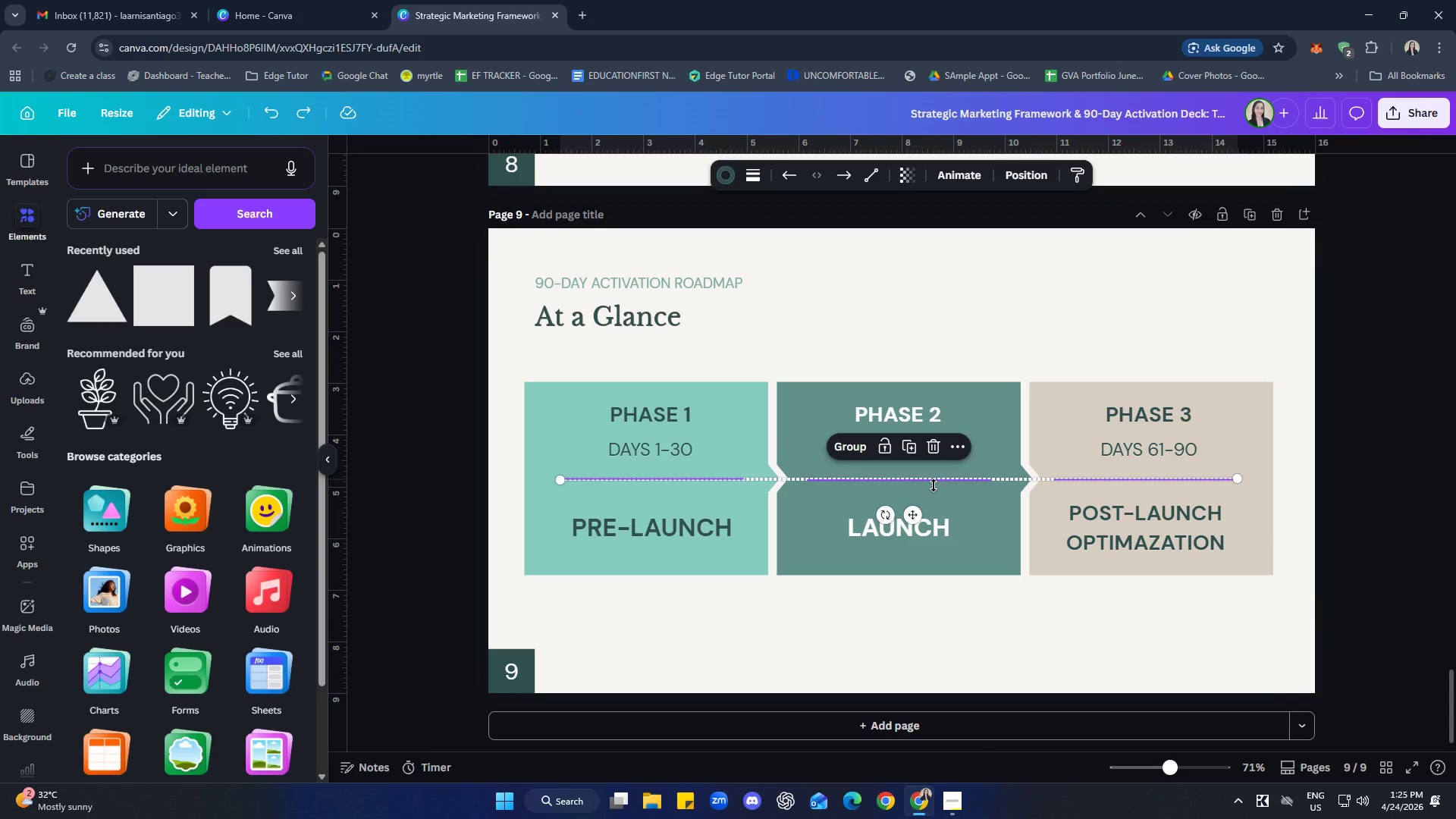 
right_click([937, 479])
 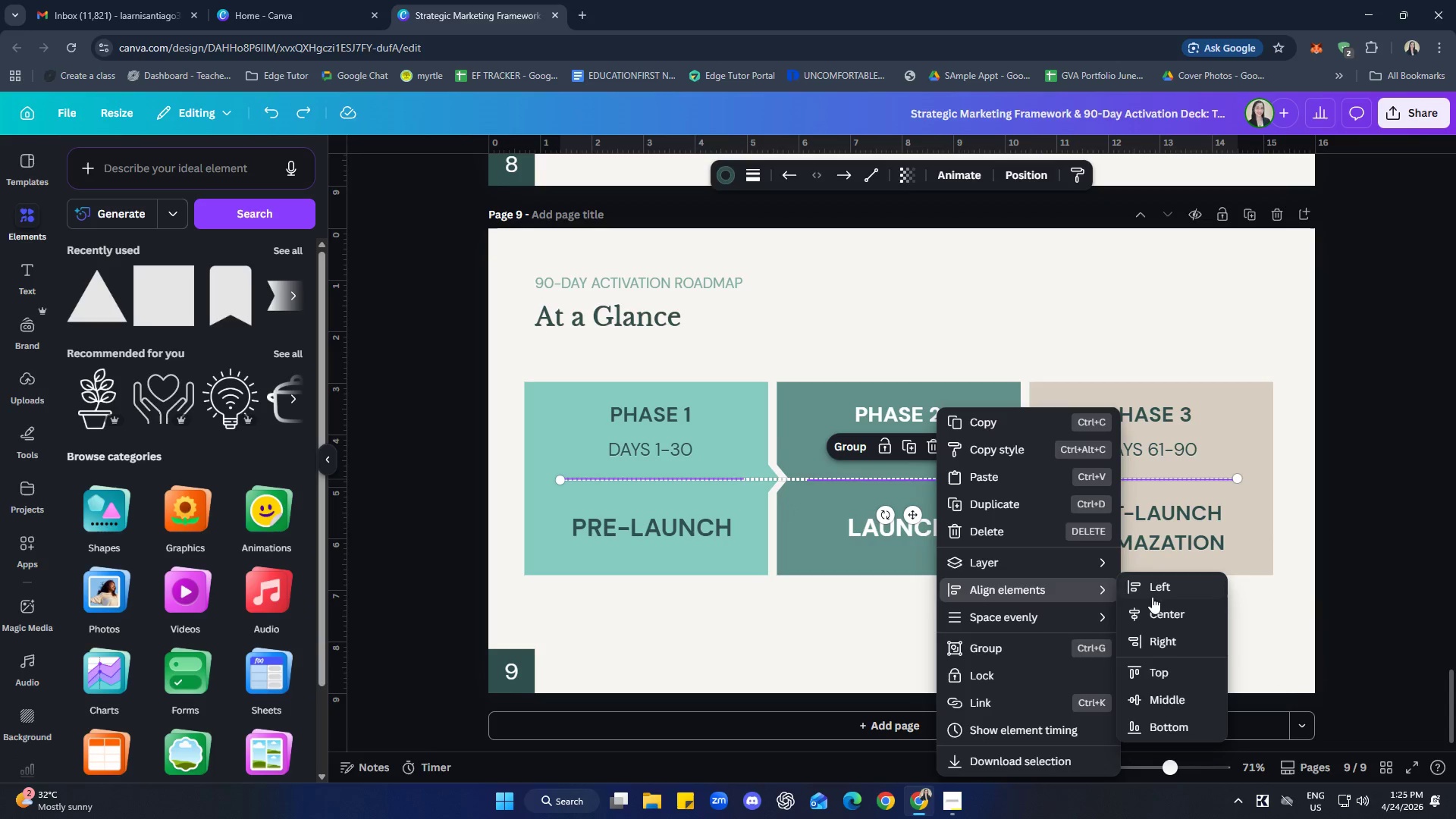 
left_click([1170, 697])
 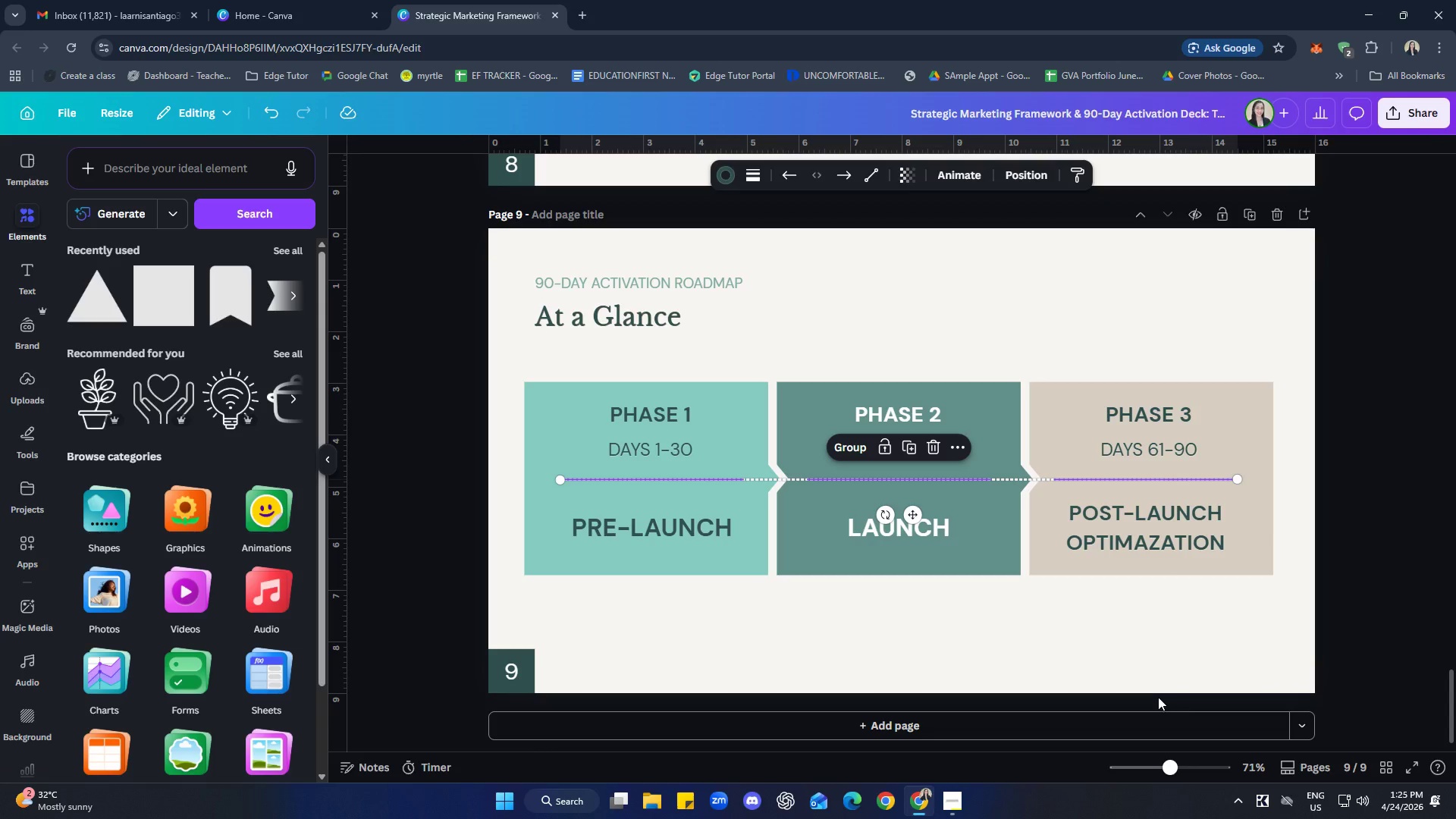 
left_click_drag(start_coordinate=[1180, 662], to_coordinate=[1185, 661])
 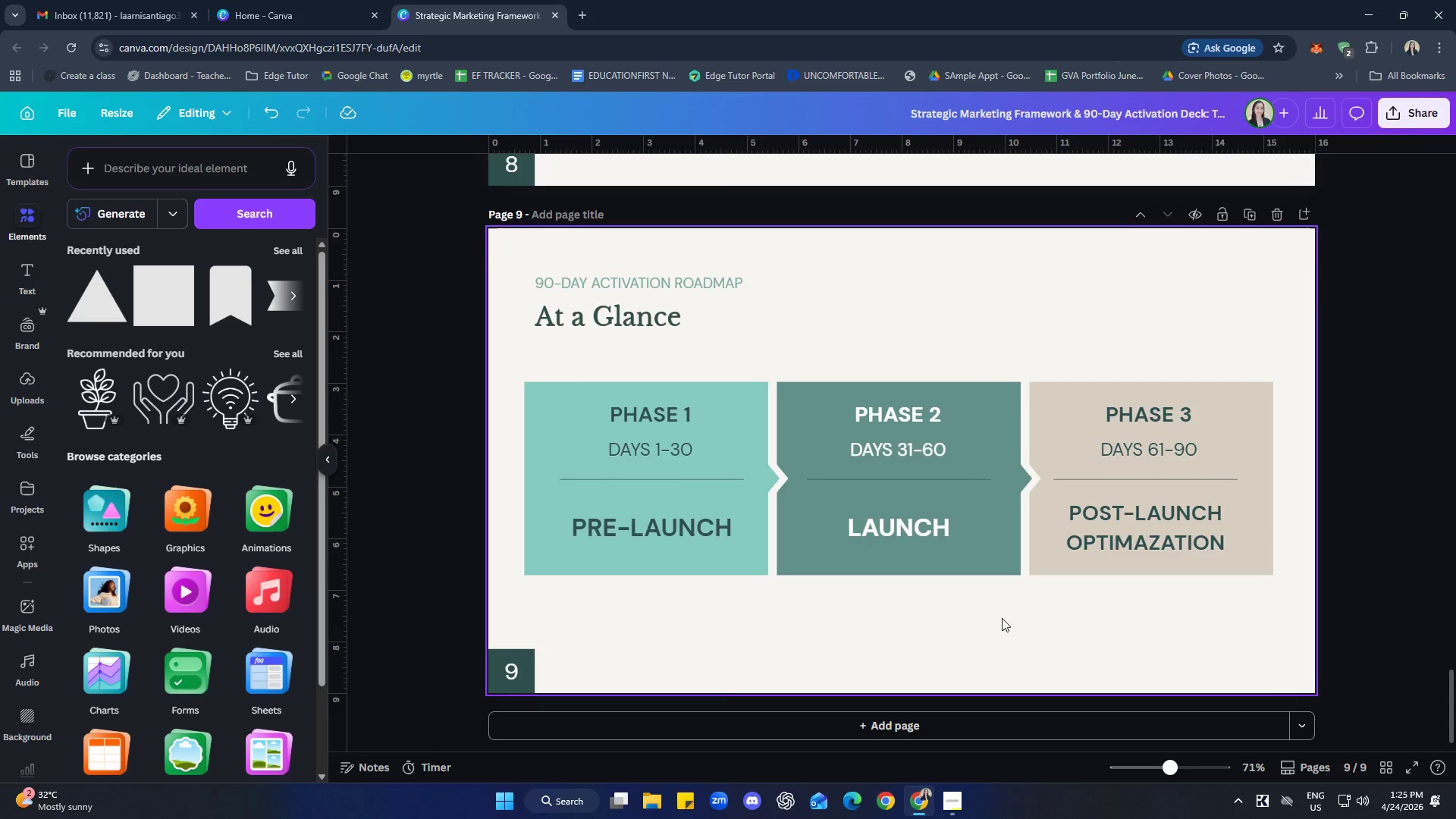 
left_click([675, 526])
 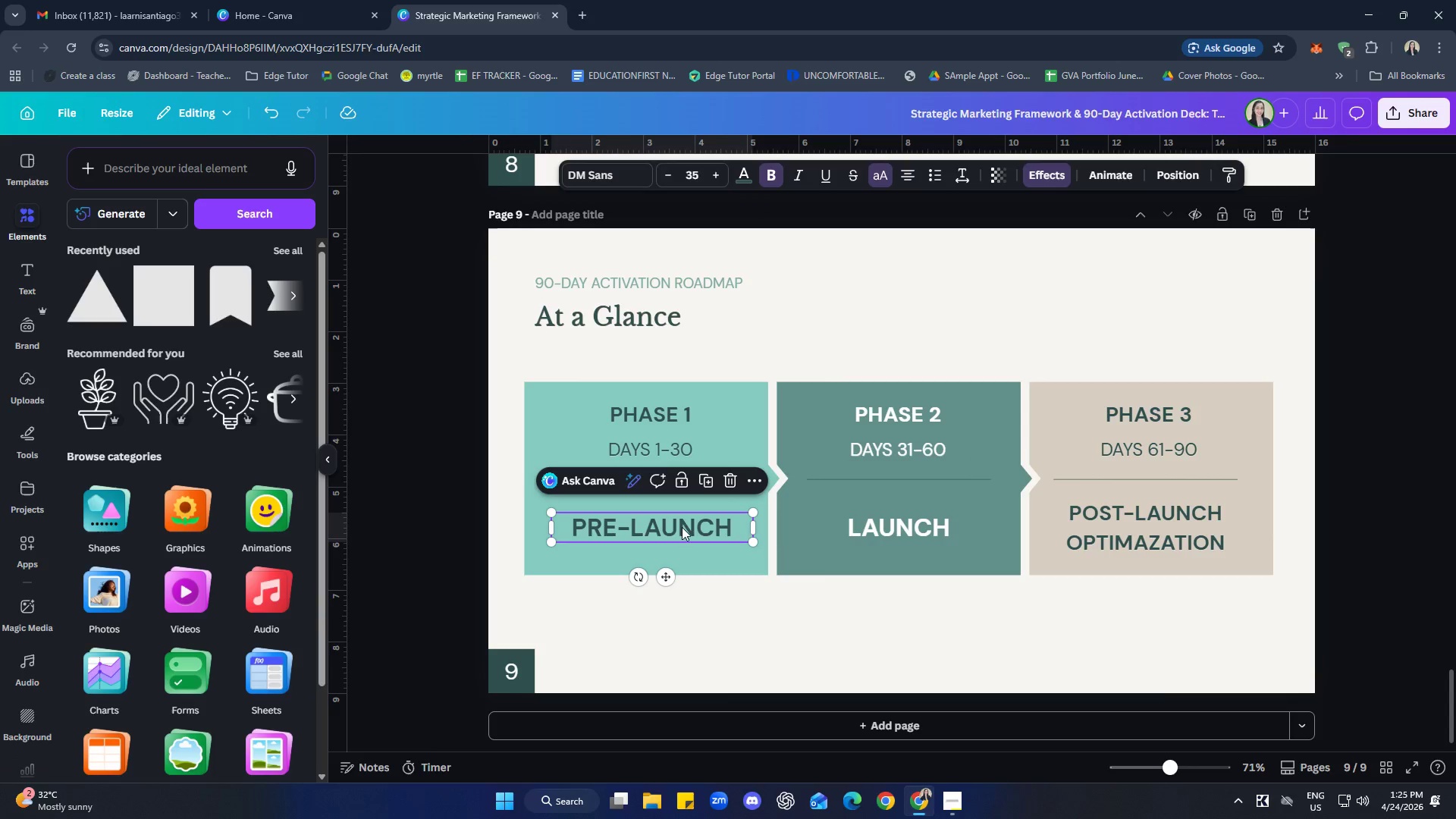 
hold_key(key=ShiftLeft, duration=1.38)
left_click([839, 533])
 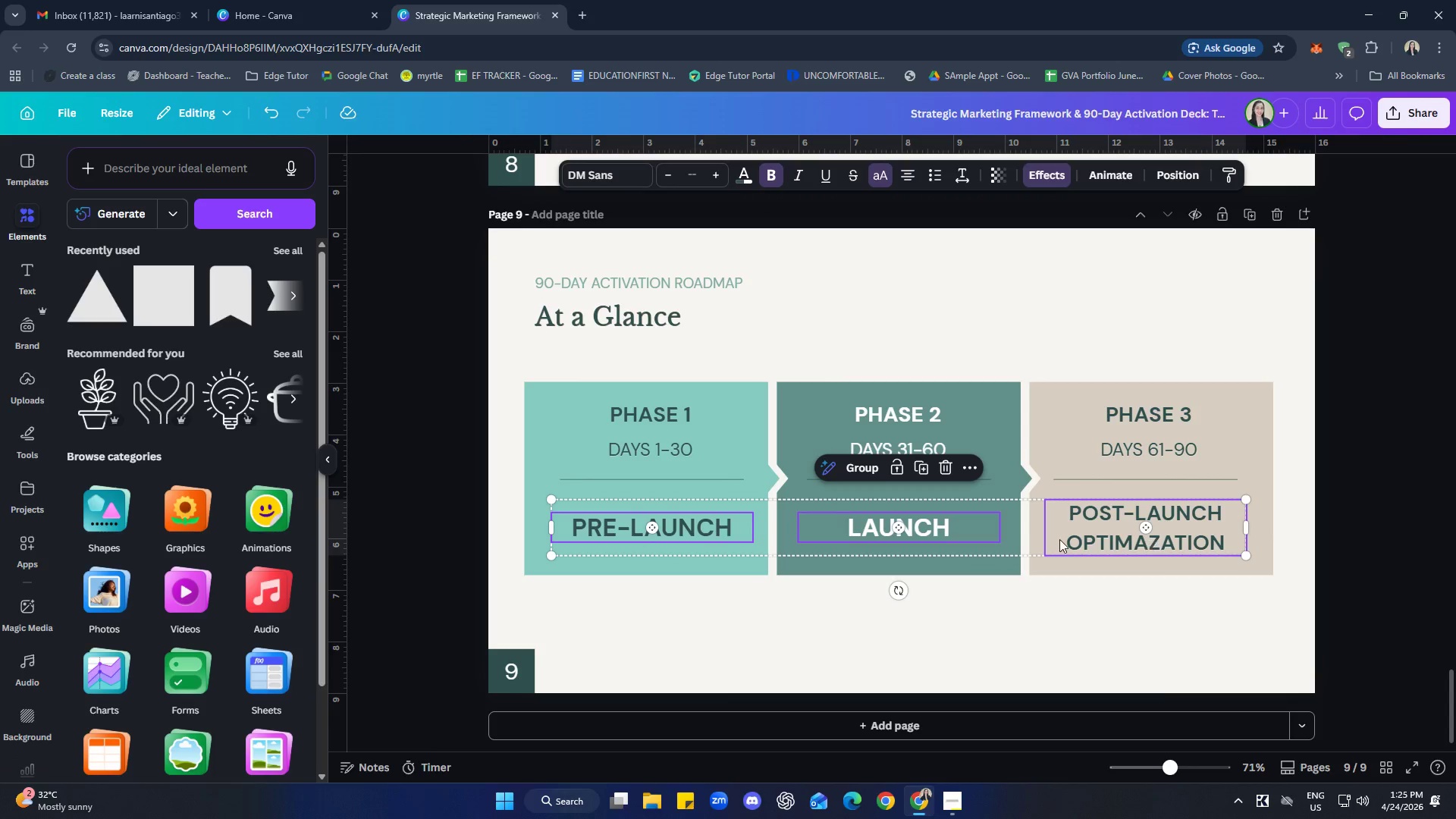 
right_click([926, 526])
 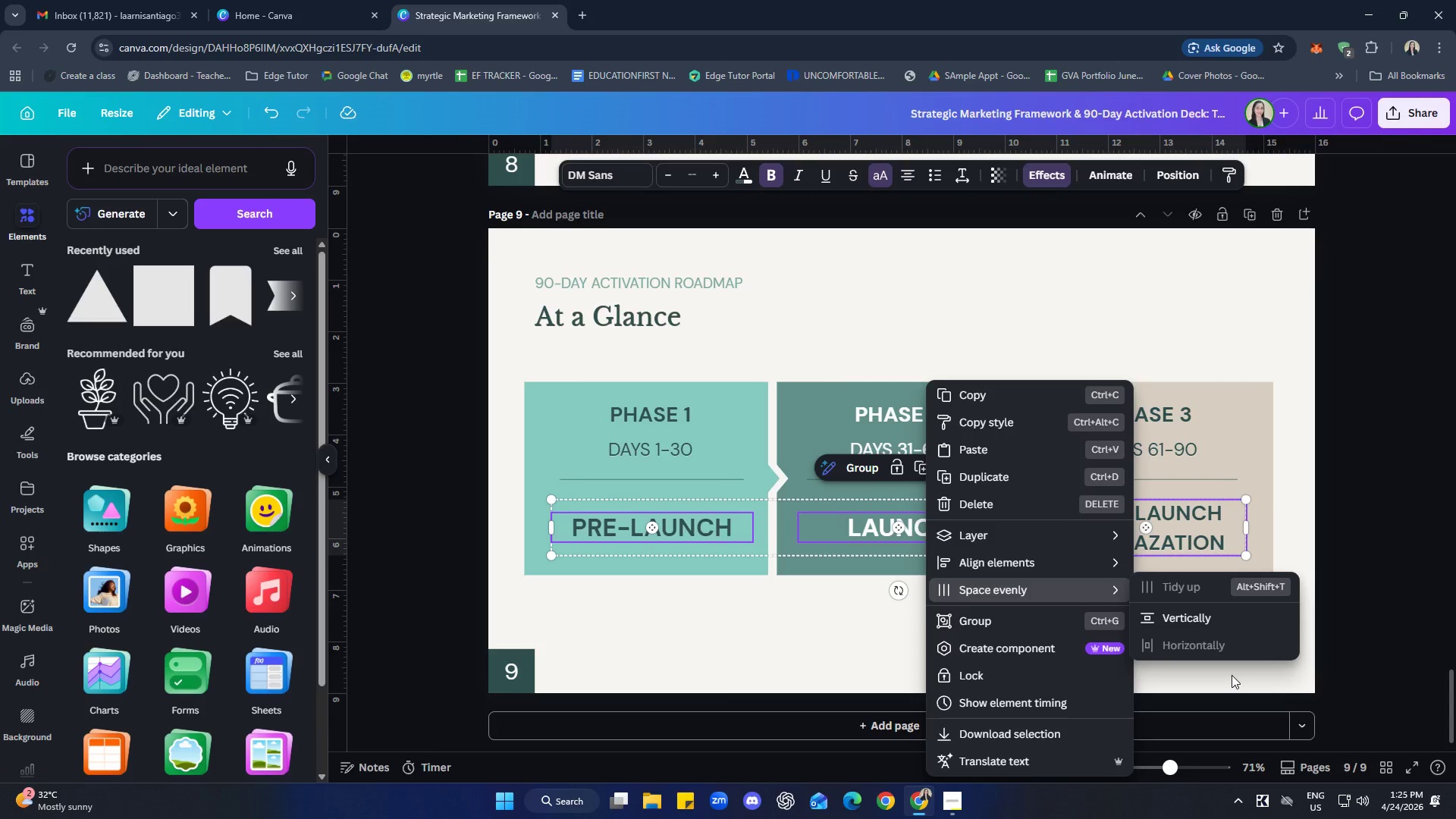 
right_click([944, 533])
 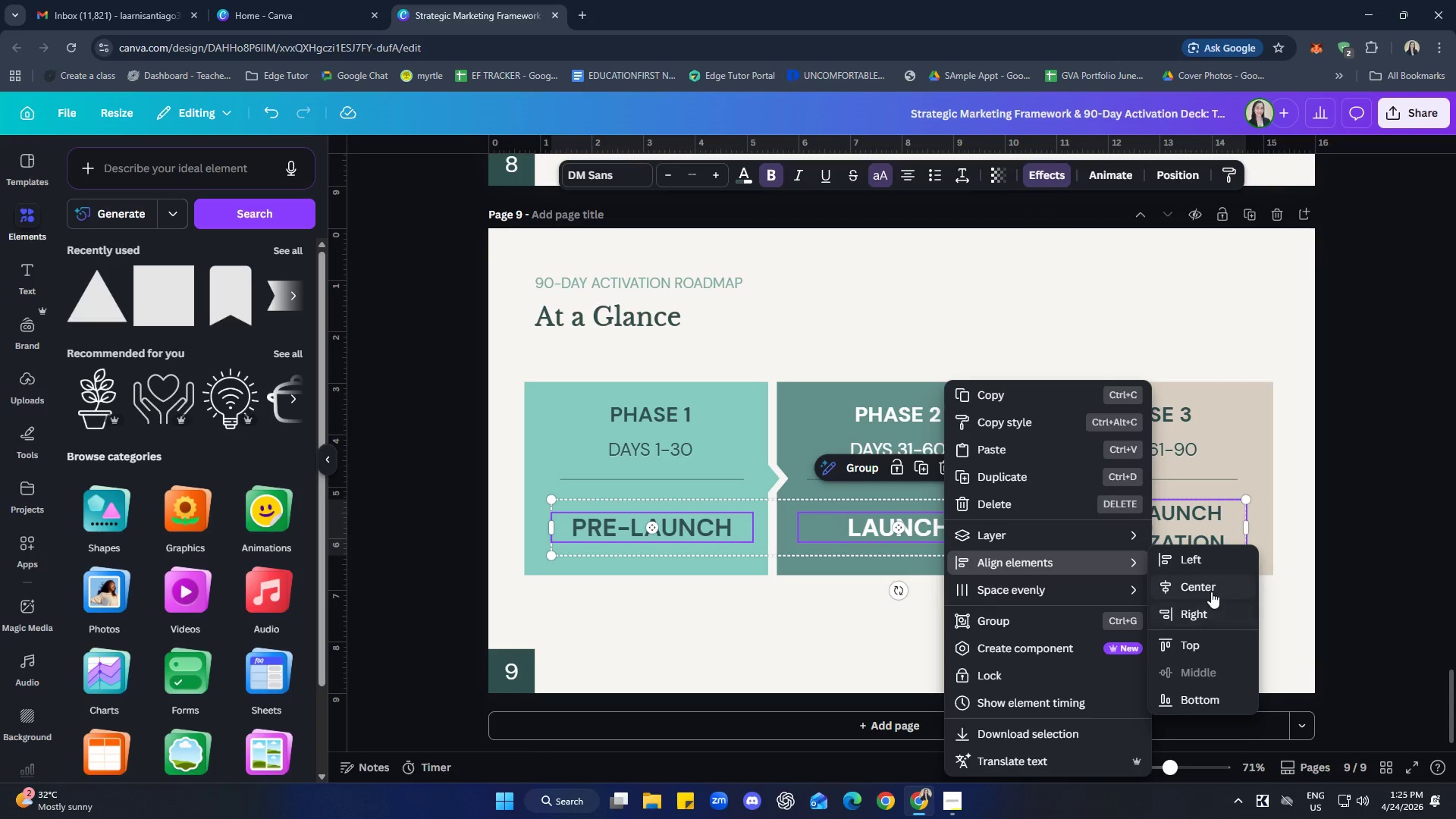 
left_click([1302, 613])
 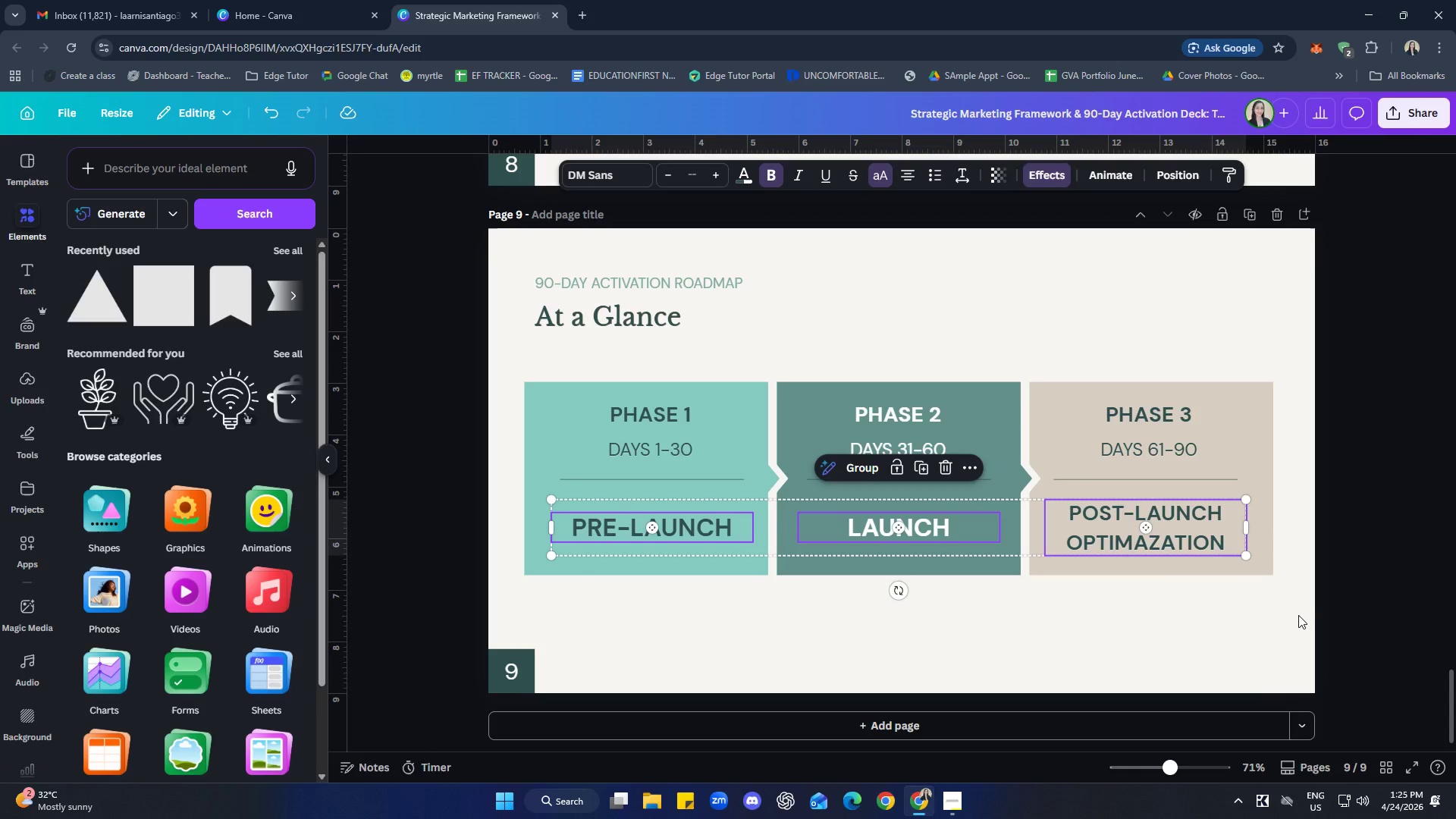 
left_click([1297, 616])
 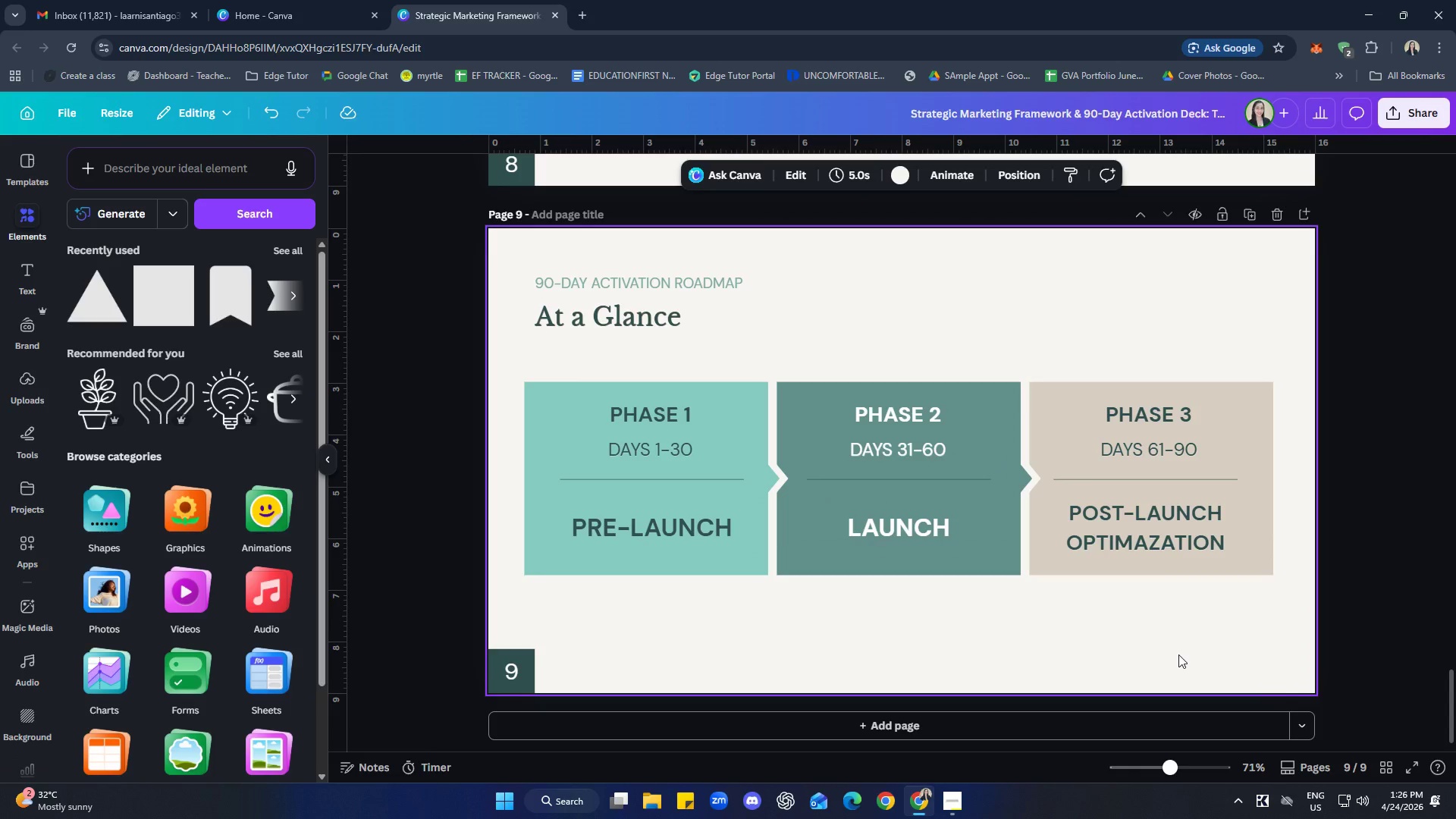 
wait(7.14)
 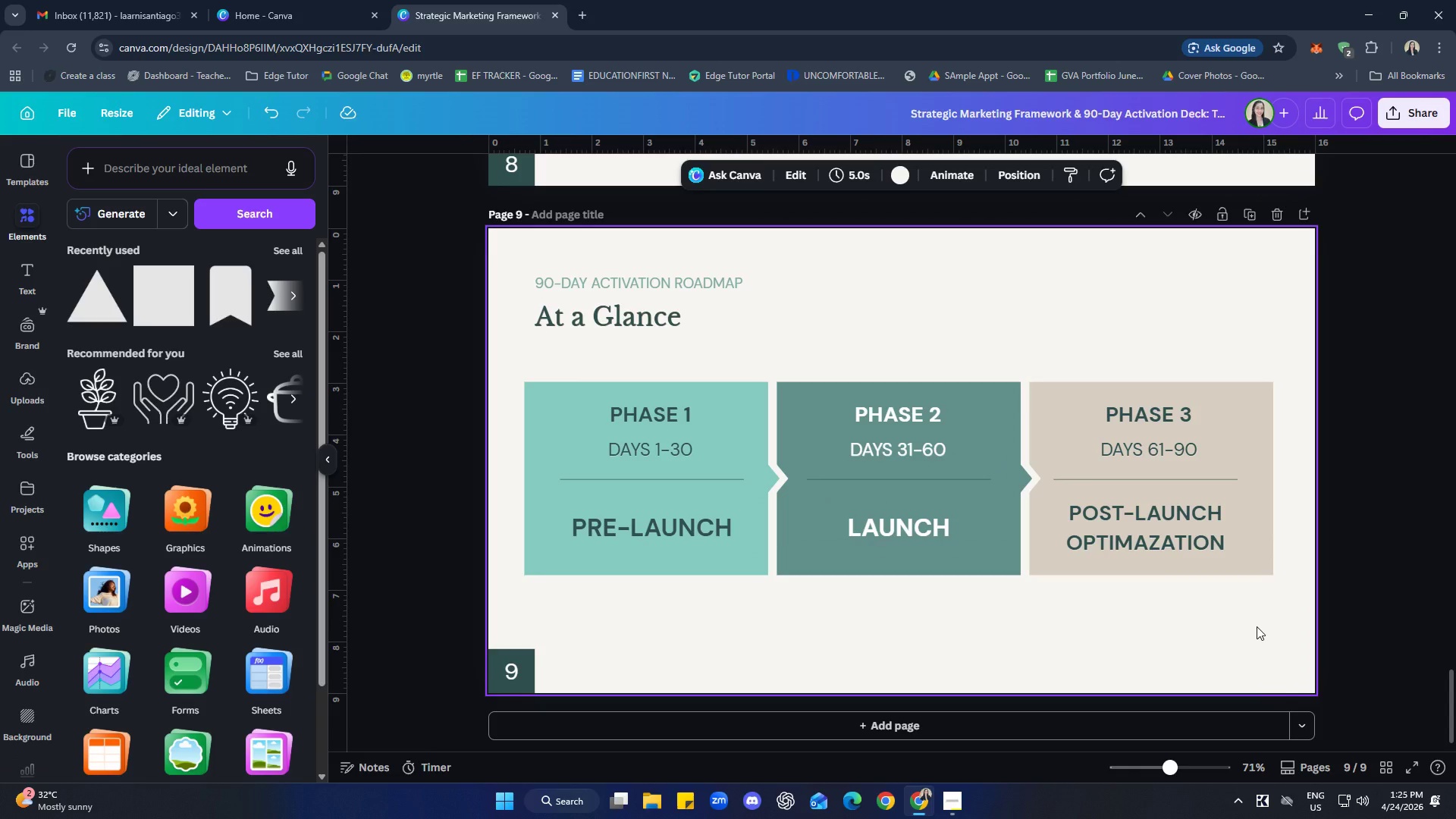 
scroll: coordinate [258, 463], scroll_direction: up, amount: 3.0
 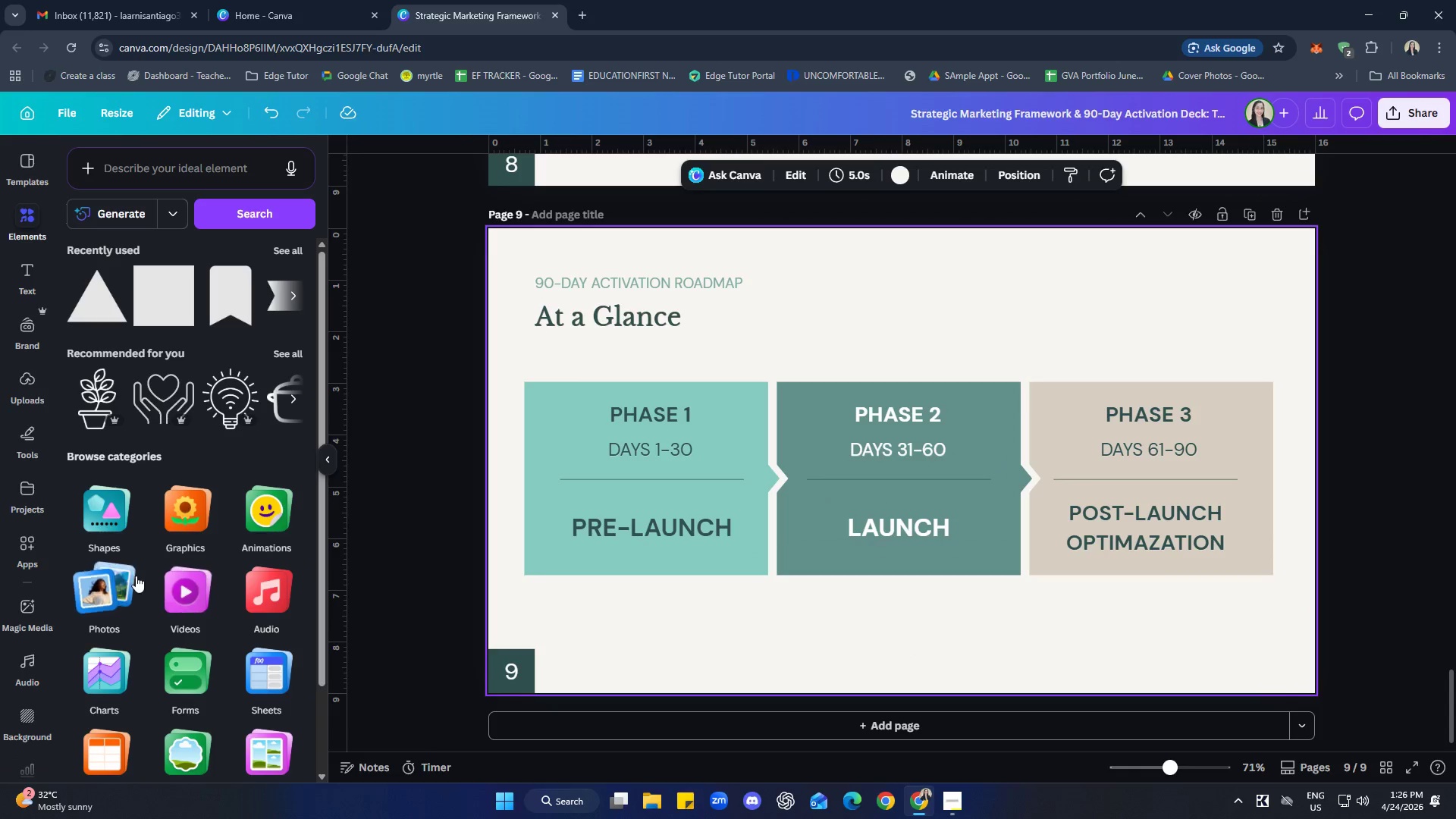 
left_click([118, 516])
 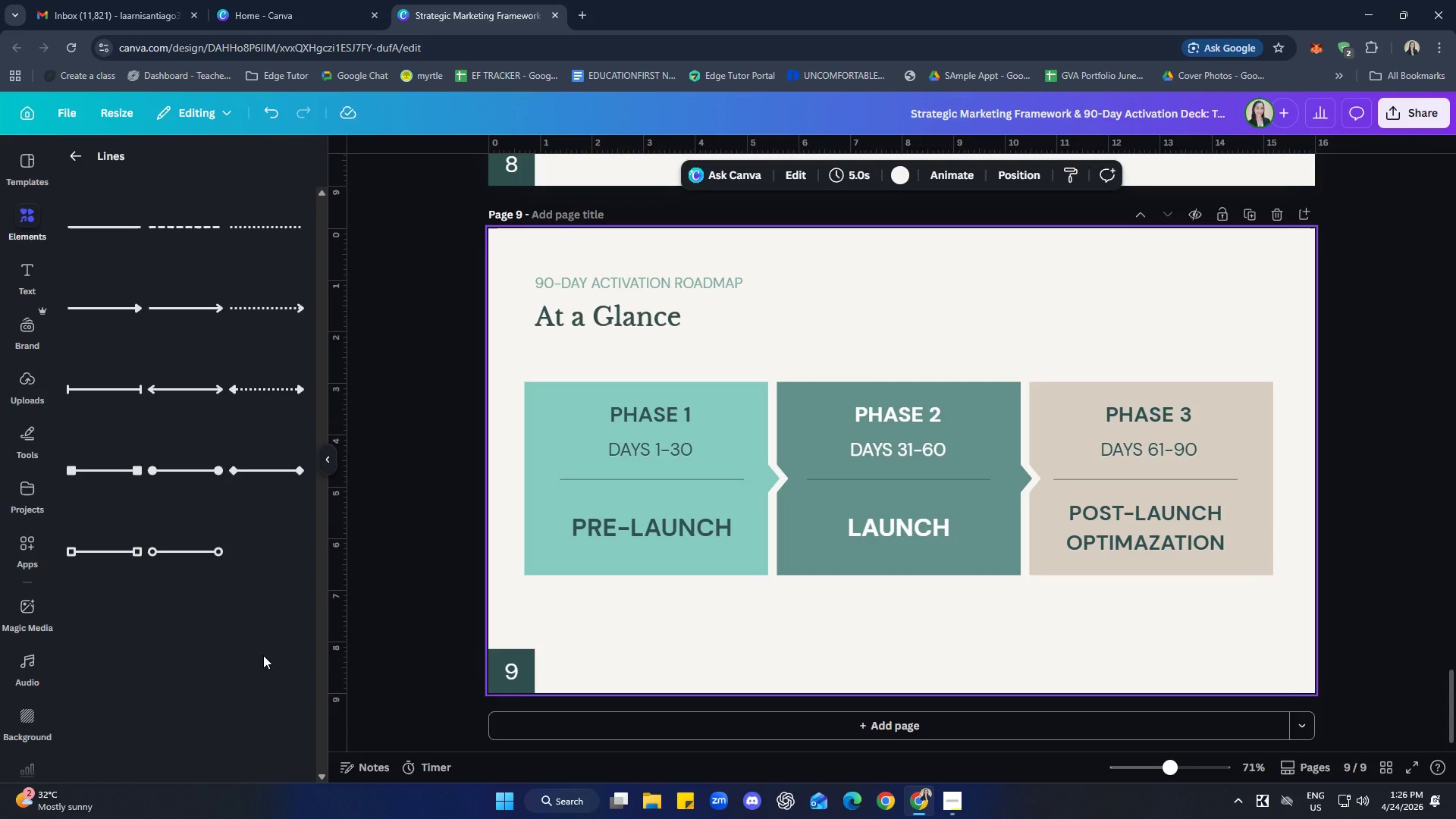 
wait(8.95)
 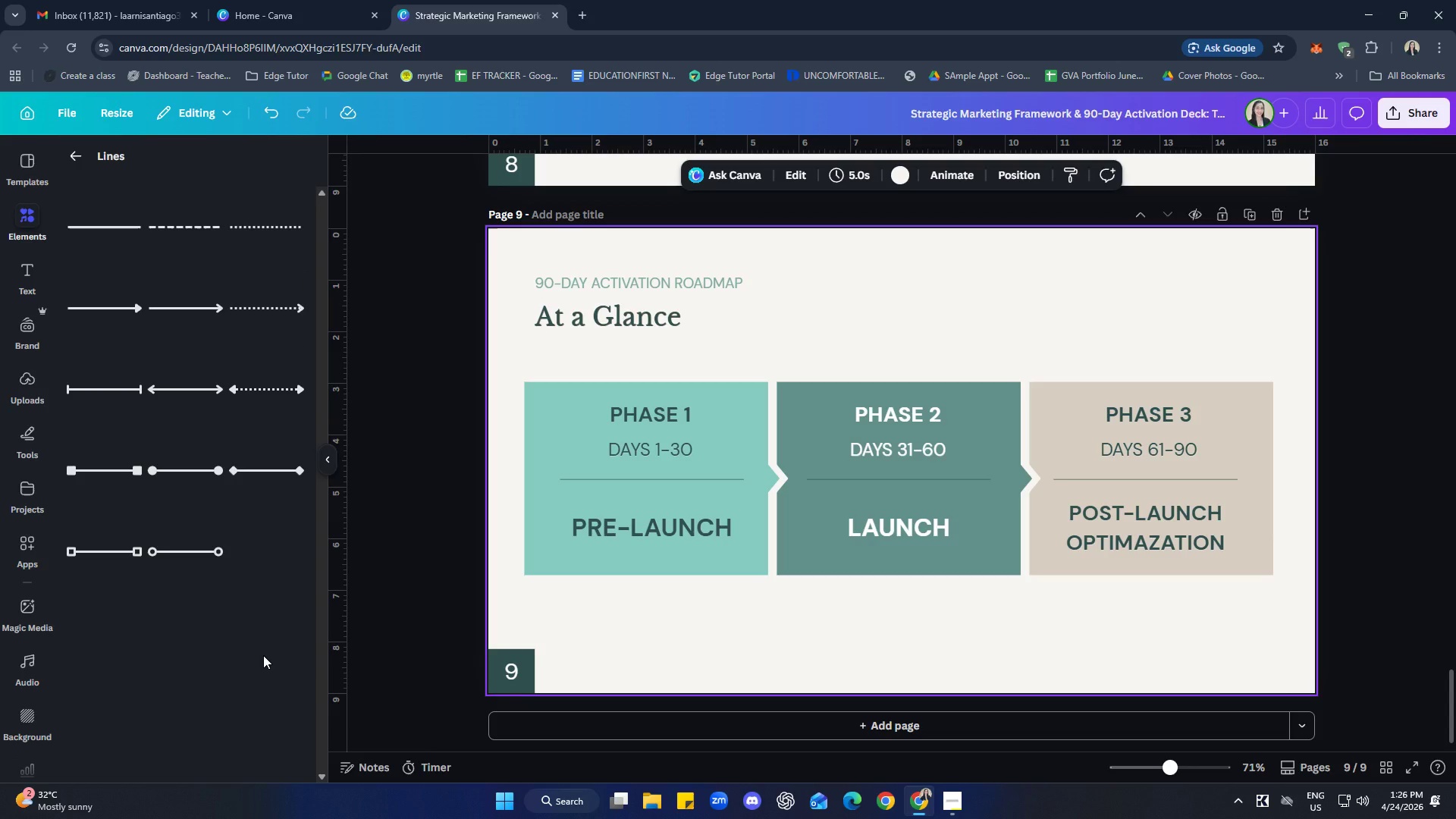 
scroll: coordinate [184, 615], scroll_direction: up, amount: 2.0
 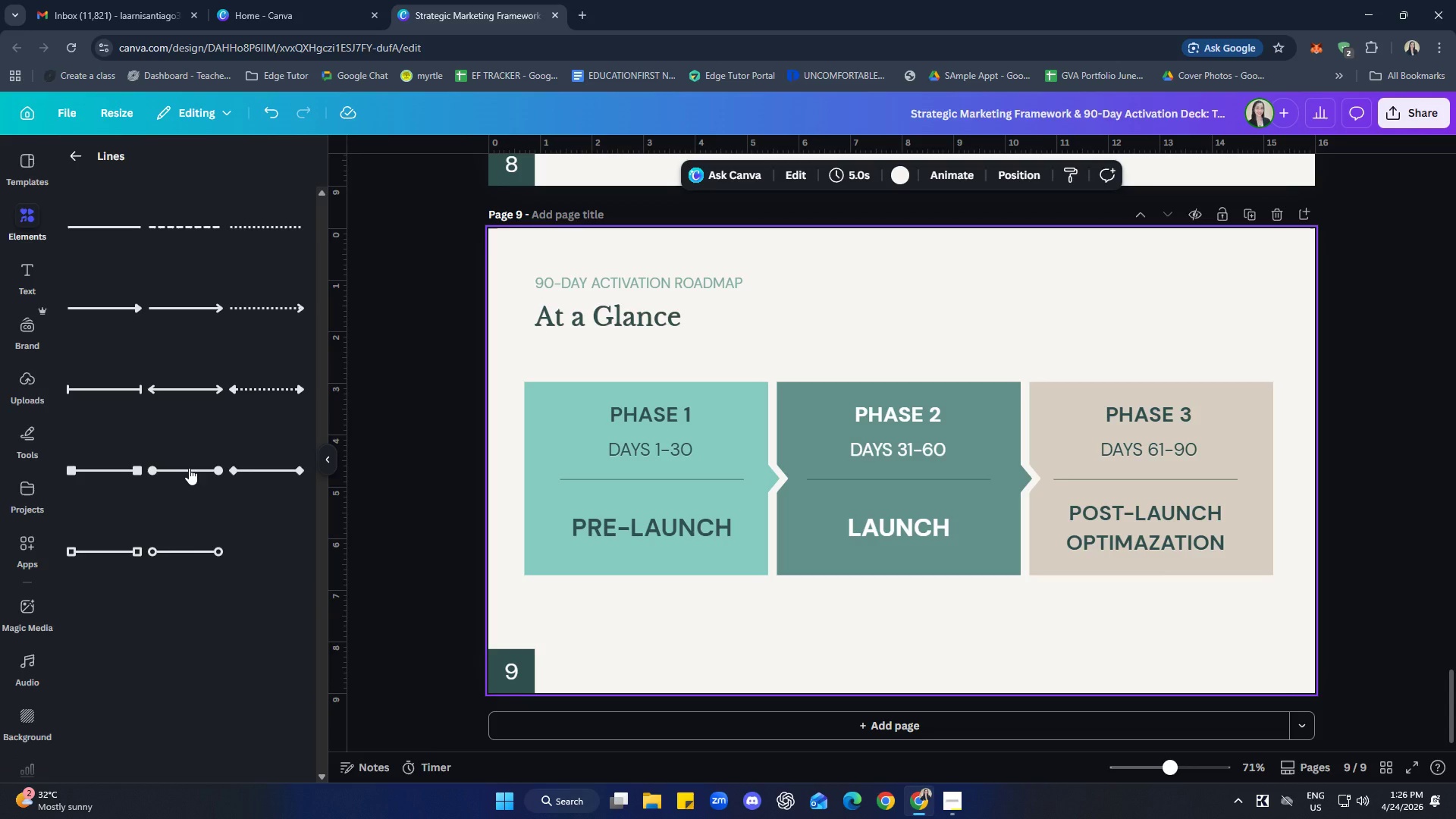 
wait(6.27)
 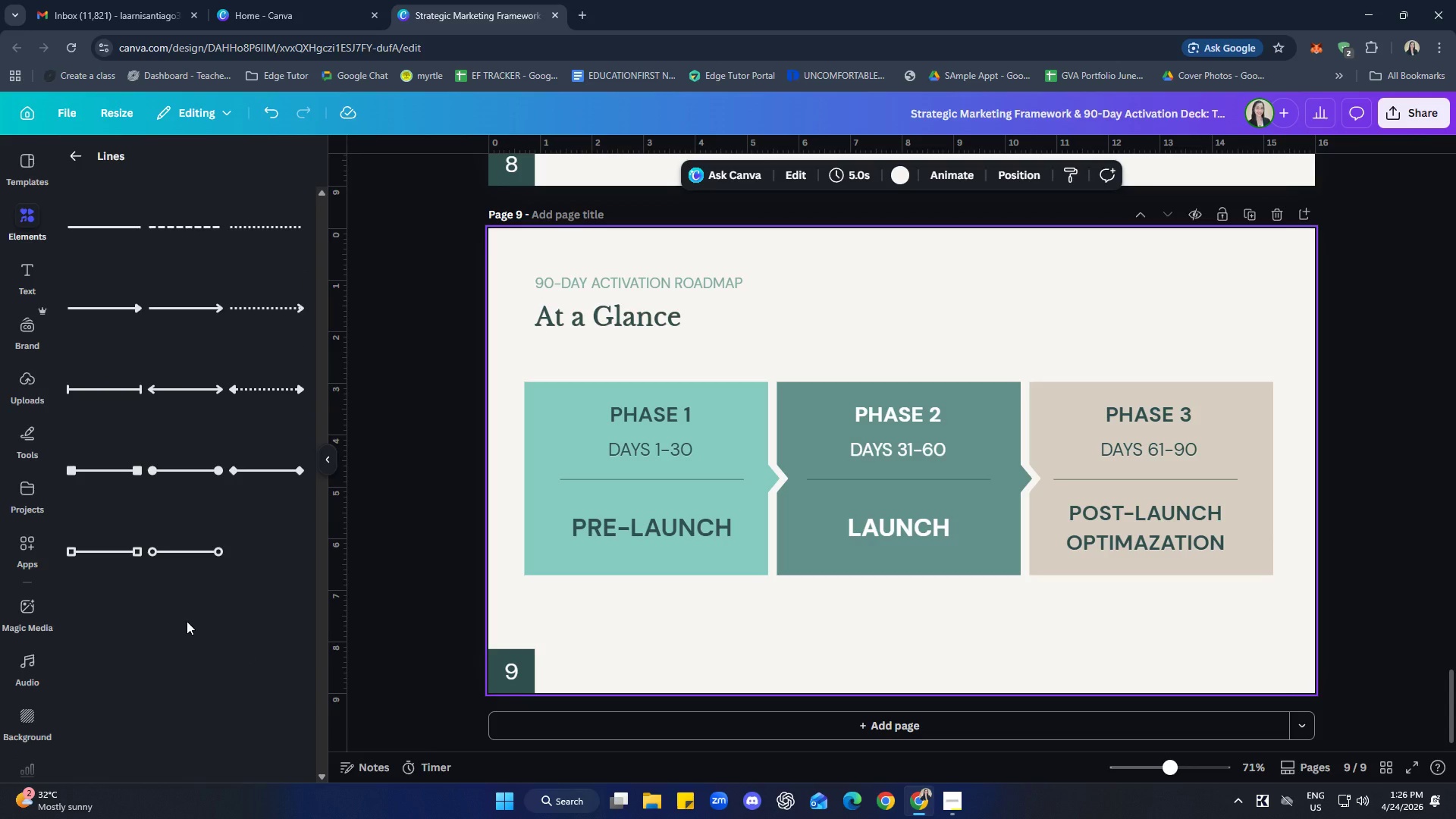 
left_click([189, 468])
 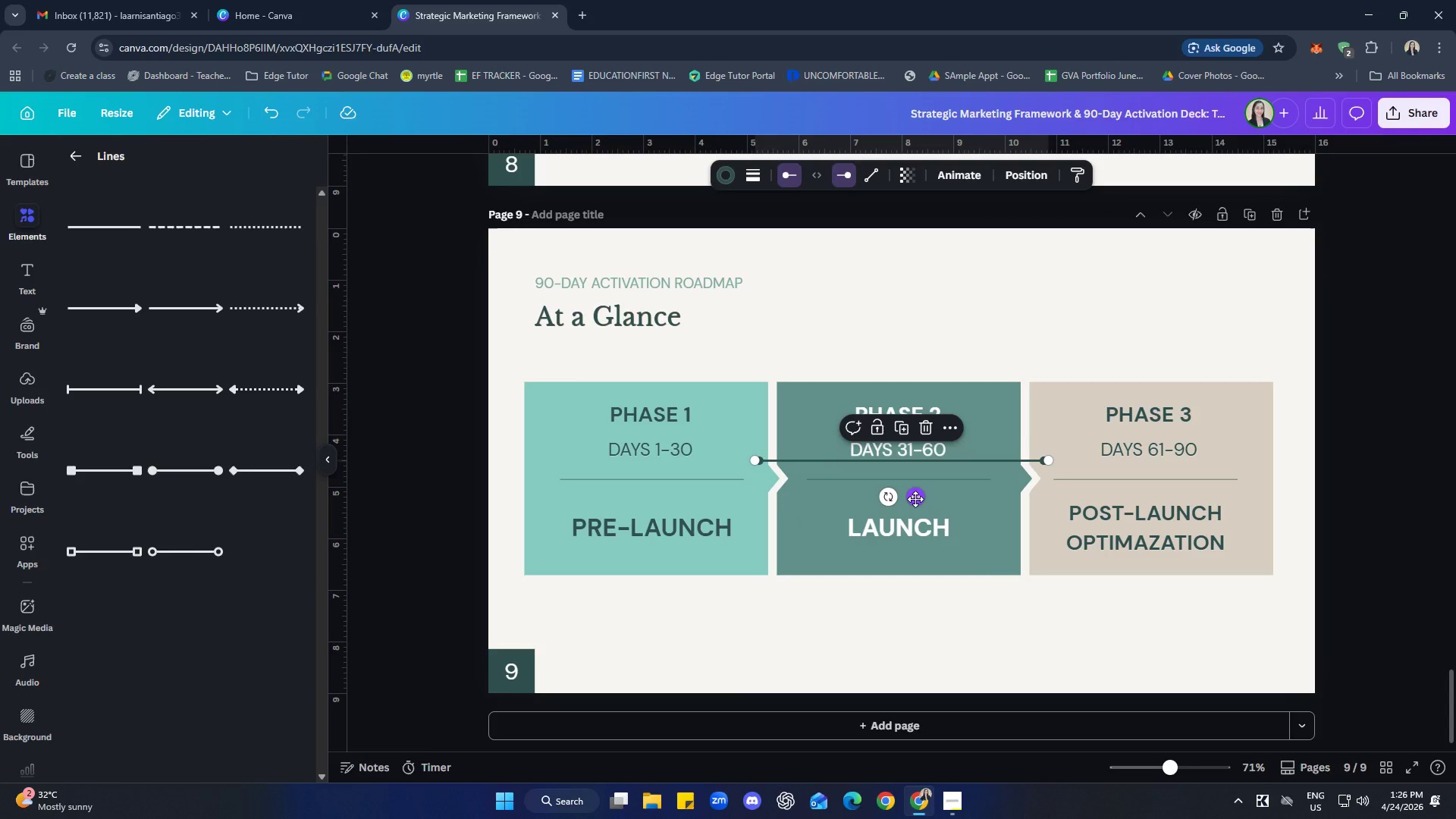 
left_click_drag(start_coordinate=[915, 498], to_coordinate=[810, 642])
 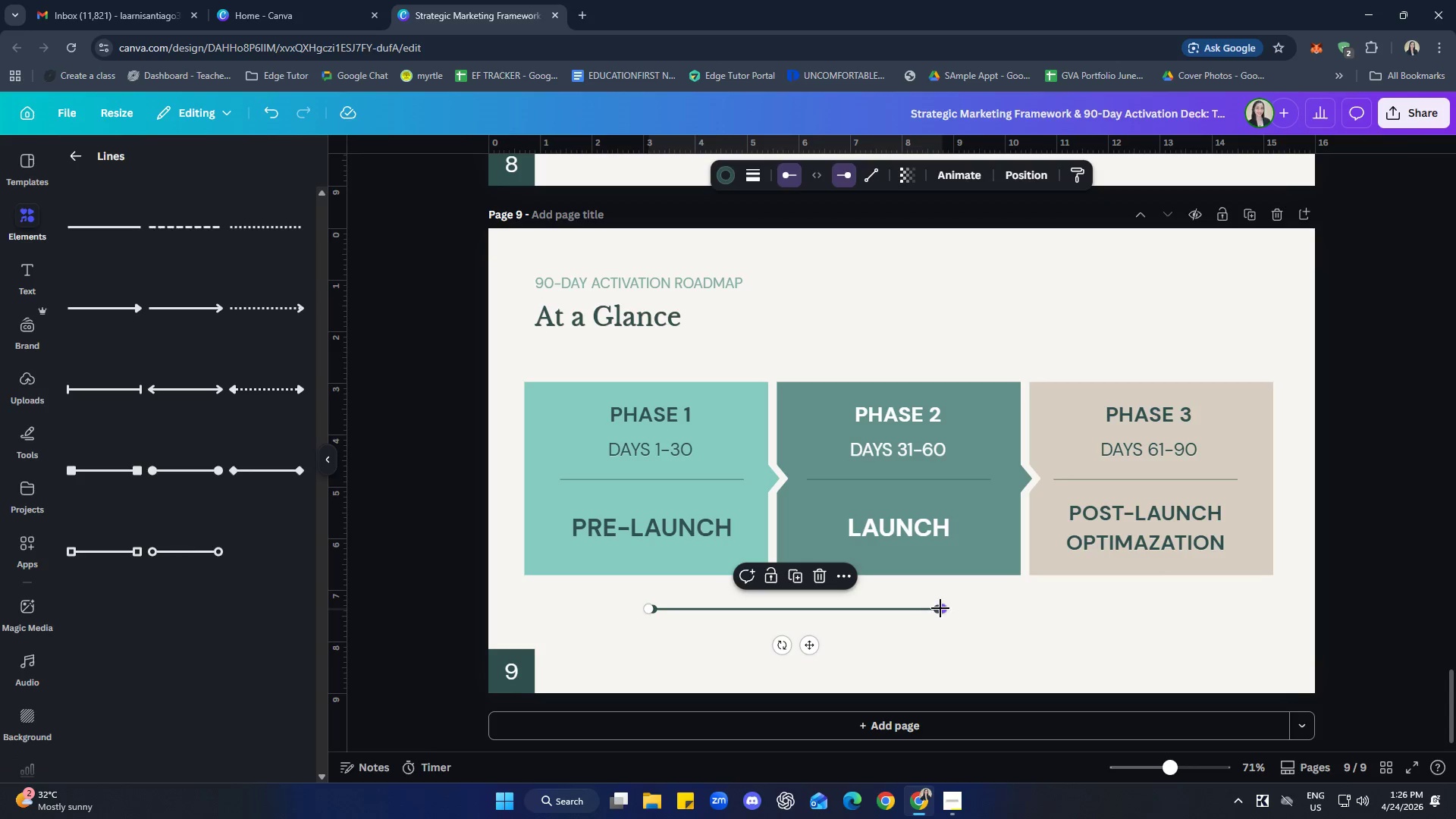 
left_click_drag(start_coordinate=[940, 608], to_coordinate=[902, 605])
 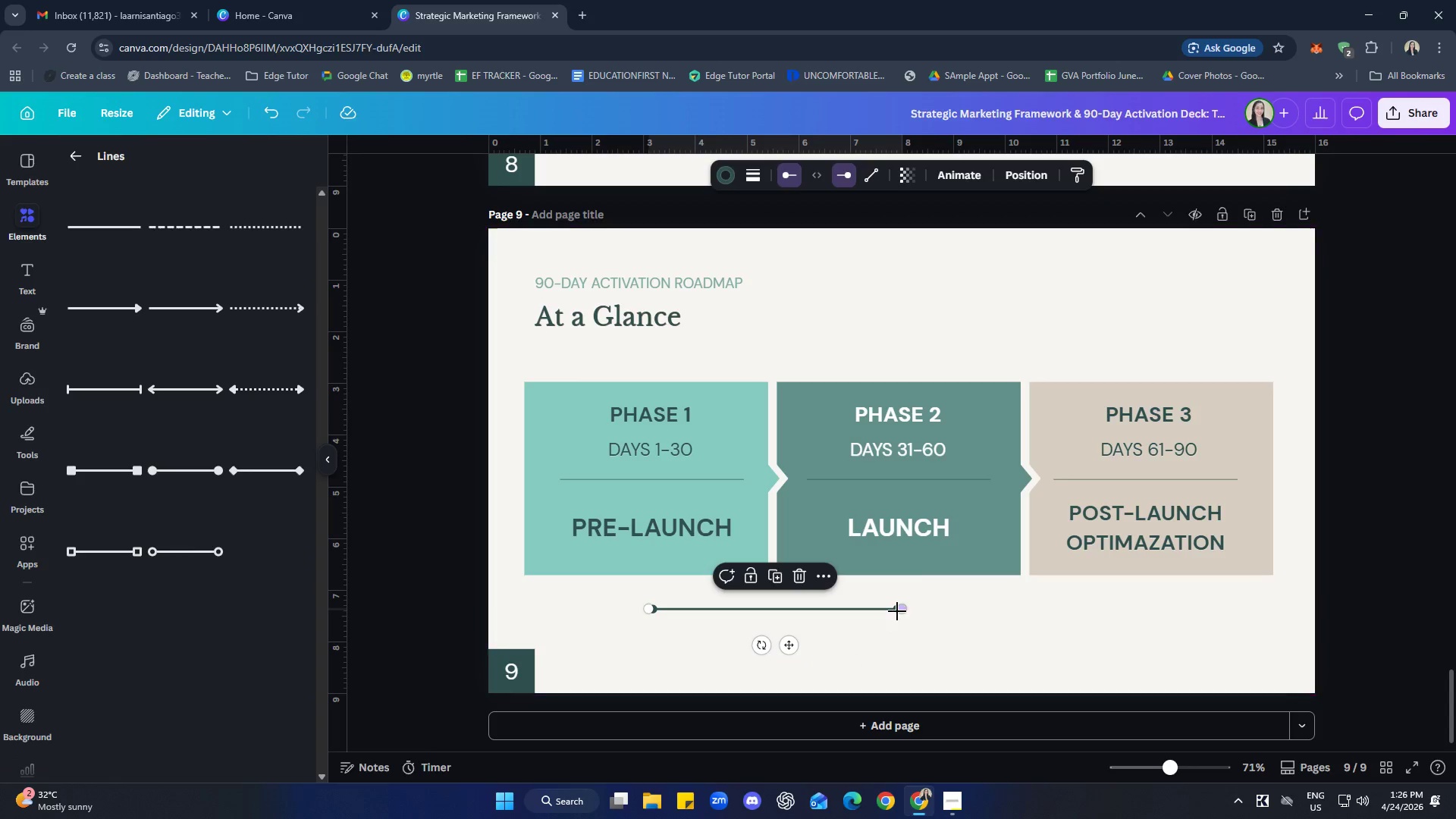 
left_click_drag(start_coordinate=[899, 610], to_coordinate=[770, 608])
 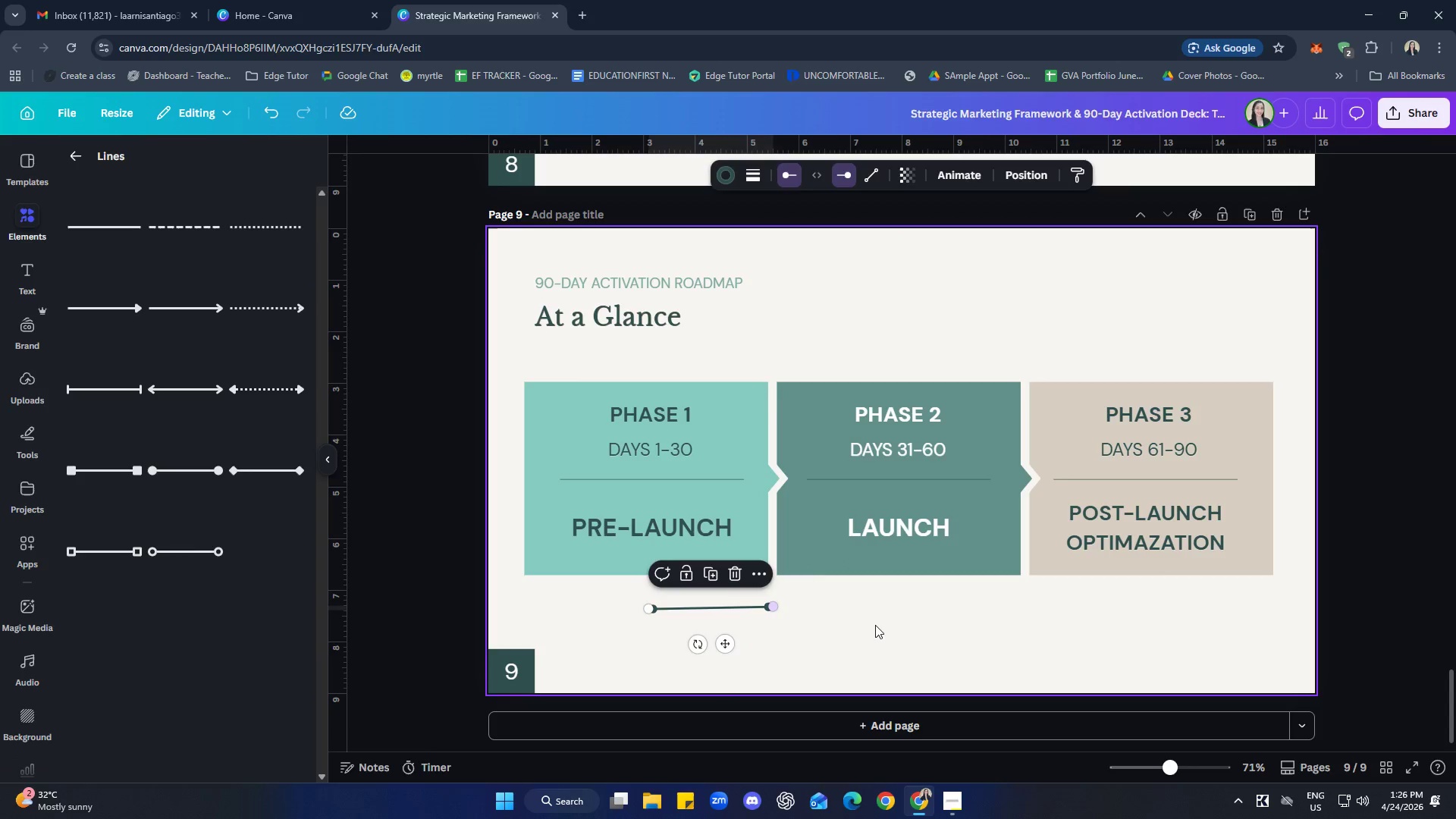 
left_click([875, 625])
 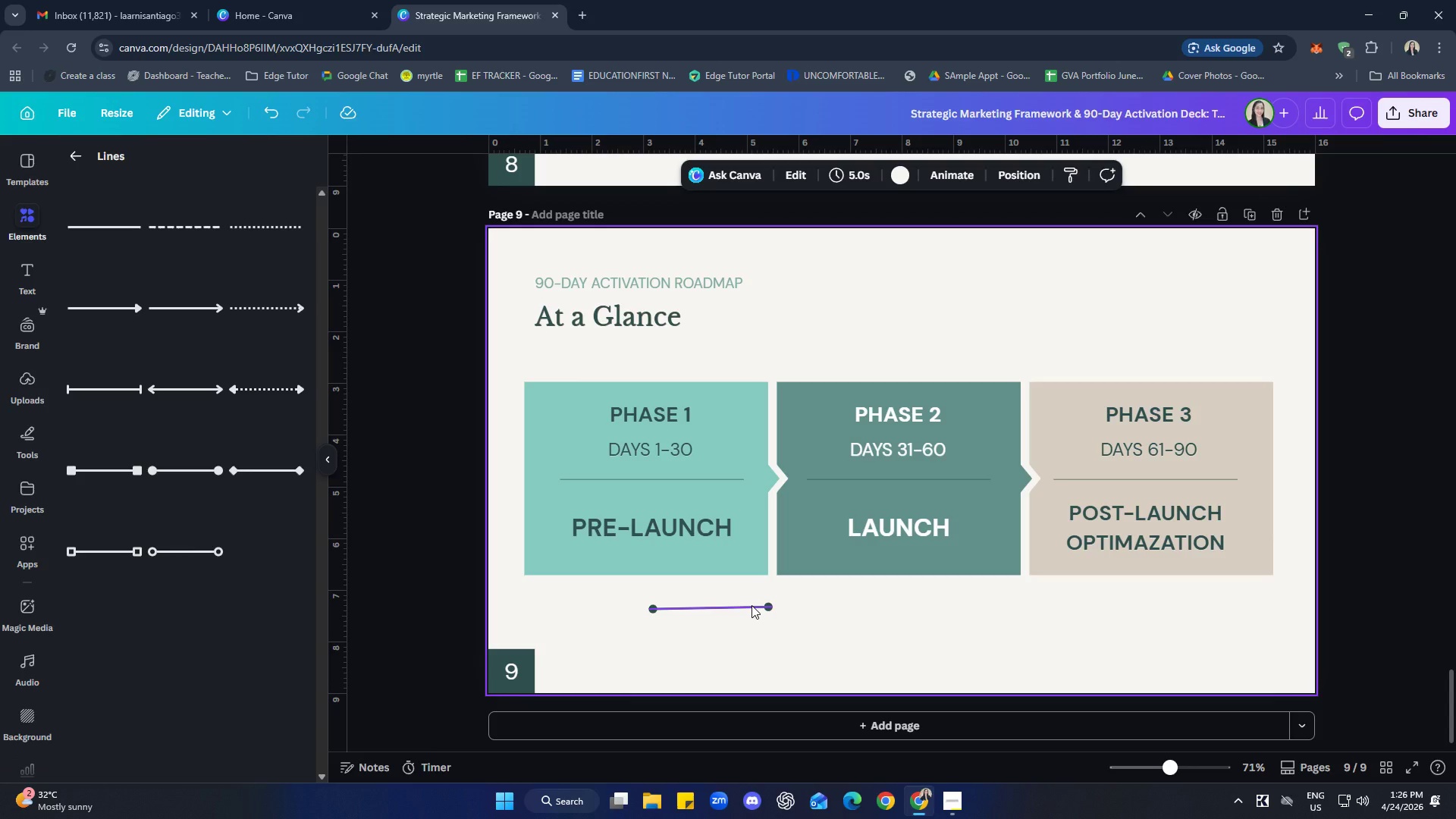 
left_click([752, 605])
 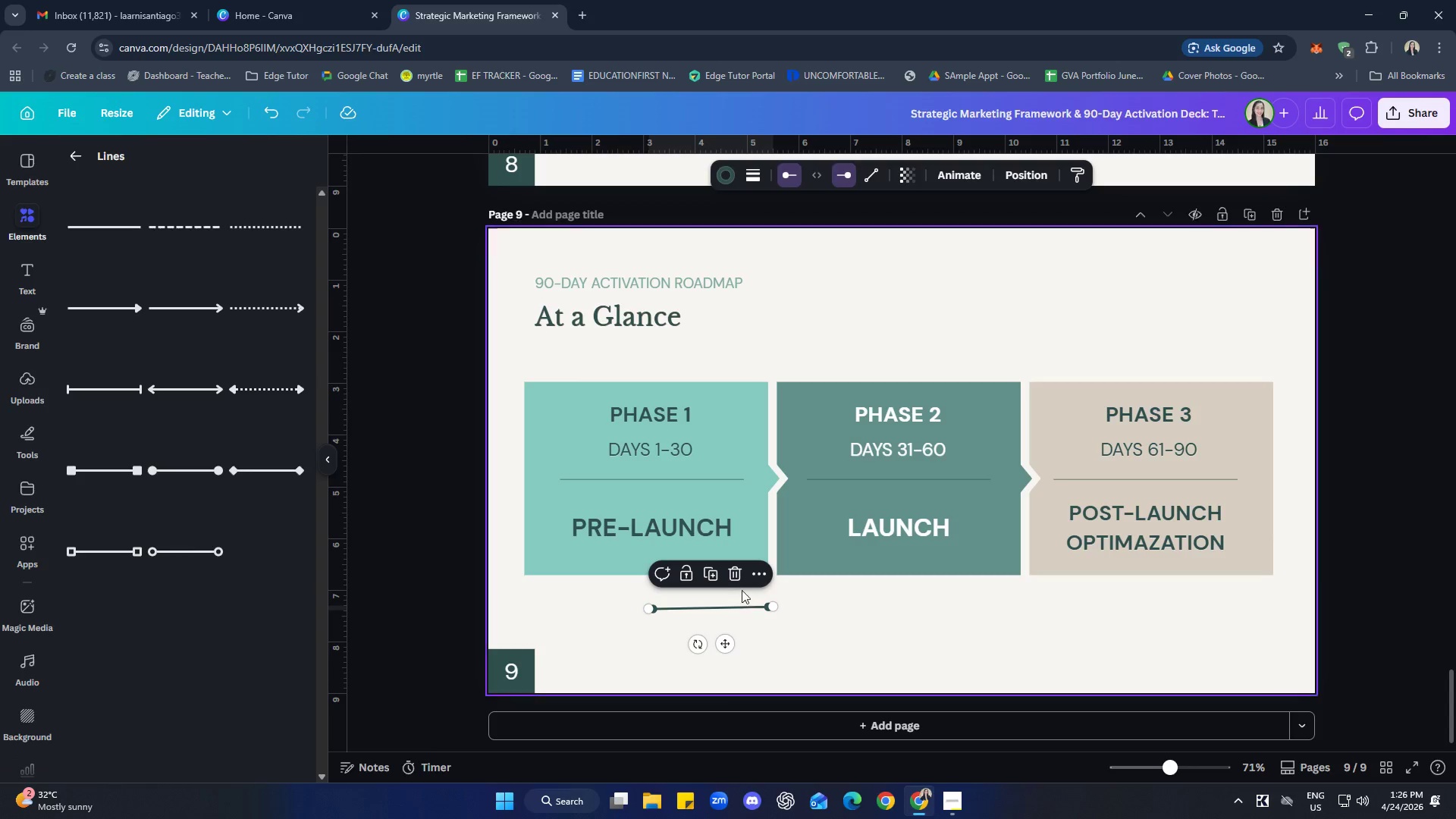 
left_click([738, 582])
 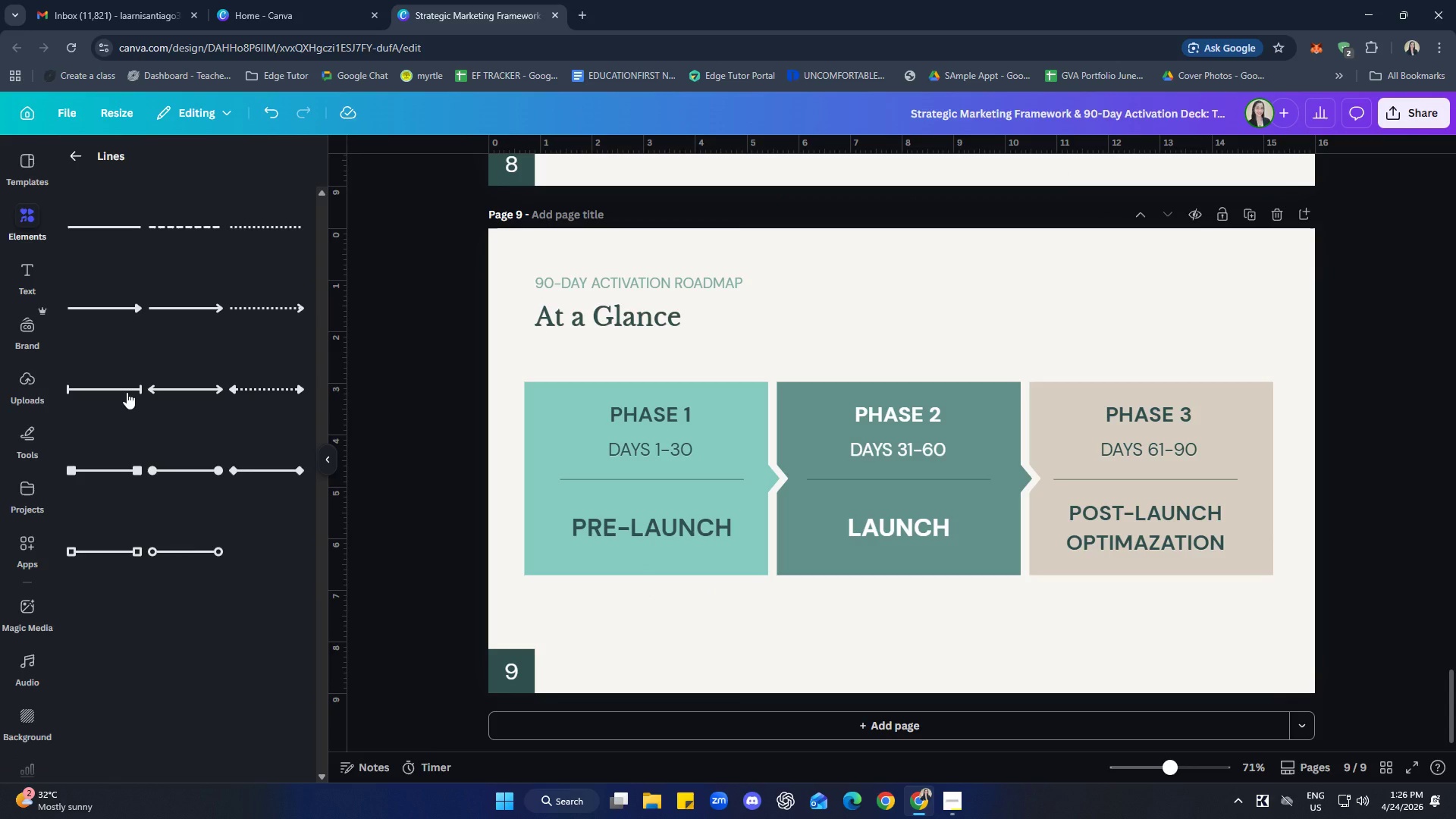 
left_click([127, 391])
 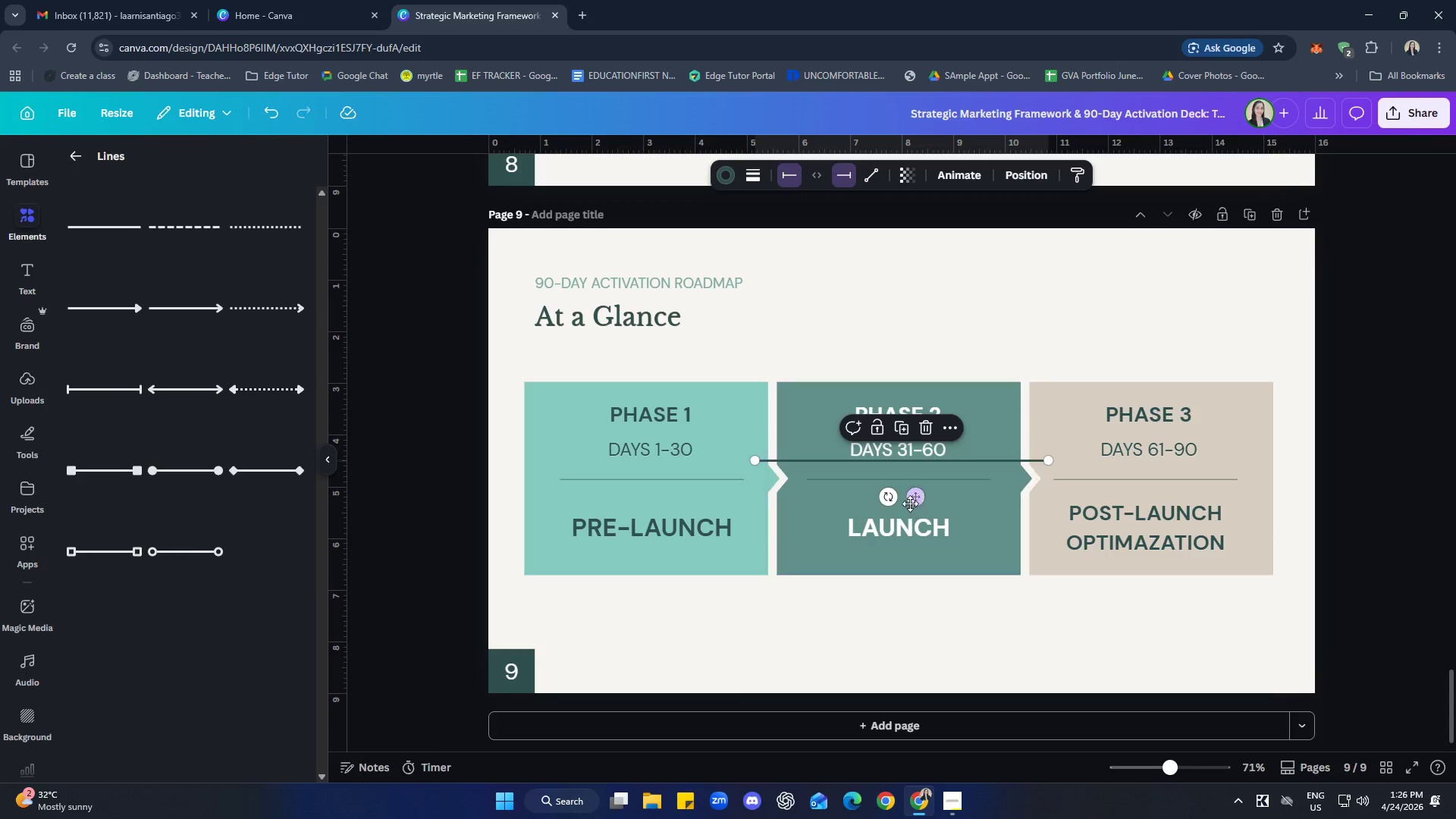 
left_click_drag(start_coordinate=[918, 500], to_coordinate=[682, 630])
 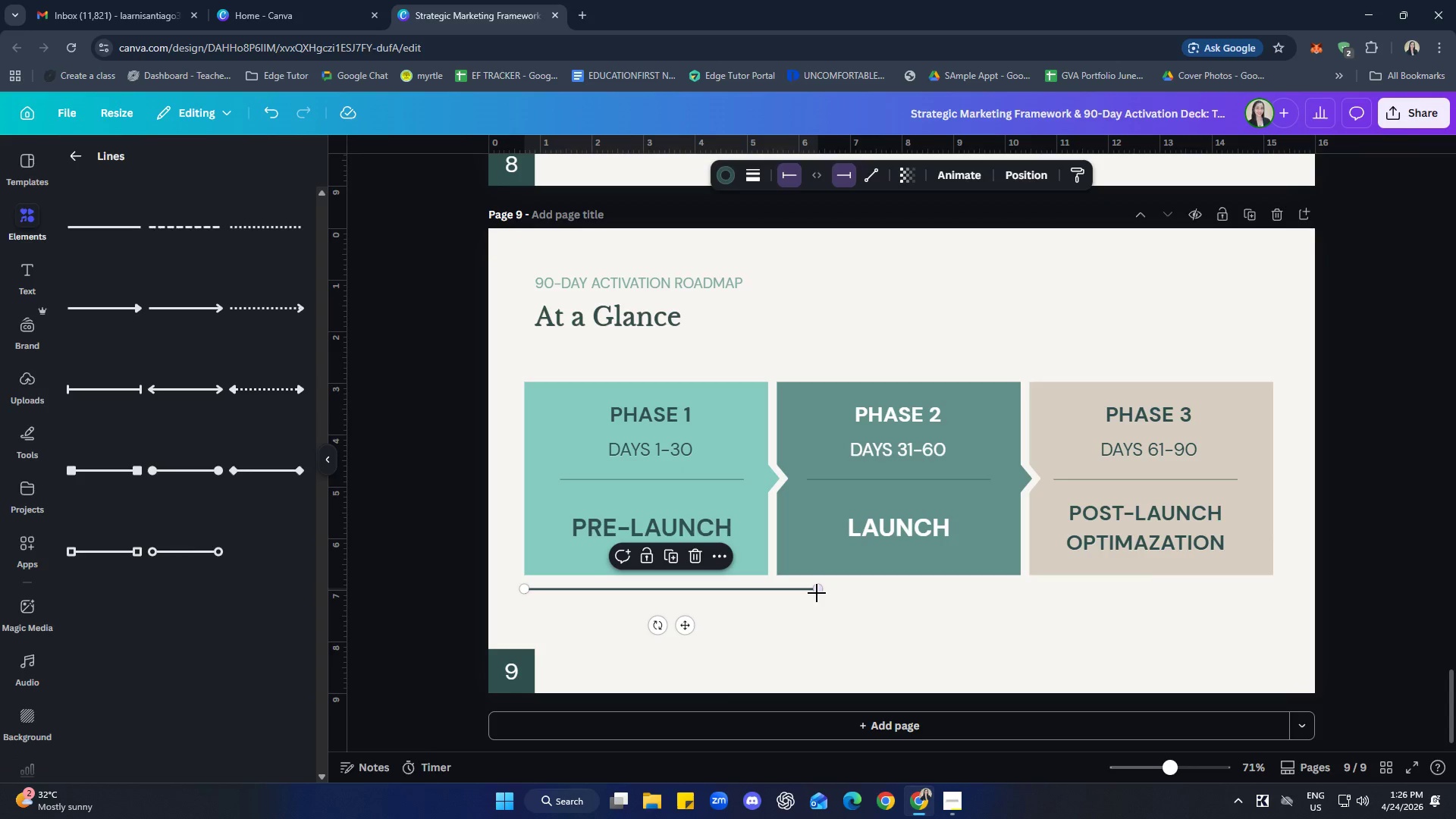 
left_click_drag(start_coordinate=[817, 592], to_coordinate=[770, 590])
 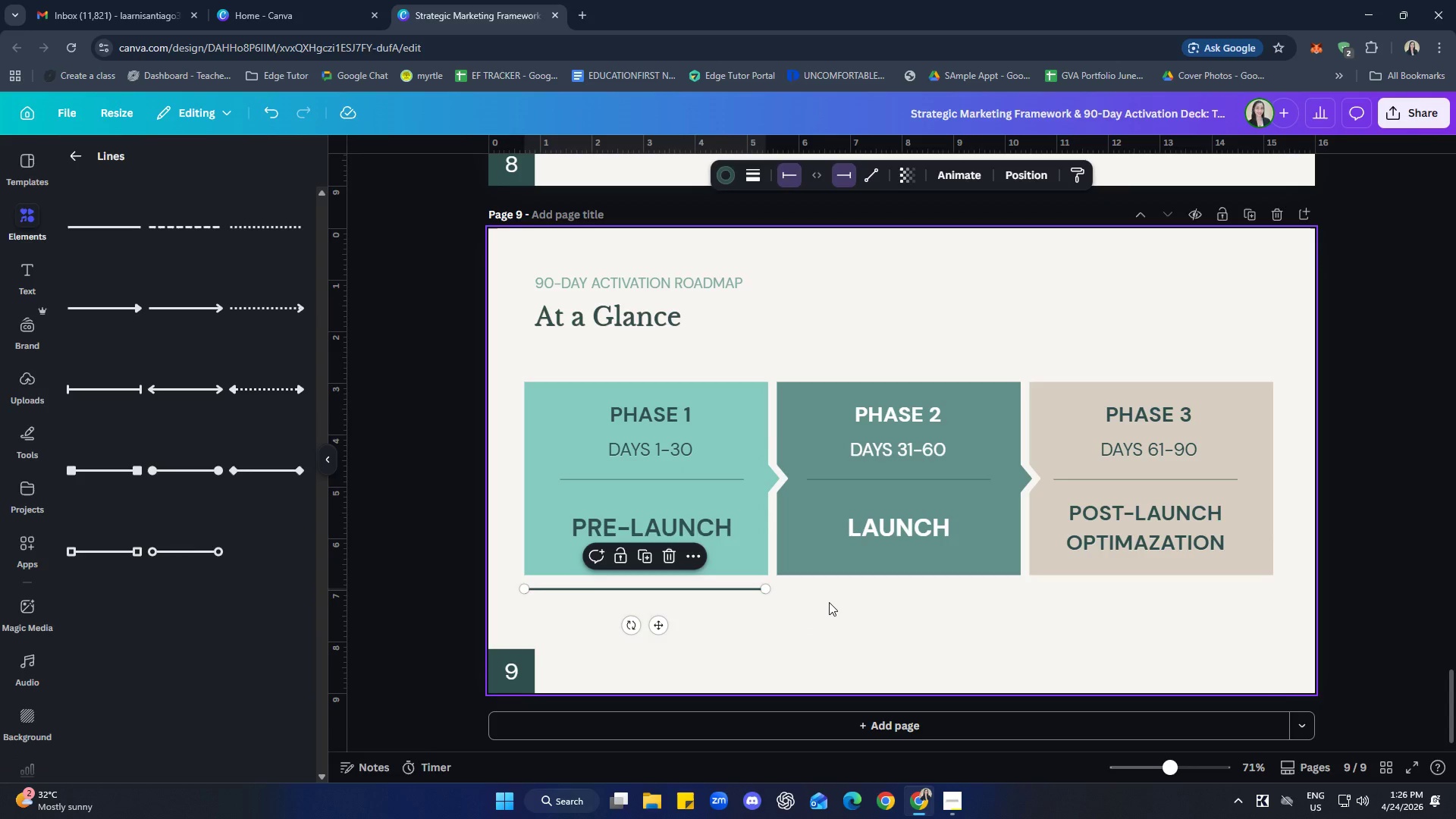 
left_click([829, 602])
 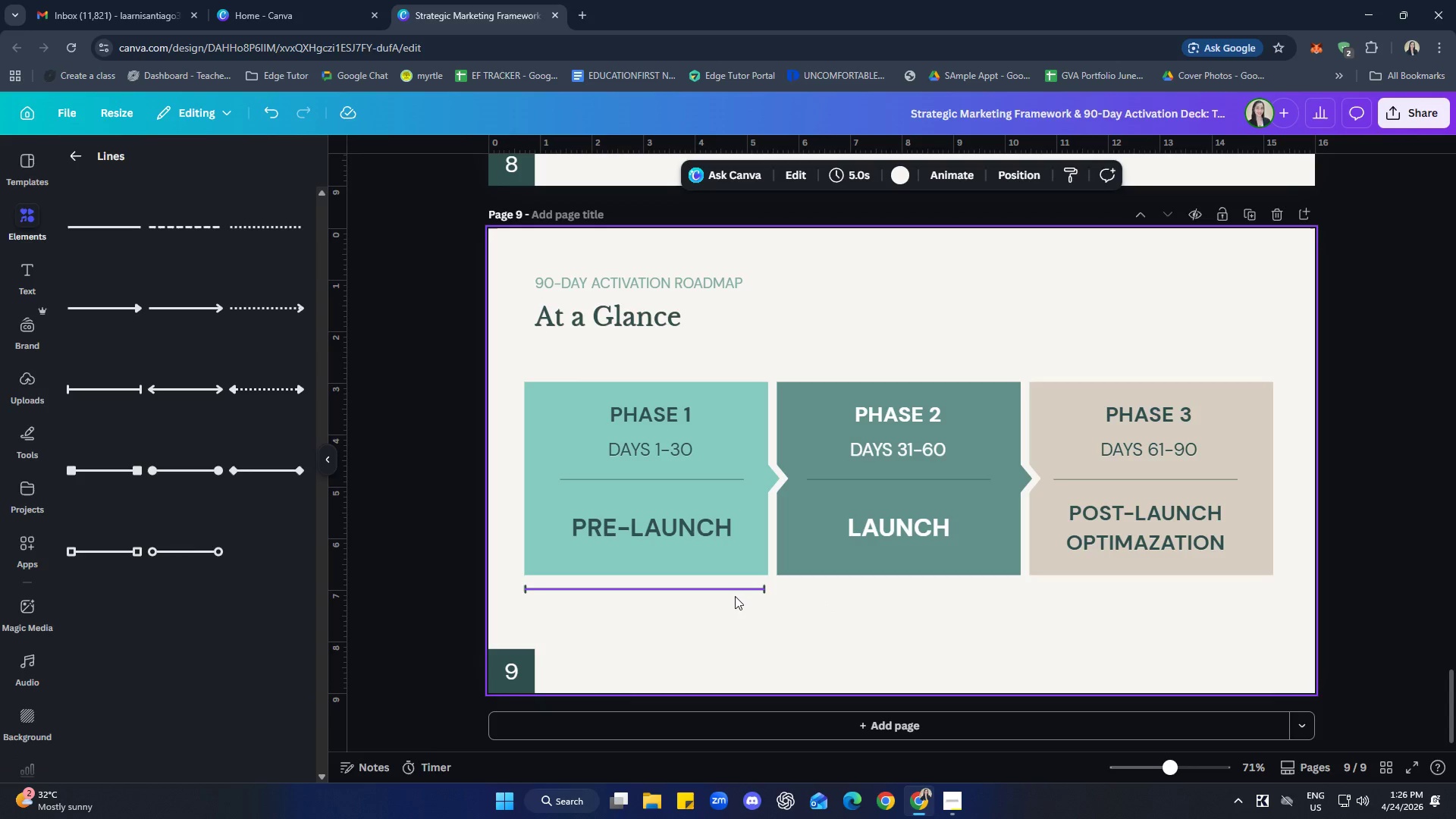 
left_click([734, 583])
 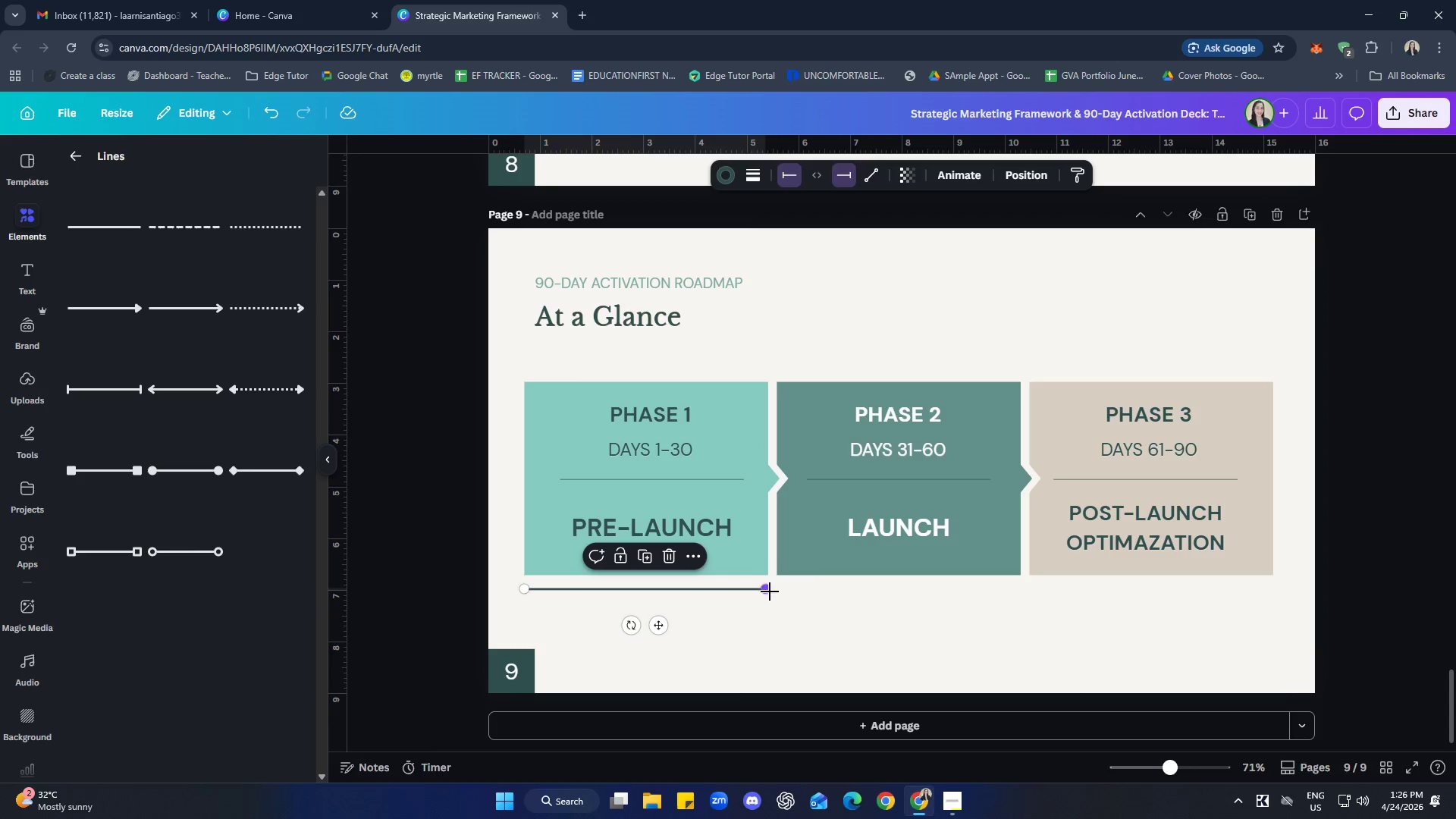 
left_click_drag(start_coordinate=[770, 592], to_coordinate=[774, 586])
 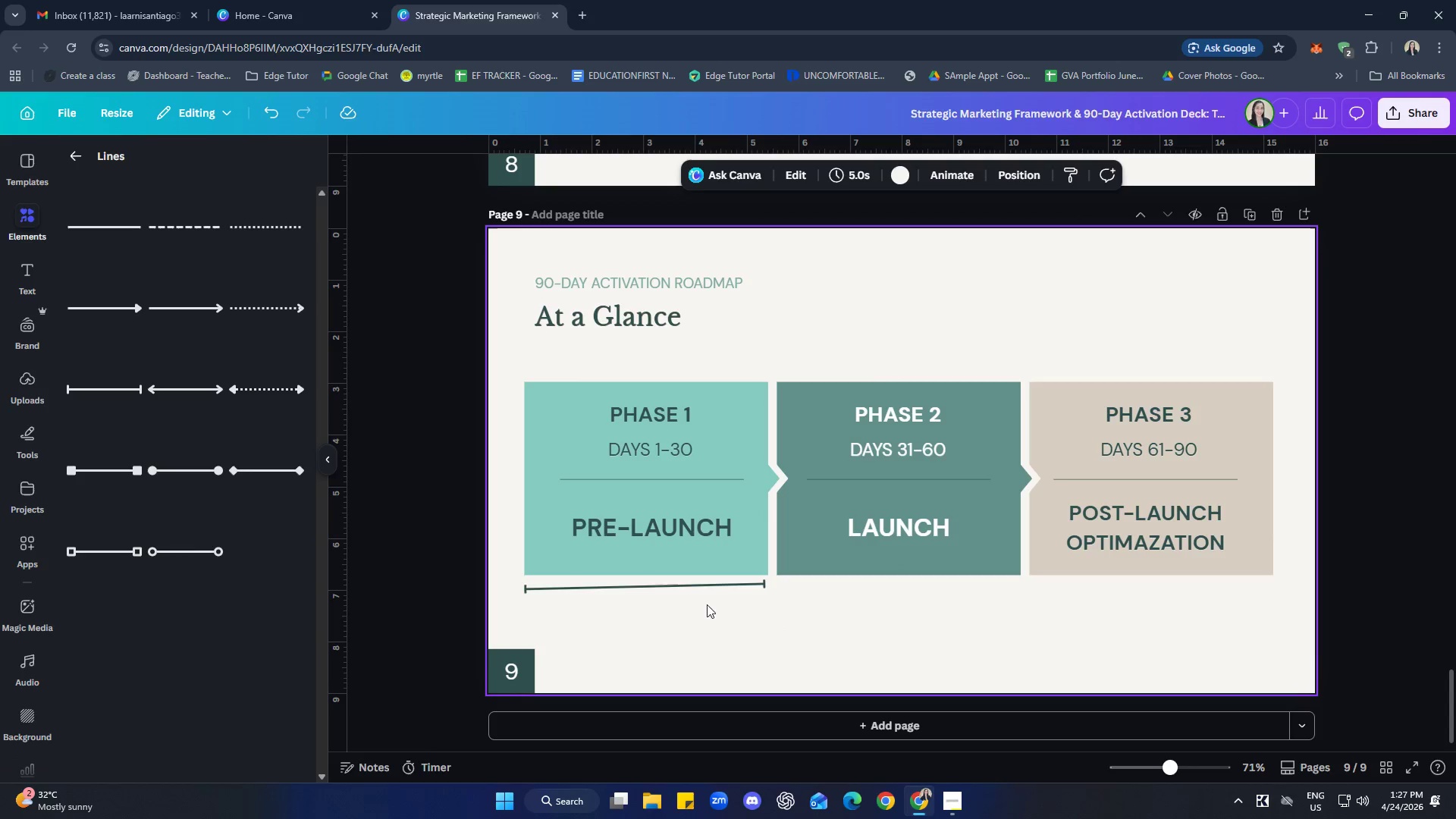 
left_click([714, 585])
 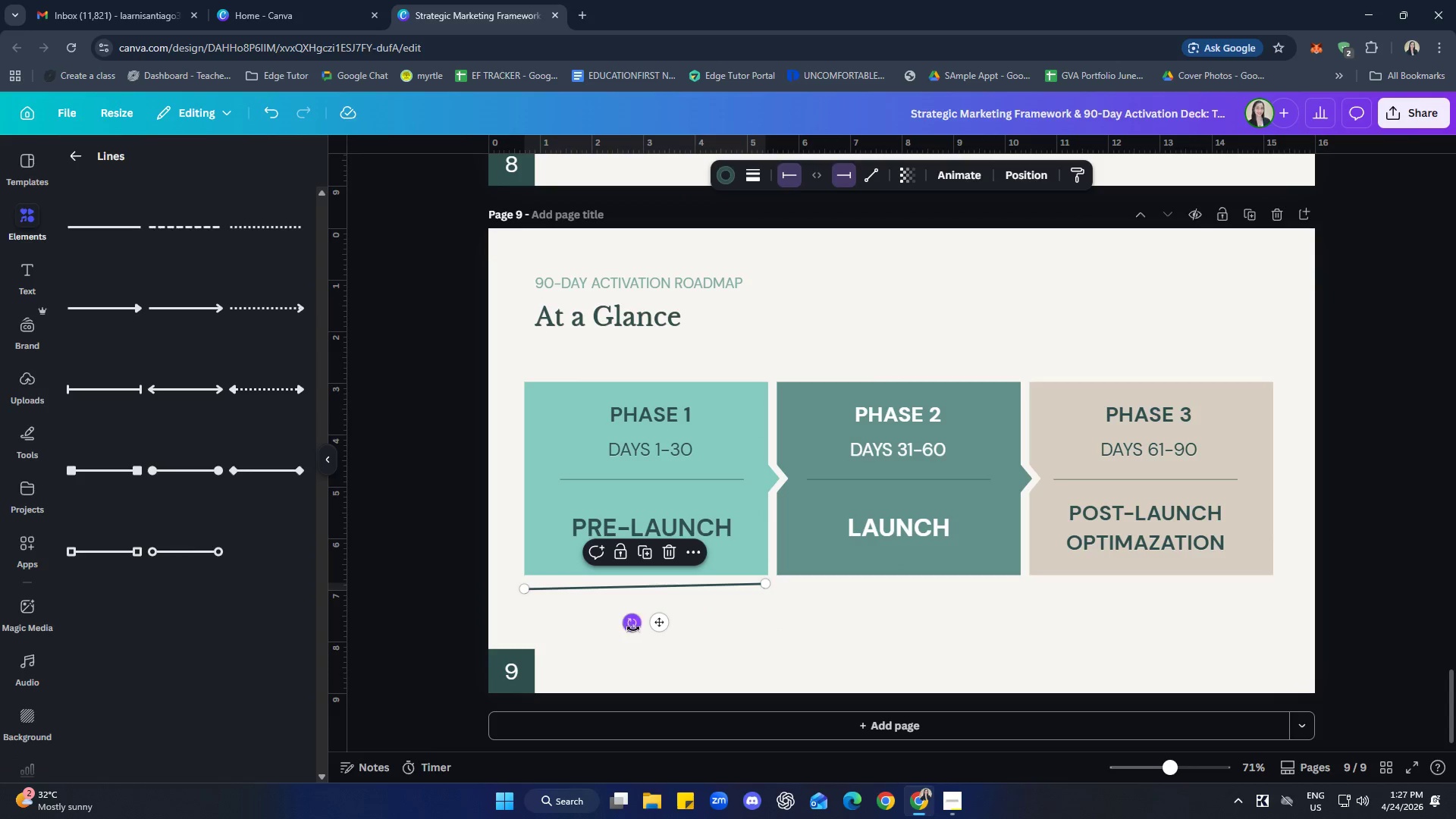 
left_click_drag(start_coordinate=[633, 627], to_coordinate=[645, 617])
 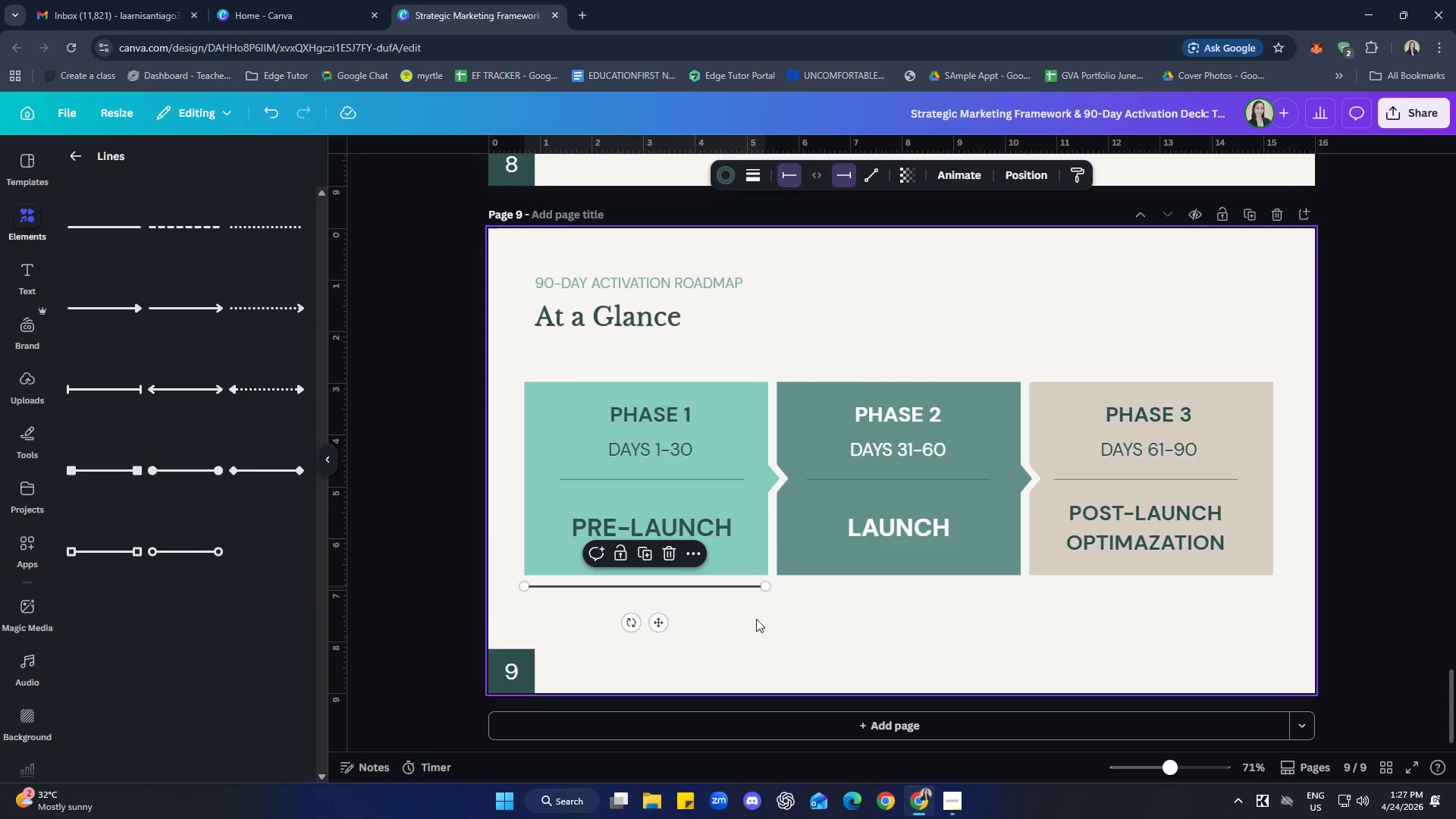 
left_click([765, 619])
 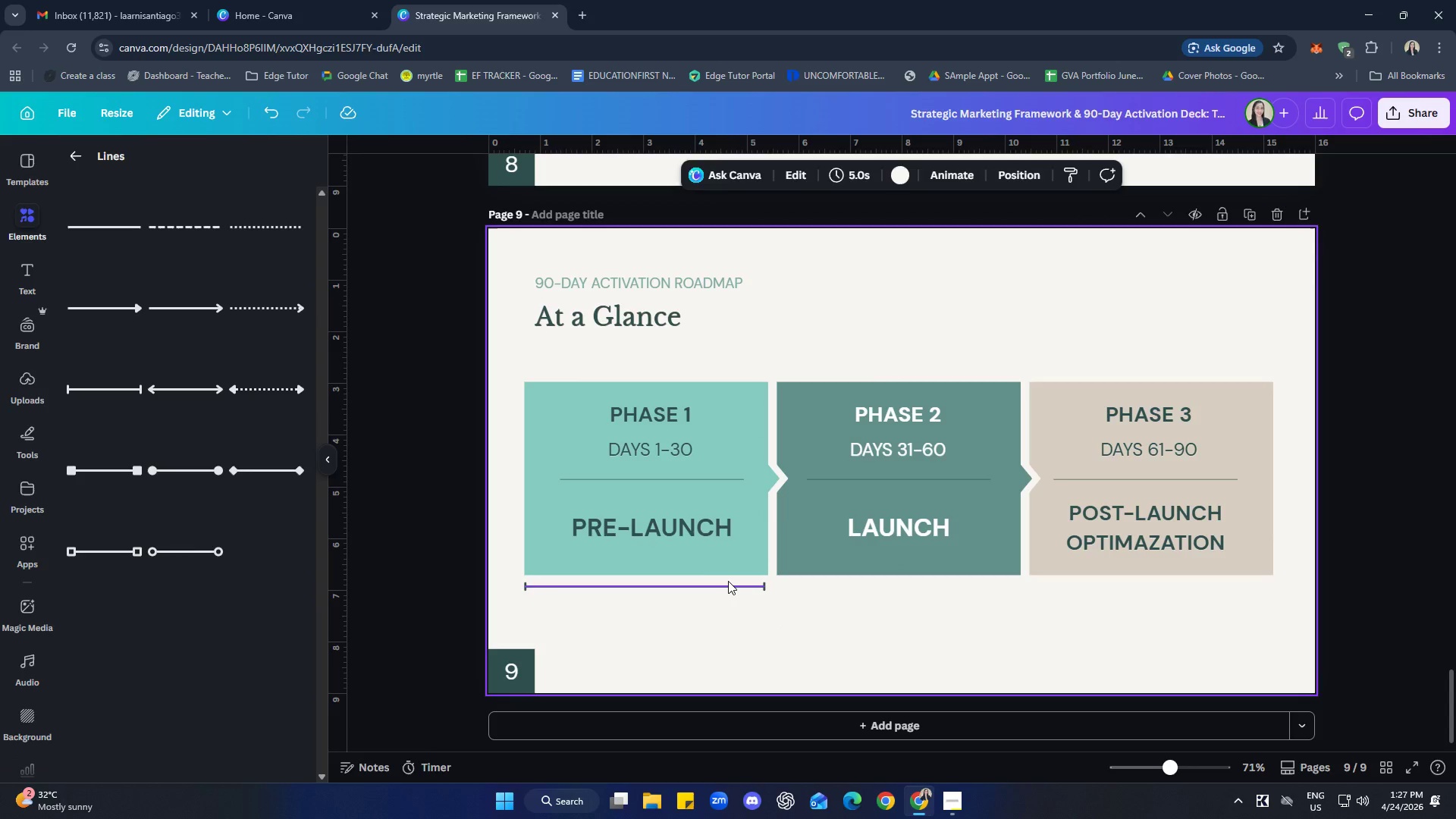 
left_click([728, 581])
 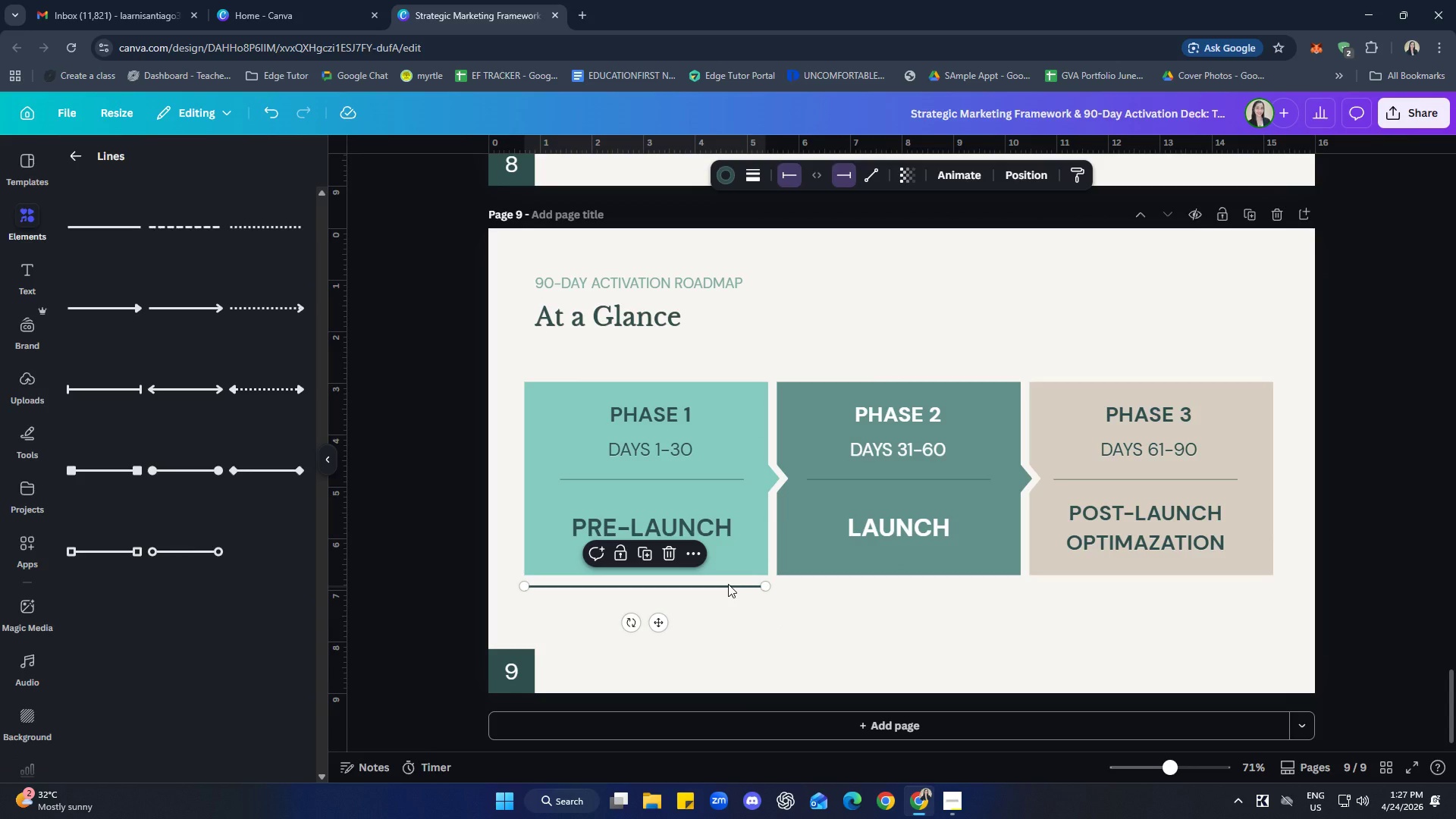 
hold_key(key=ShiftLeft, duration=0.67)
left_click([733, 570])
 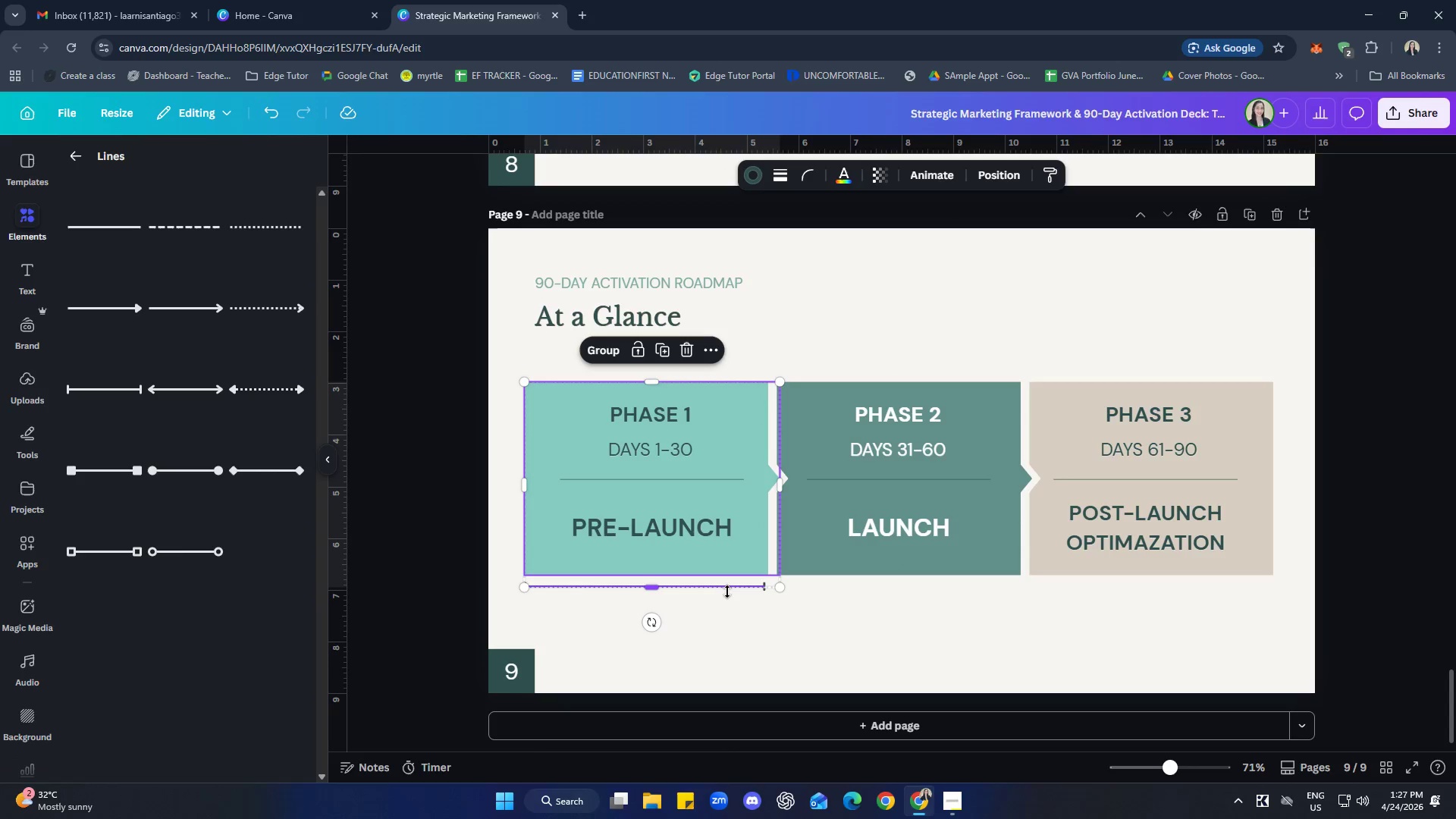 
right_click([727, 592])
 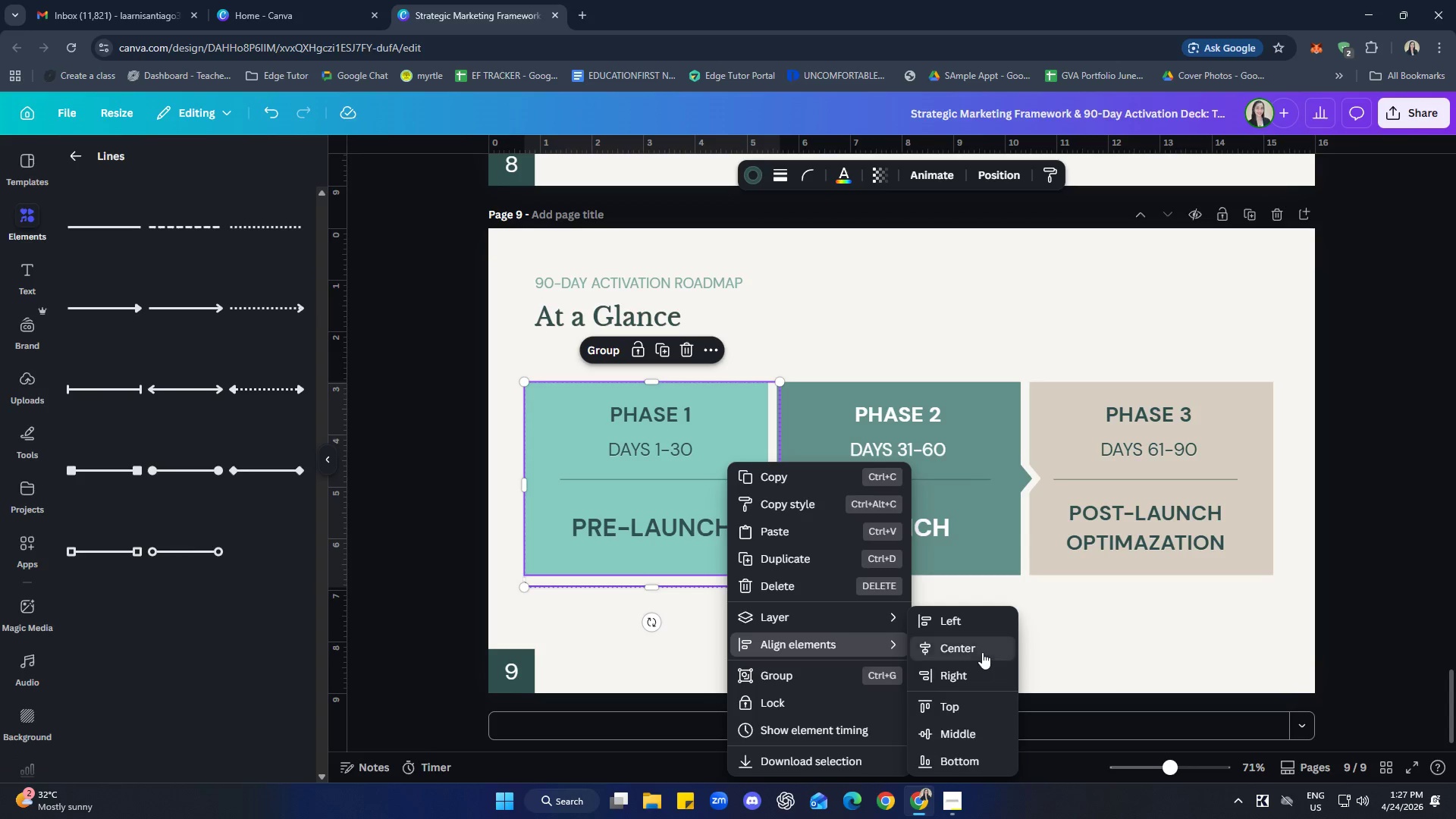 
left_click([982, 652])
 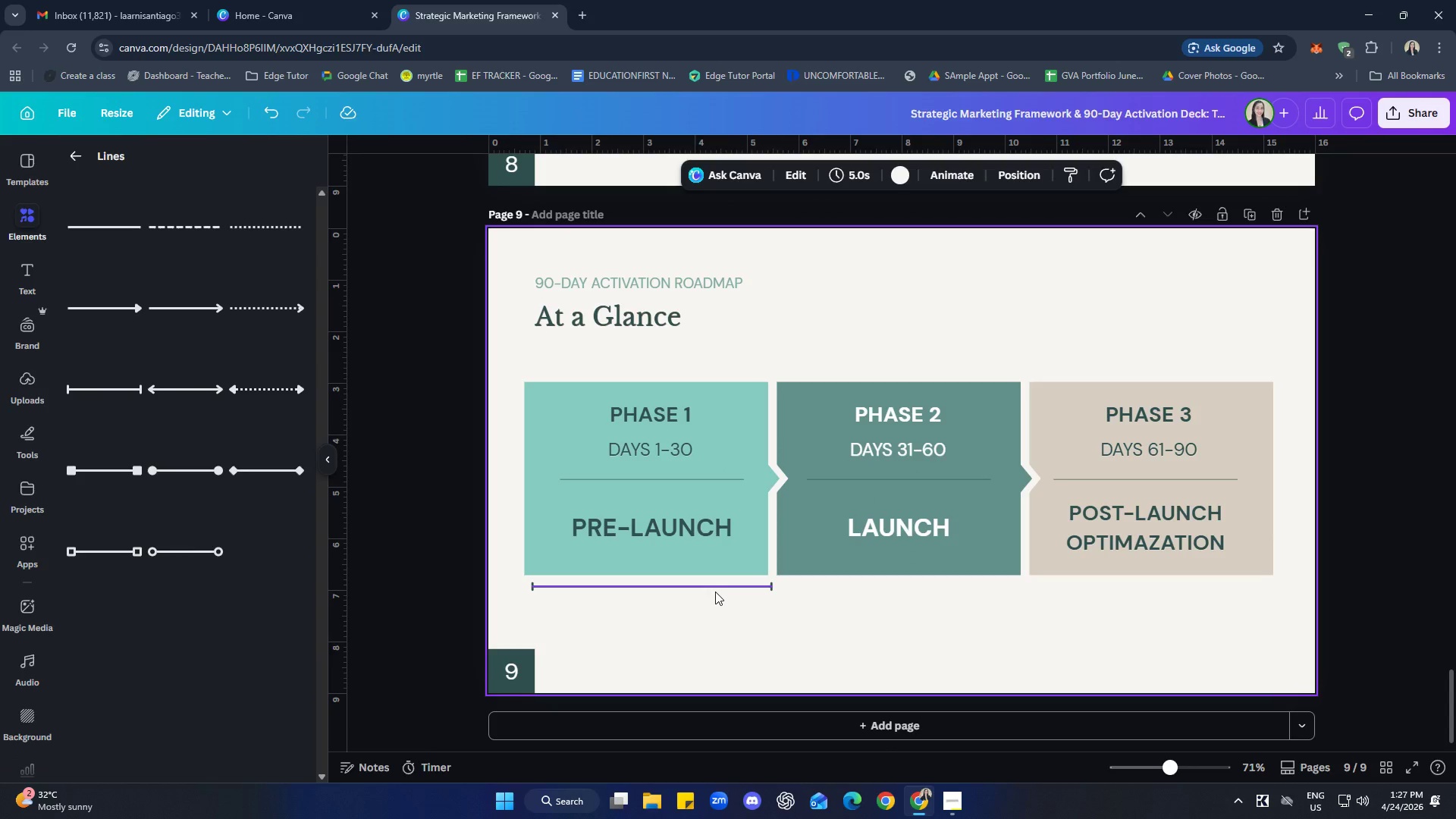 
left_click([715, 587])
 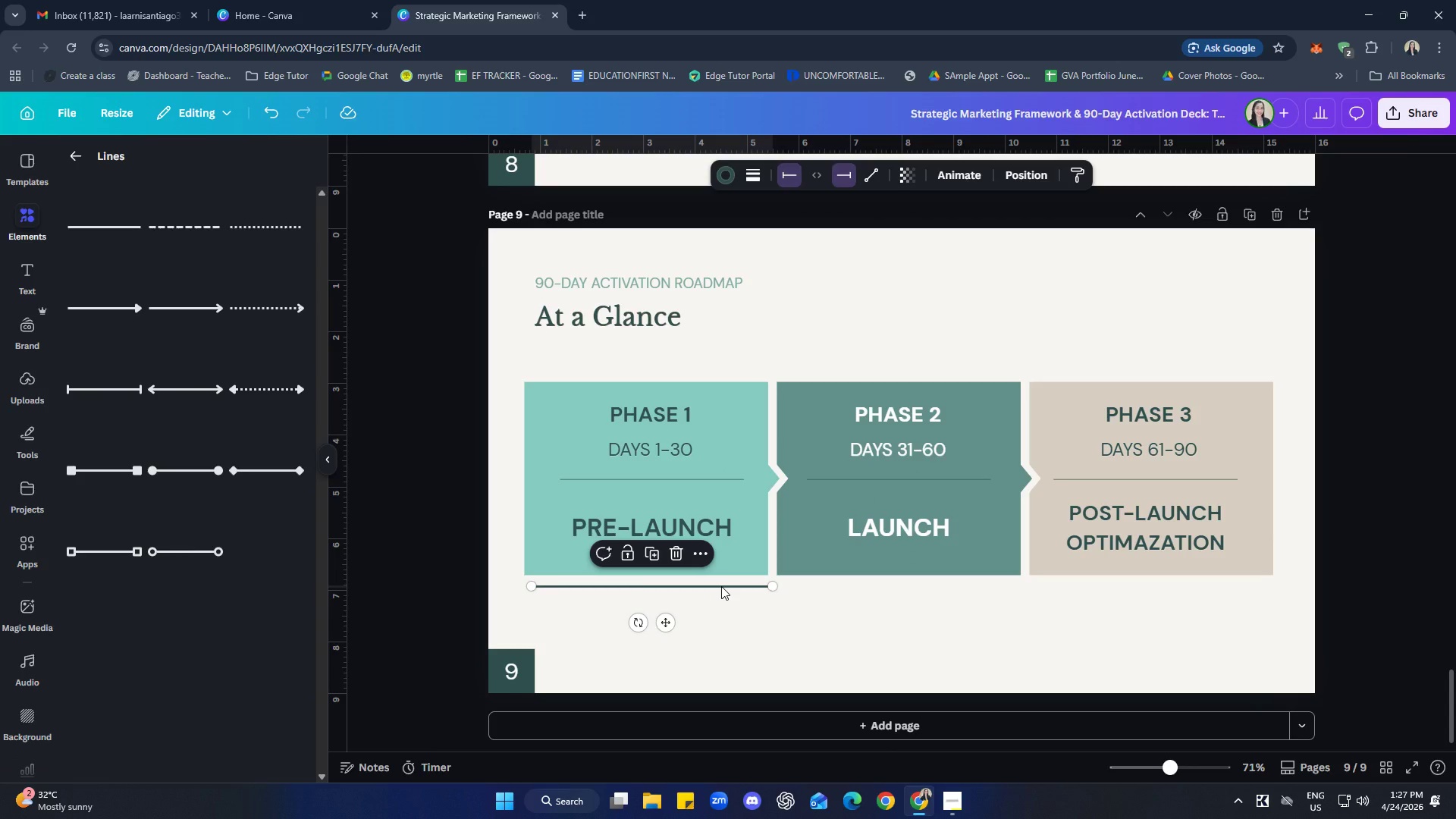 
key(ArrowLeft)
 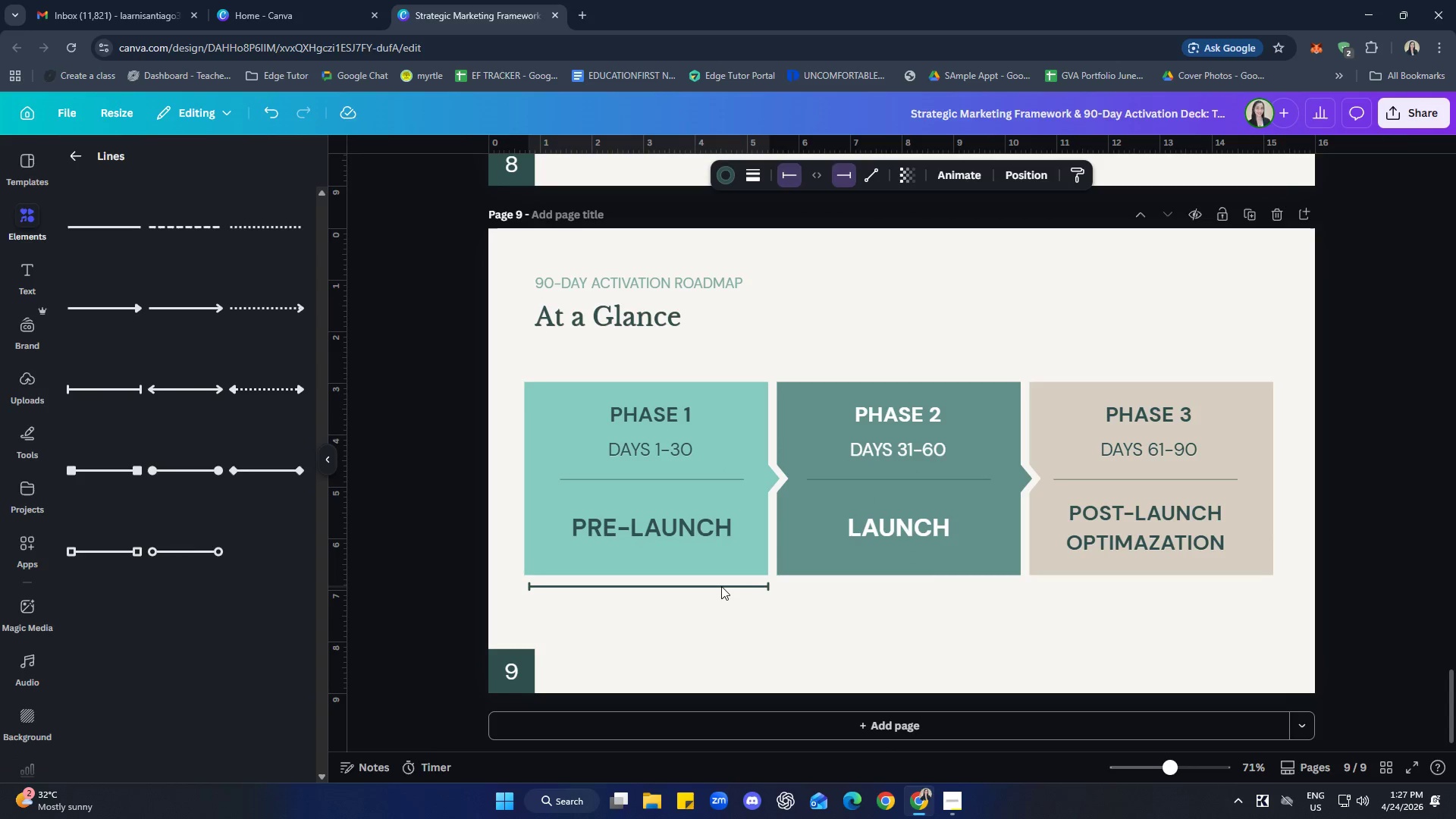 
key(ArrowLeft)
 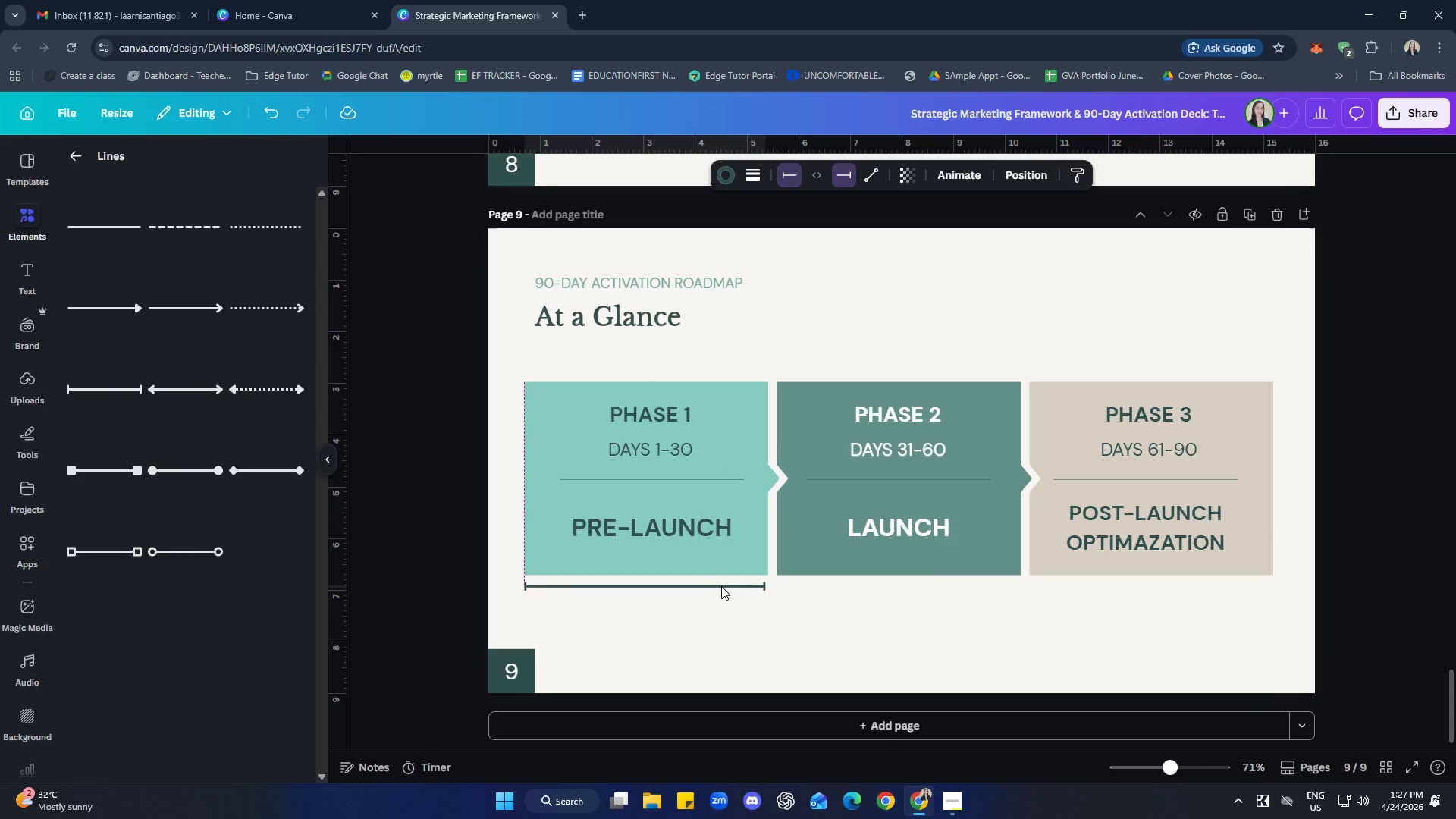 
key(ArrowRight)
 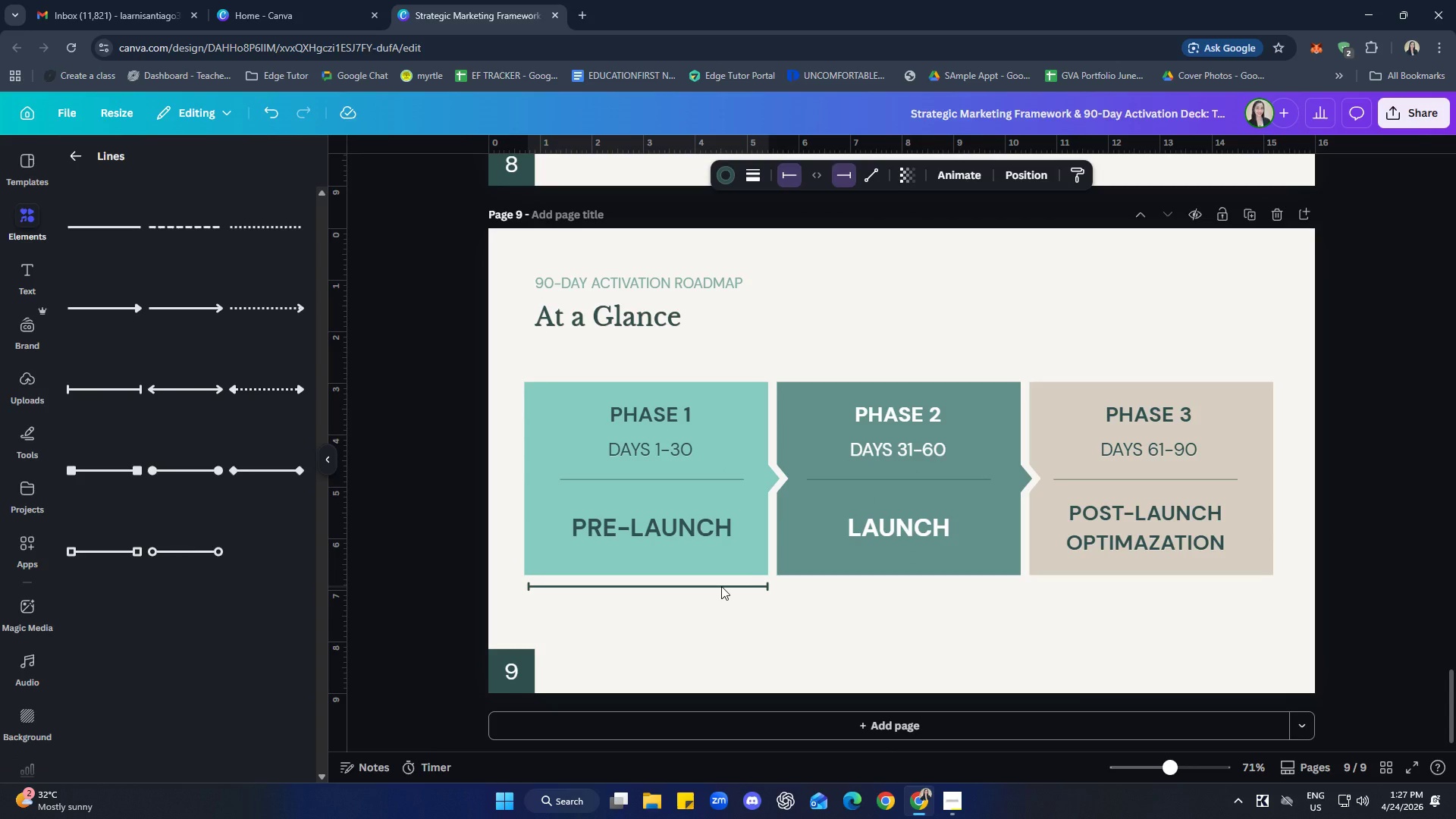 
key(ArrowLeft)
 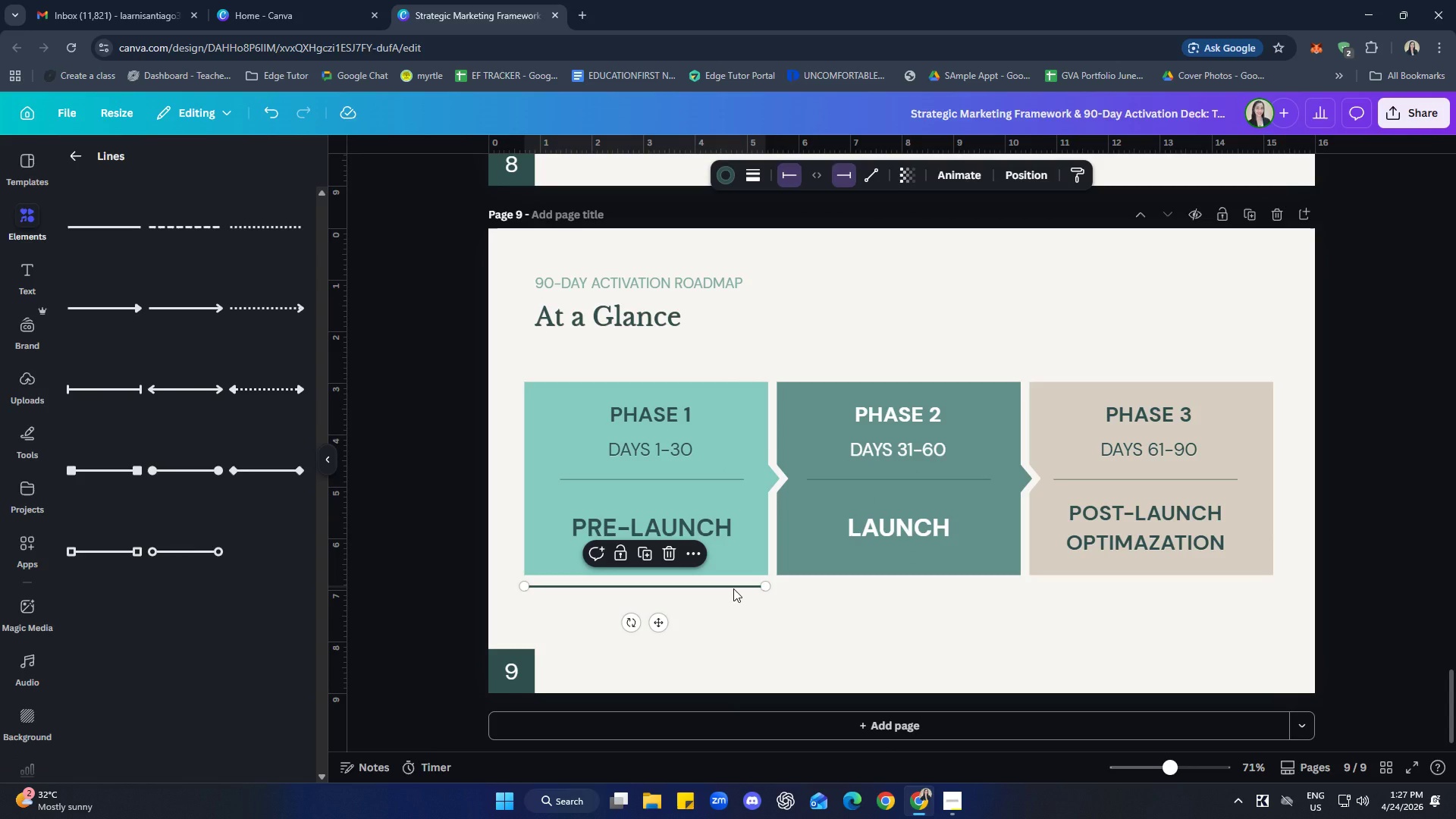 
key(ArrowRight)
 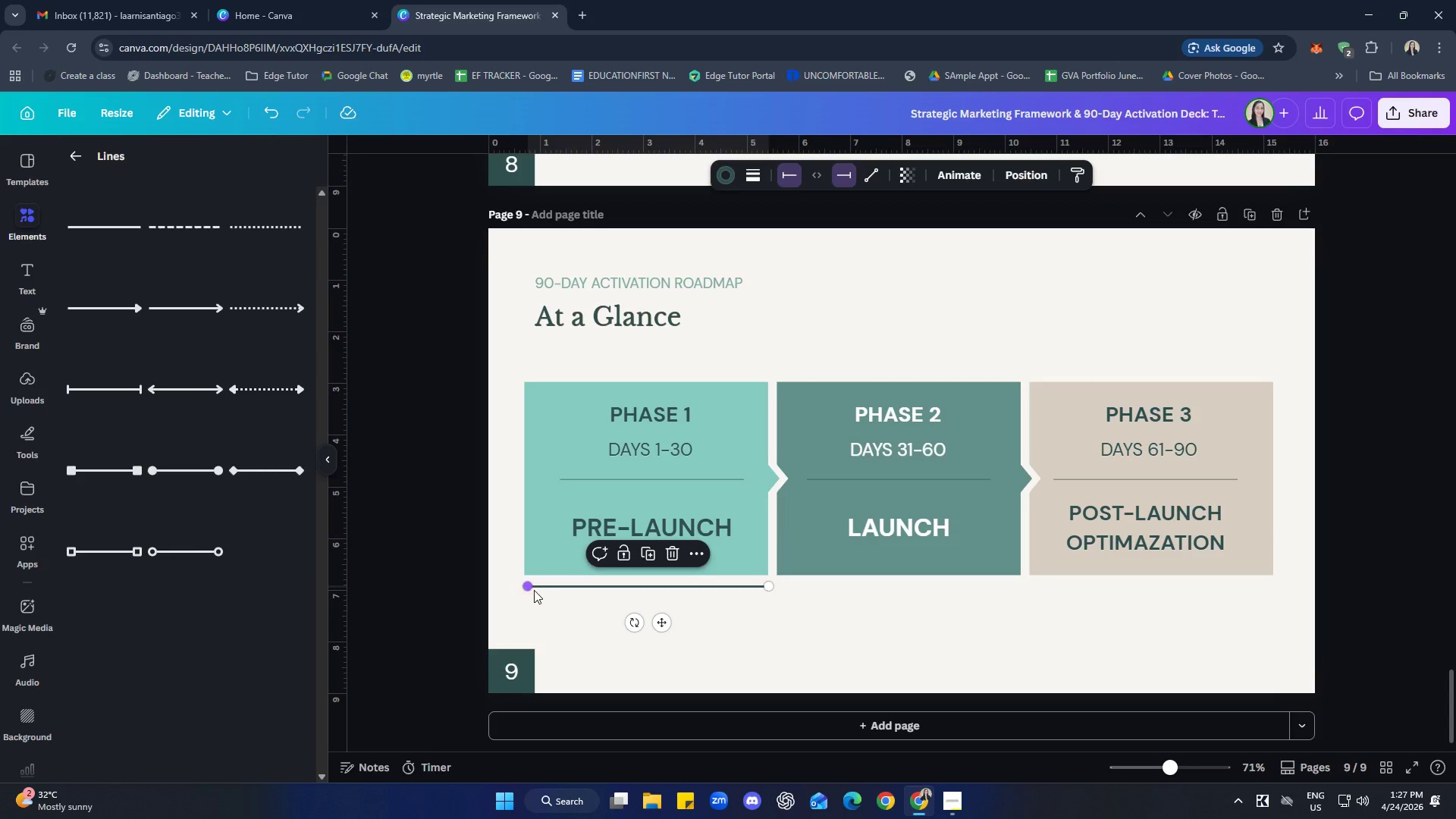 
left_click_drag(start_coordinate=[529, 586], to_coordinate=[523, 586])
 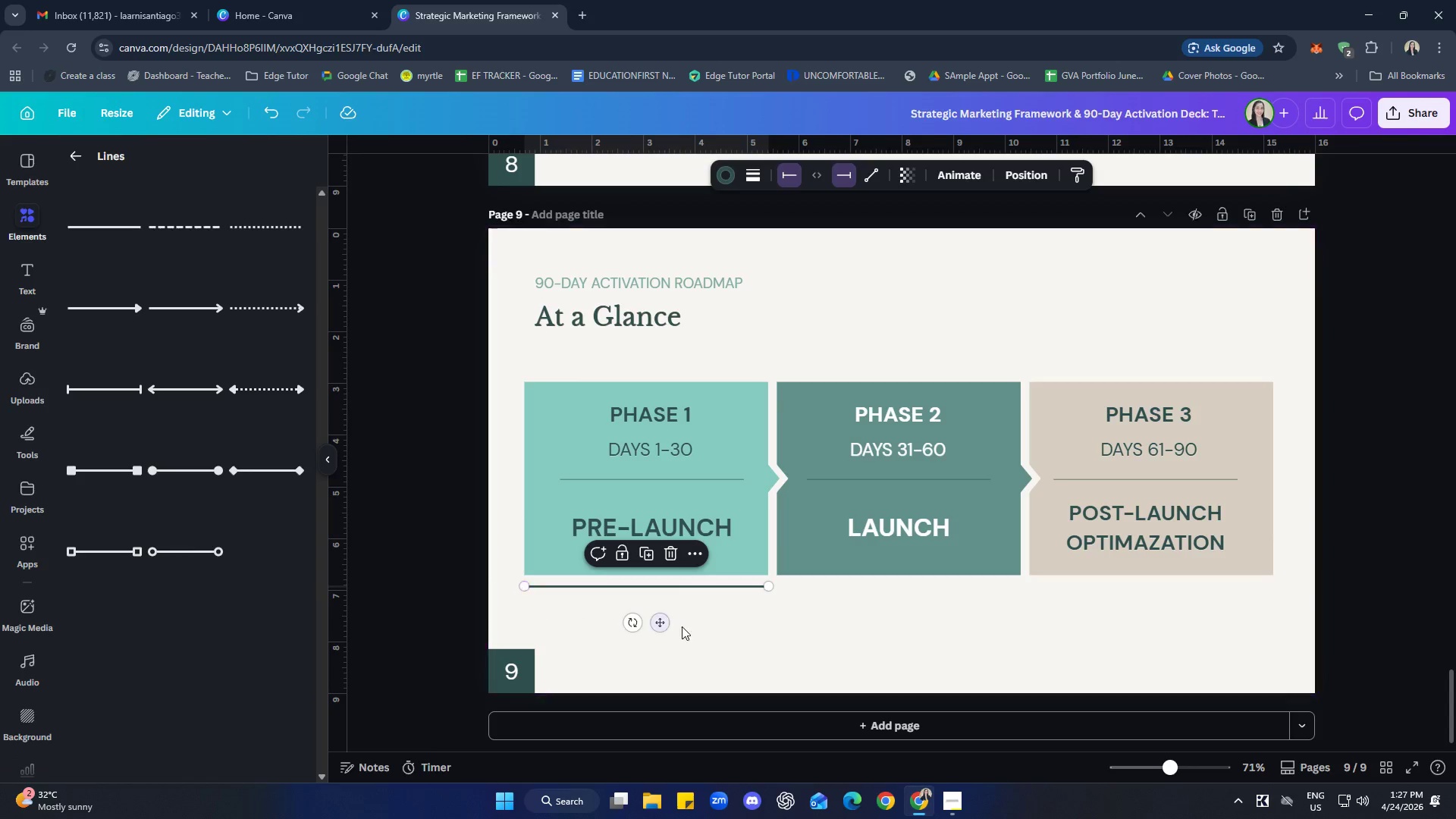 
left_click([686, 626])
 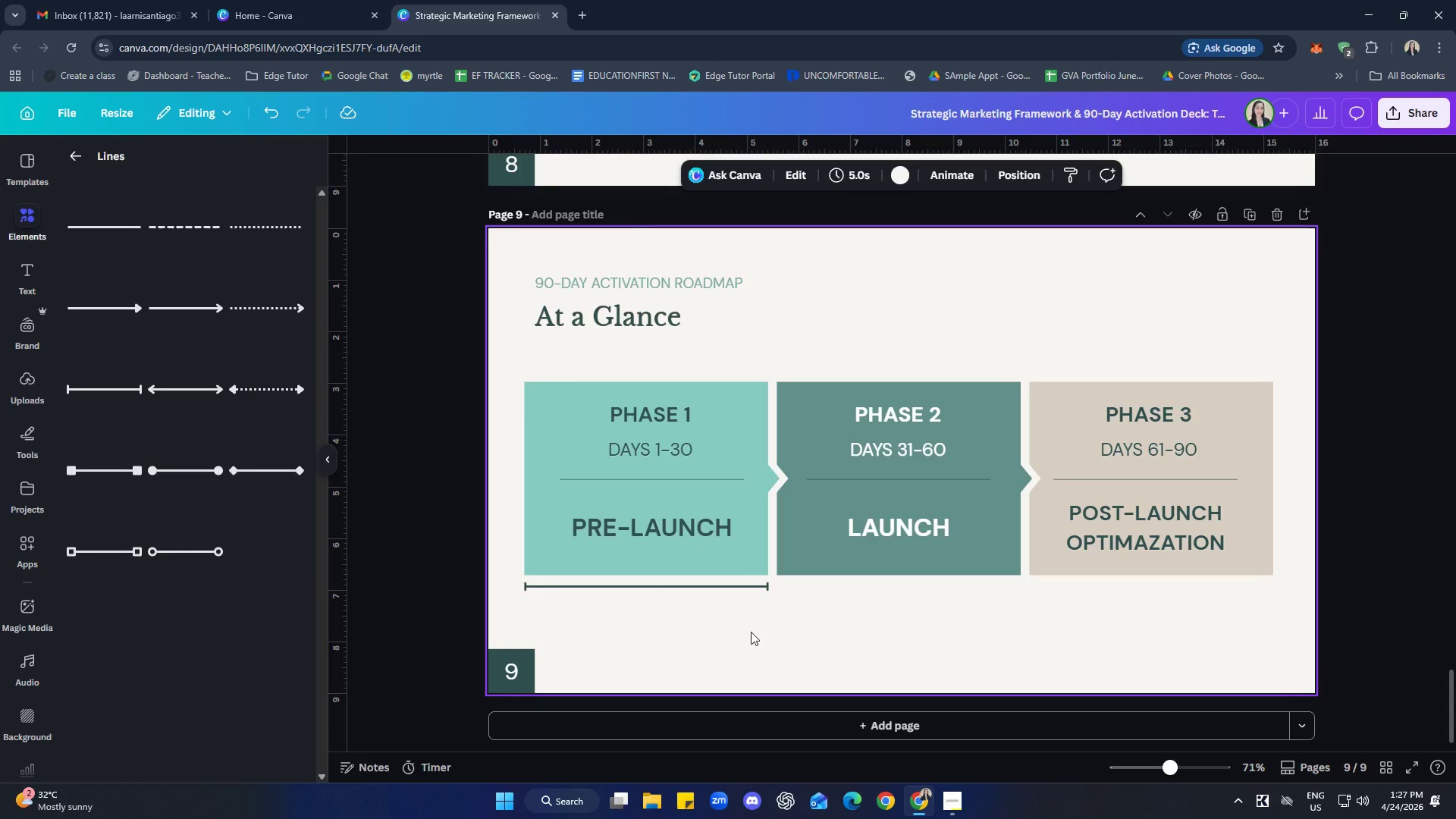 
left_click([770, 626])
 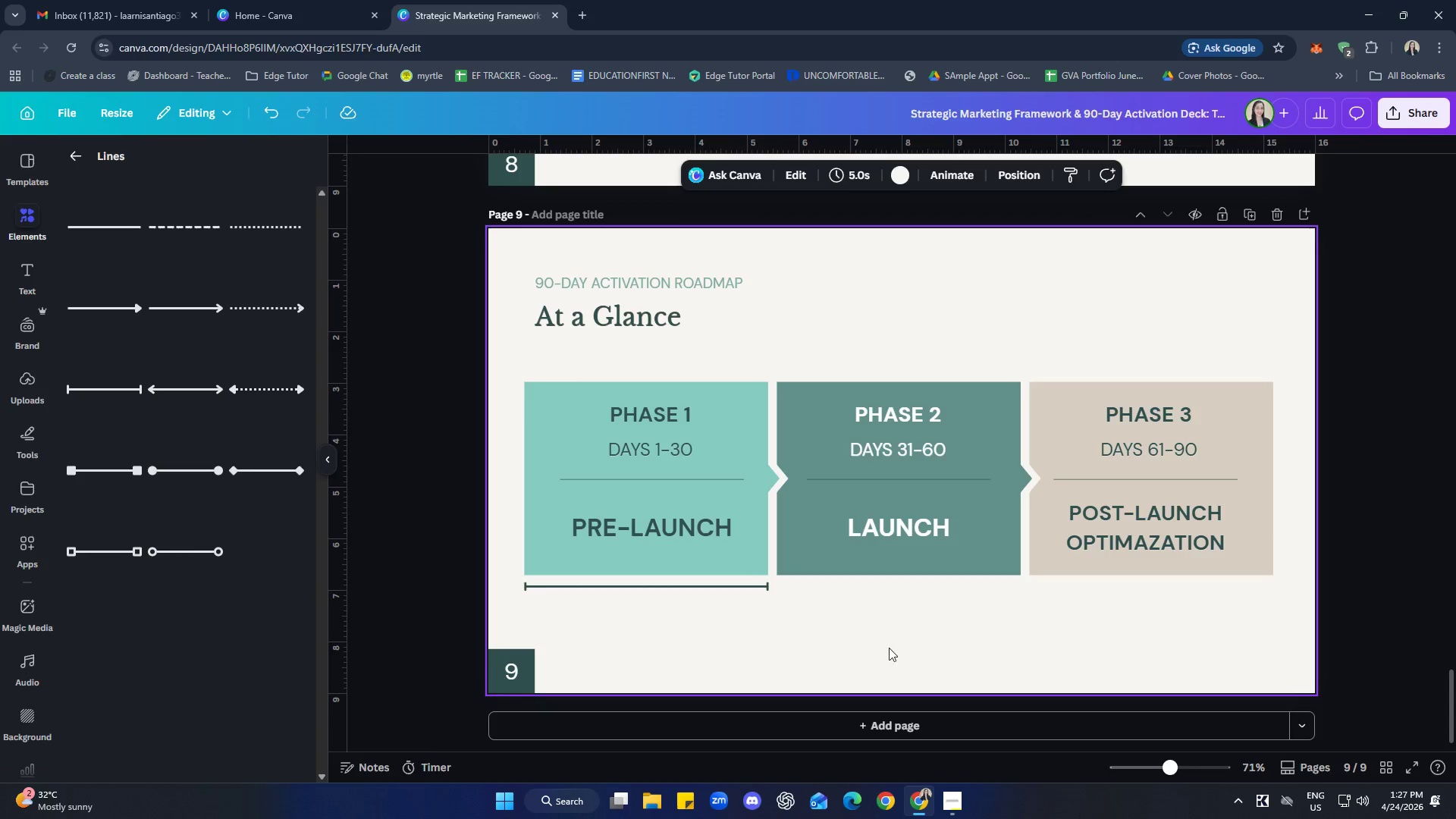 
left_click([703, 592])
 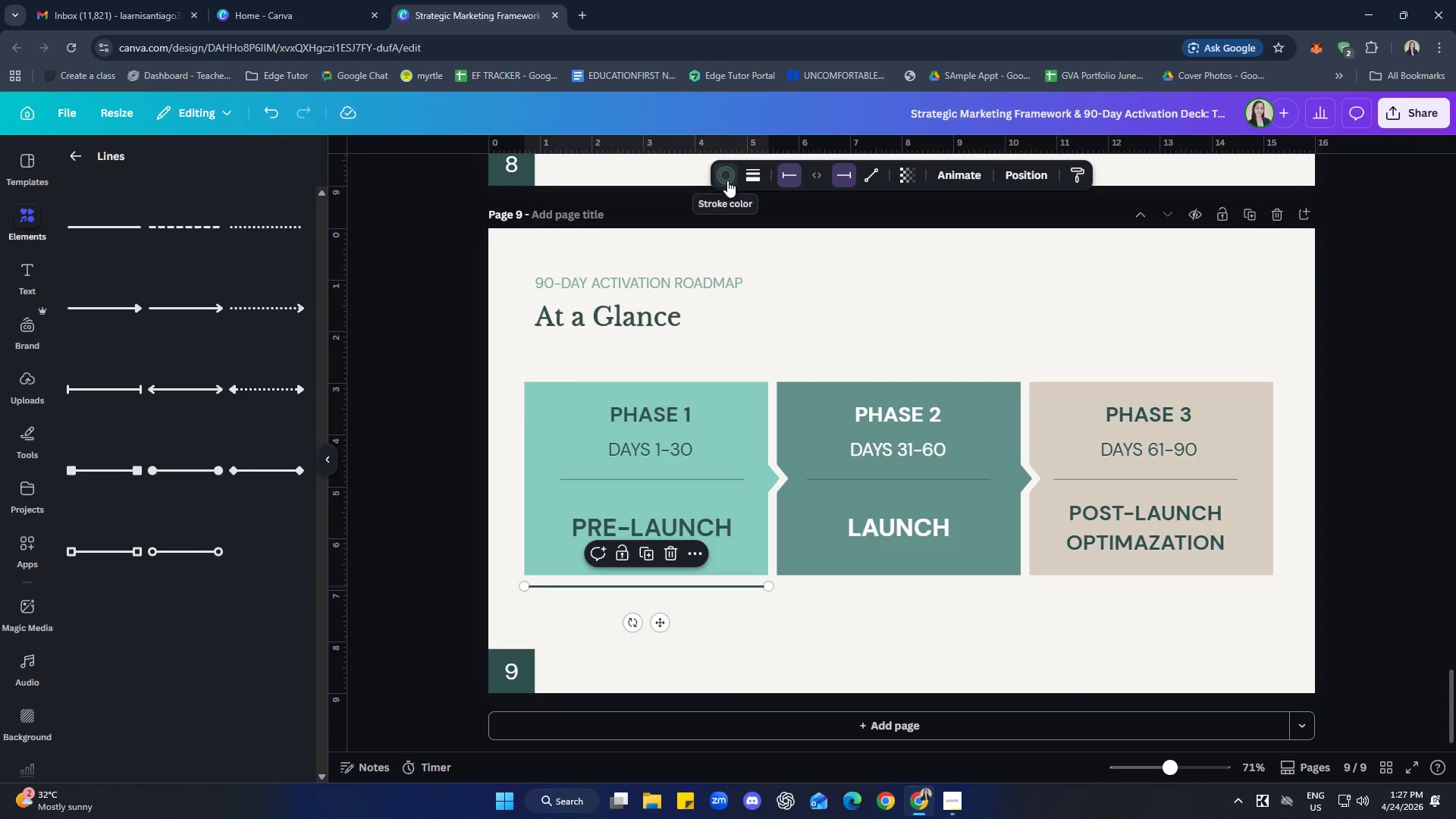 
left_click([727, 180])
 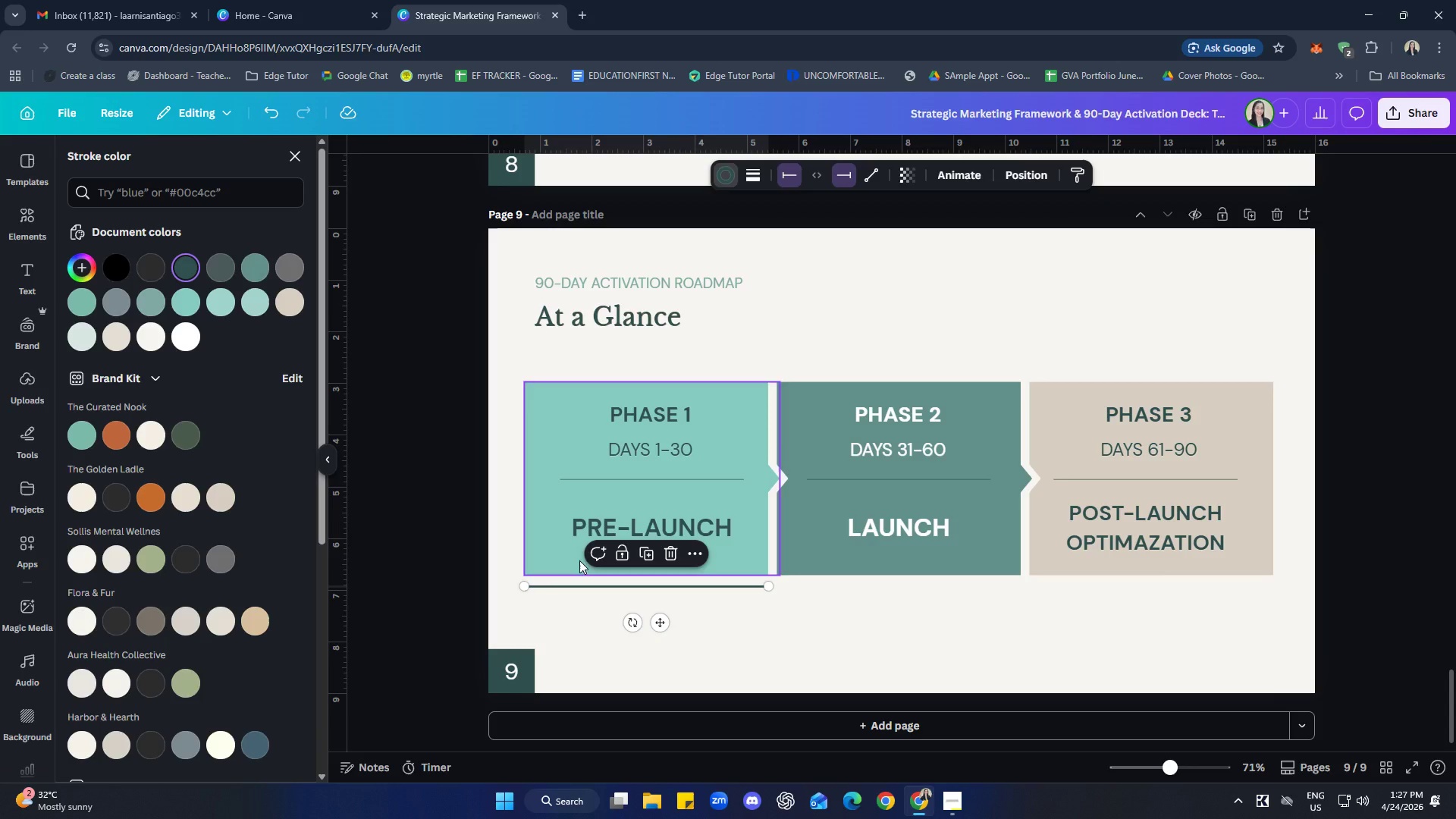 
left_click([543, 494])
 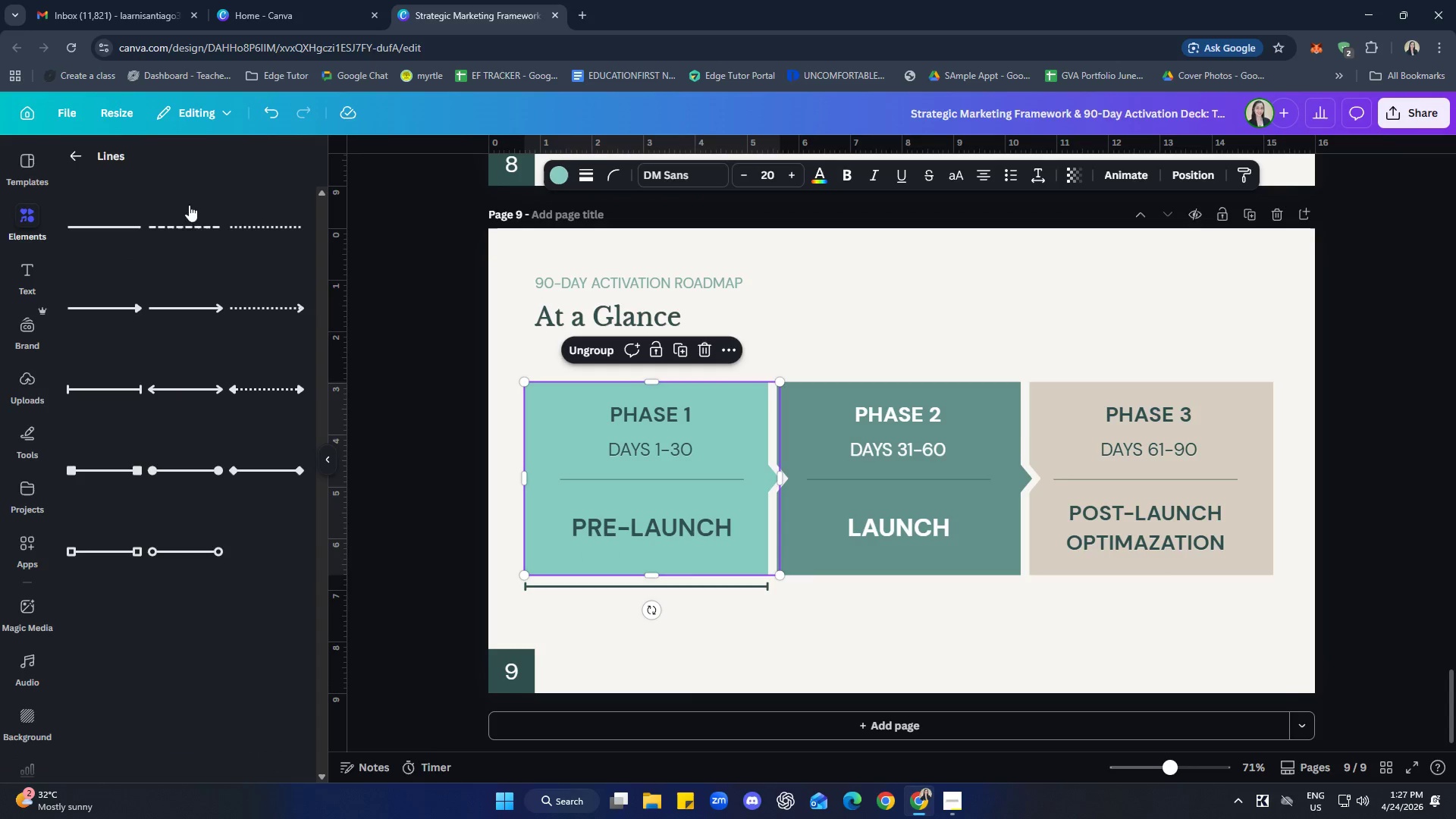 
left_click([69, 157])
 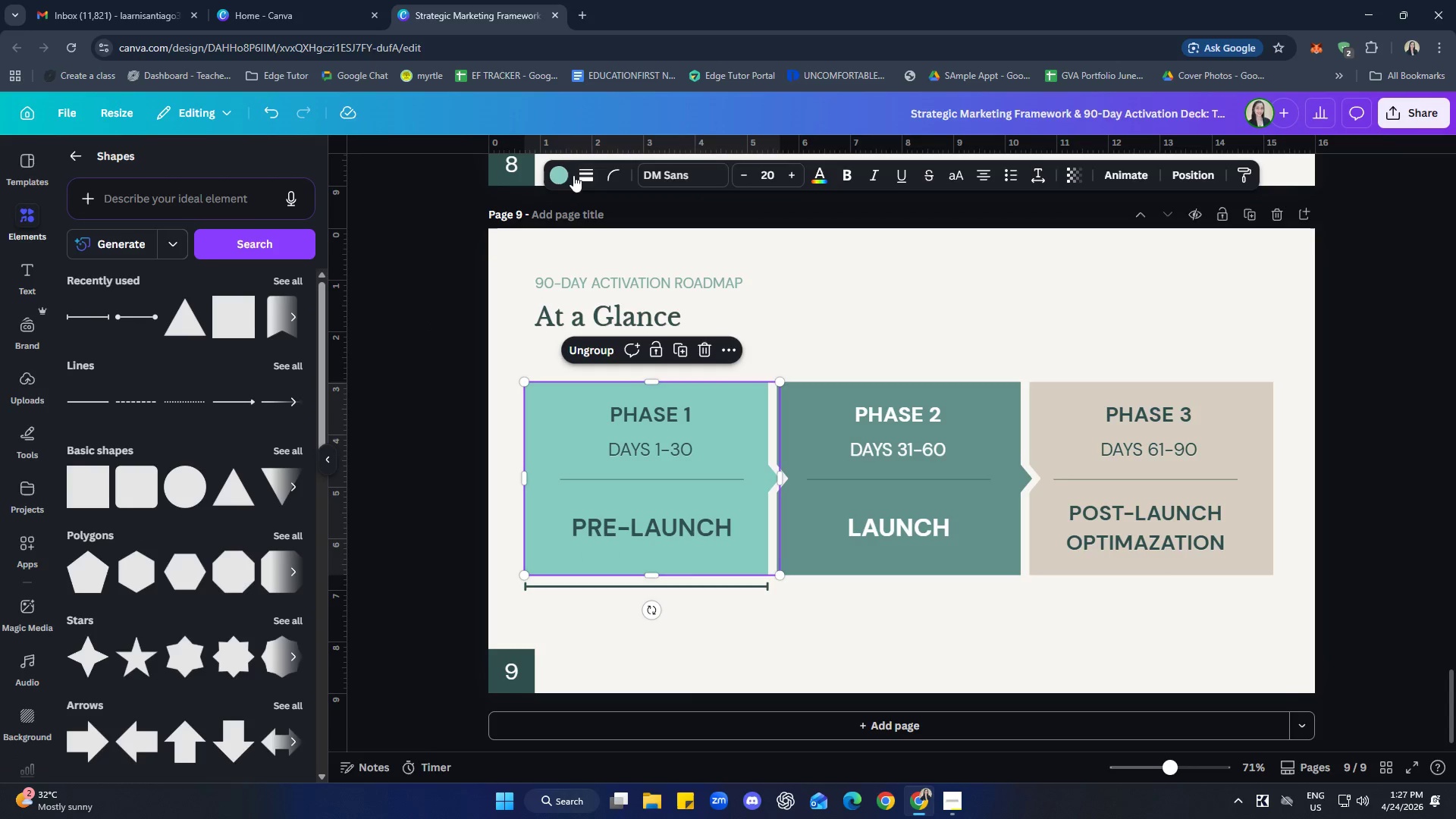 
double_click([558, 172])
 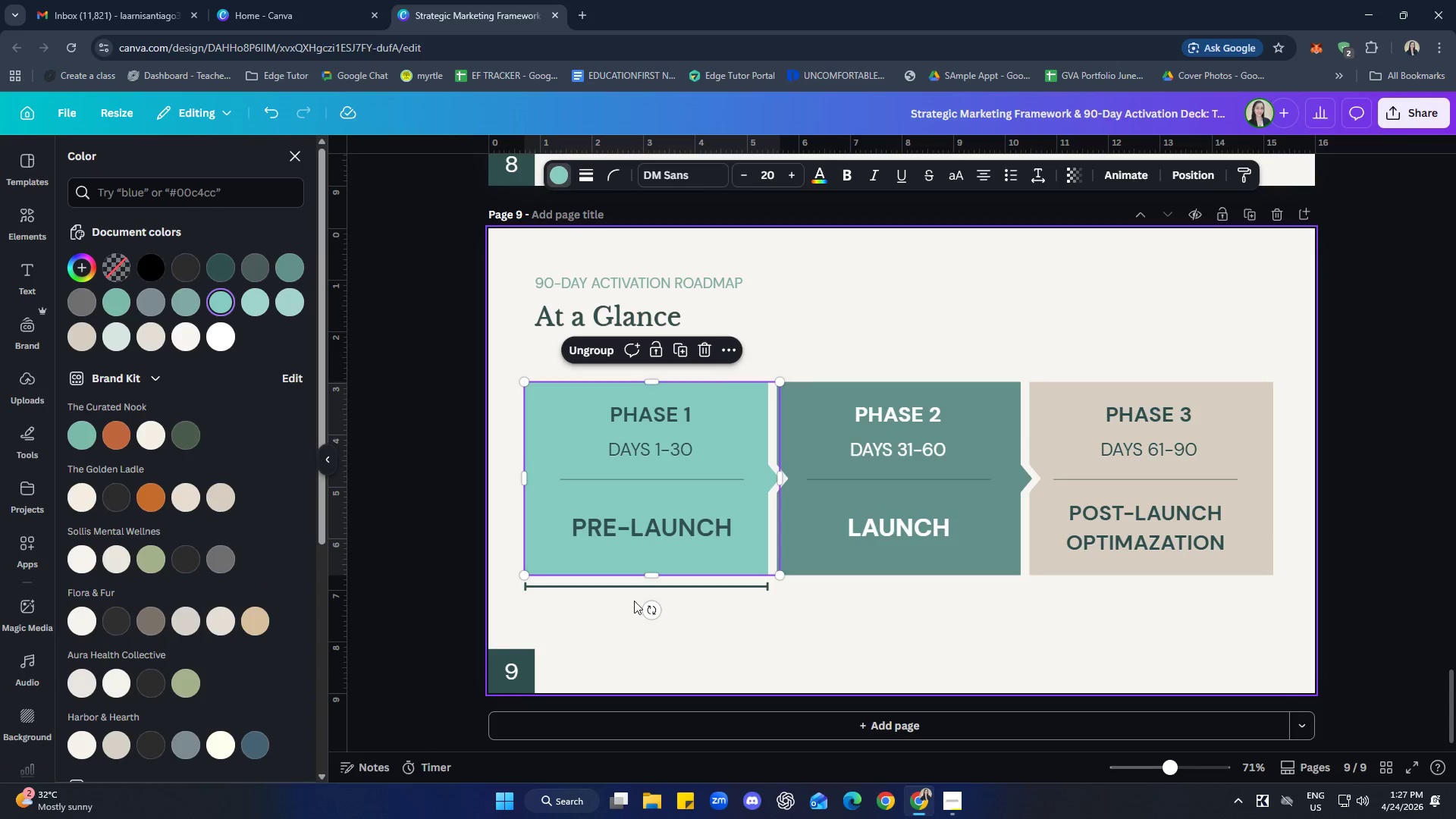 
left_click([628, 590])
 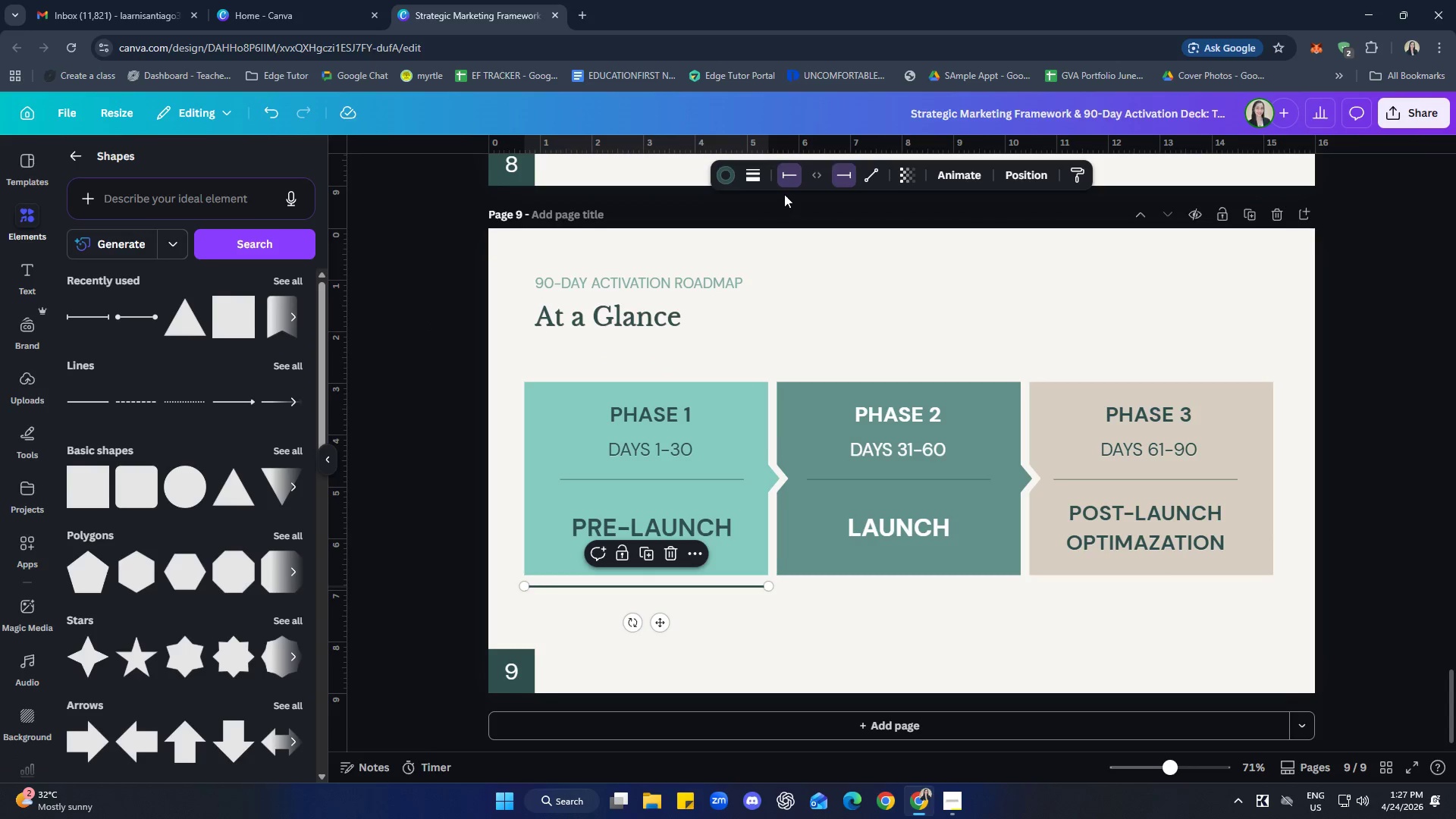 
left_click([726, 173])
 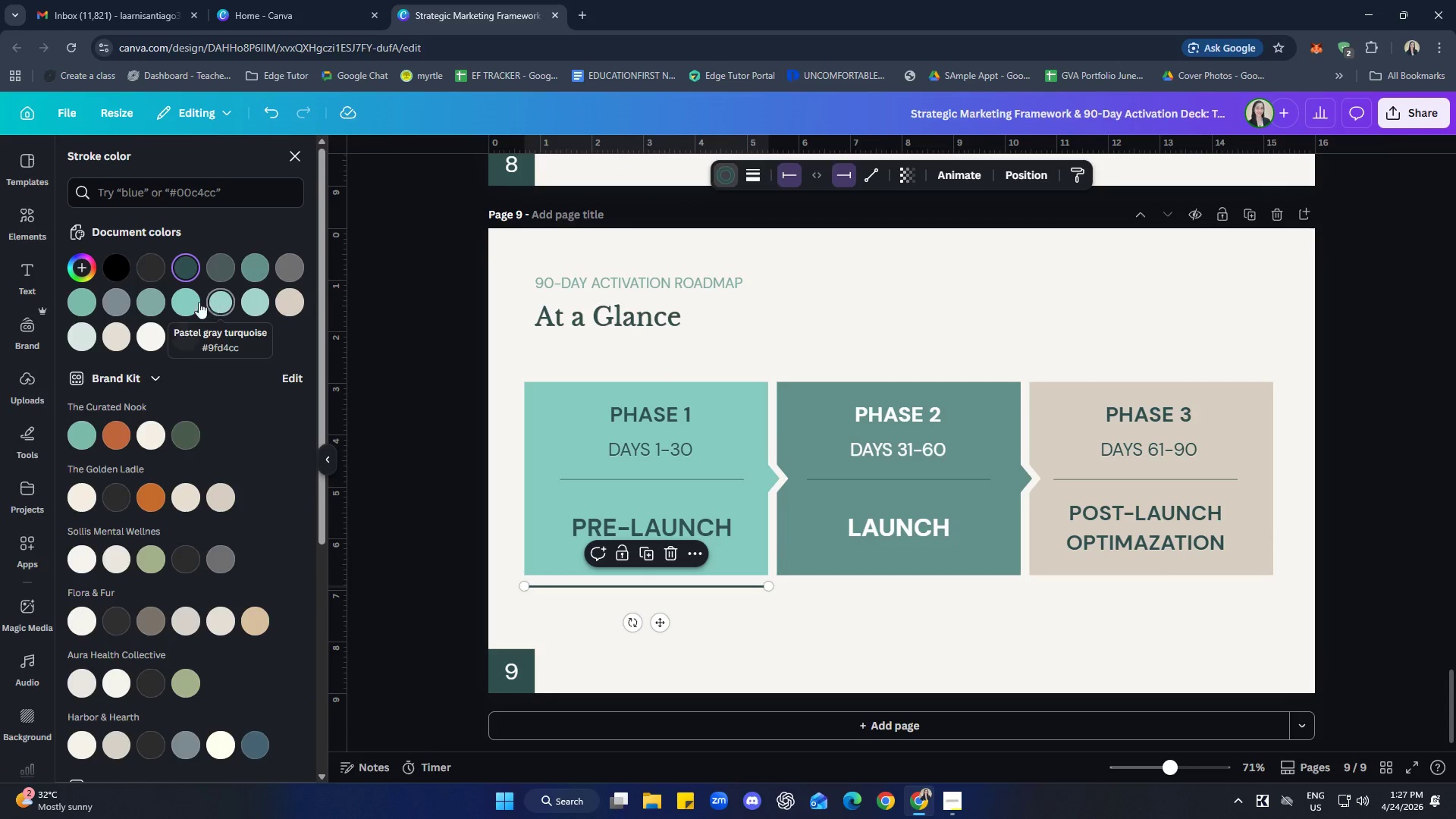 
left_click([192, 300])
 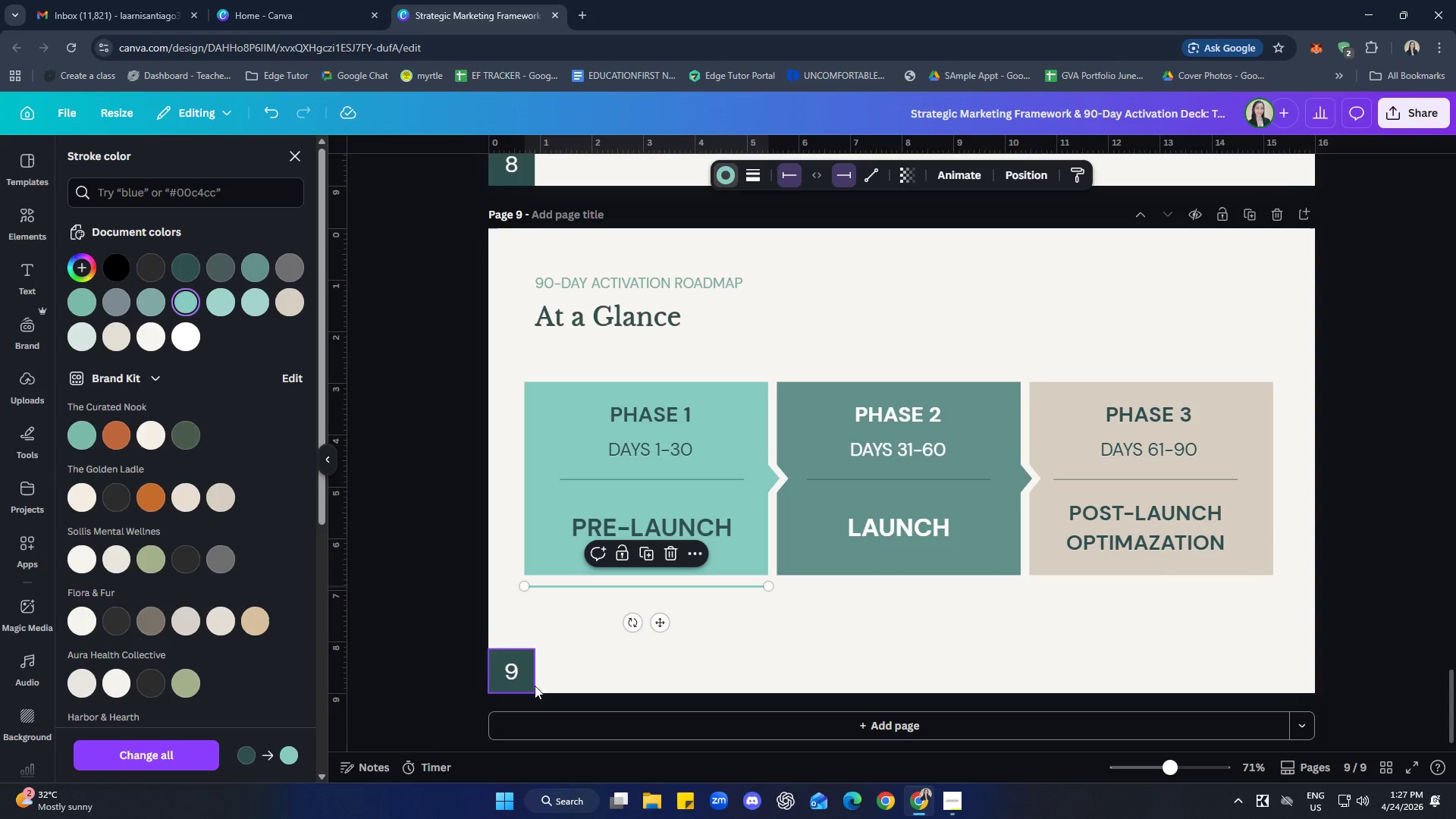 
left_click([870, 637])
 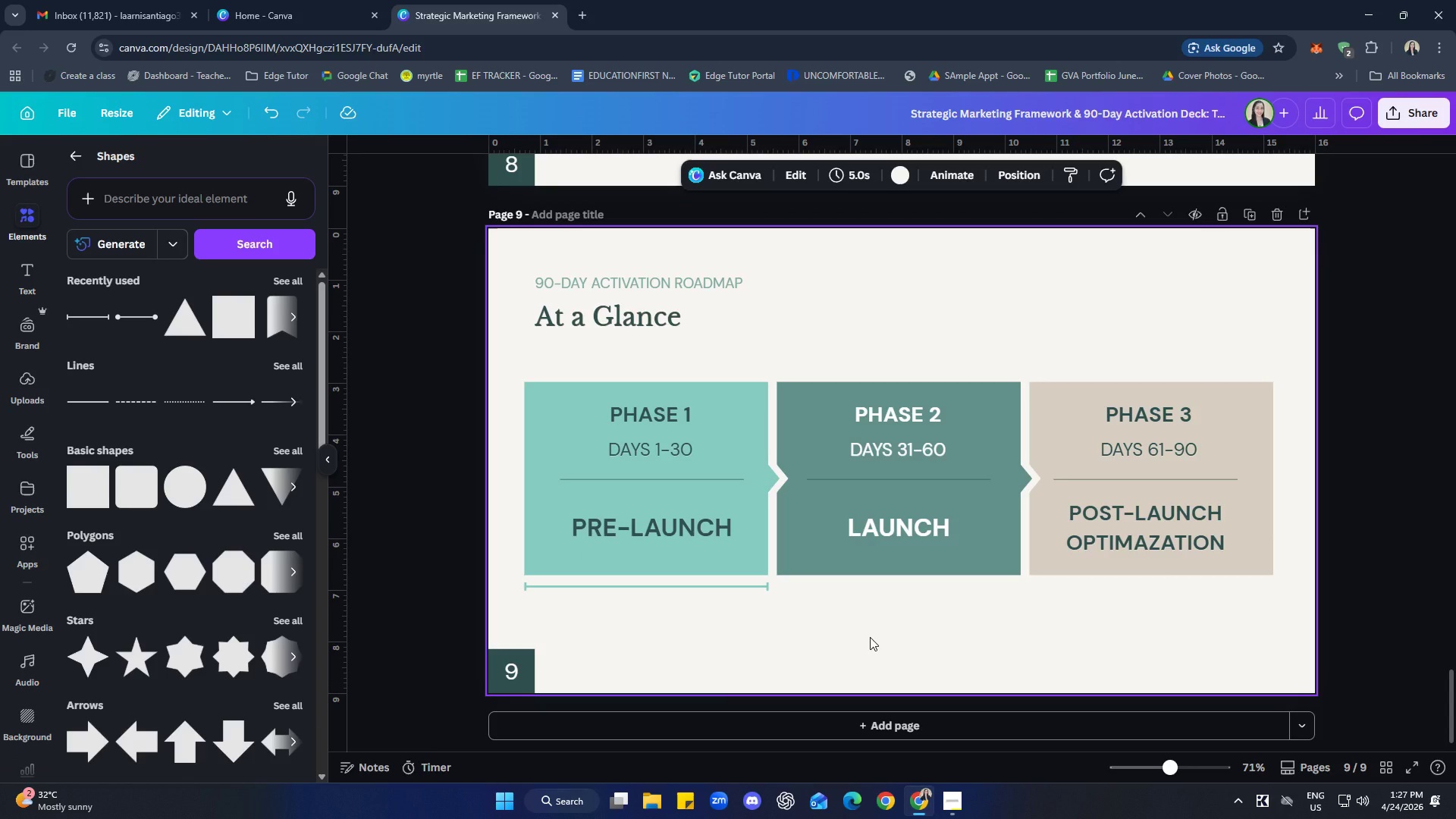 
left_click([870, 637])
 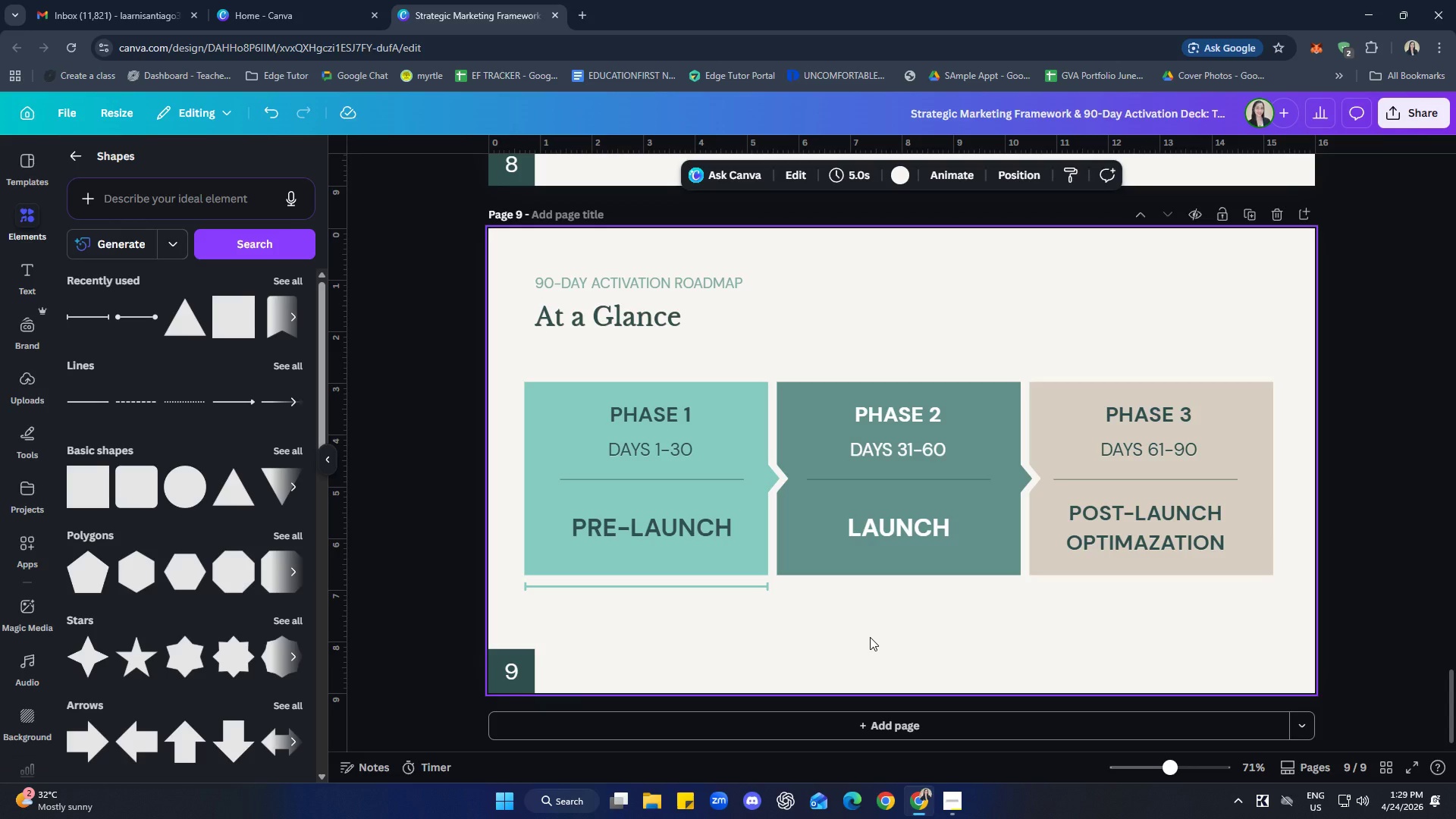 
wait(103.12)
 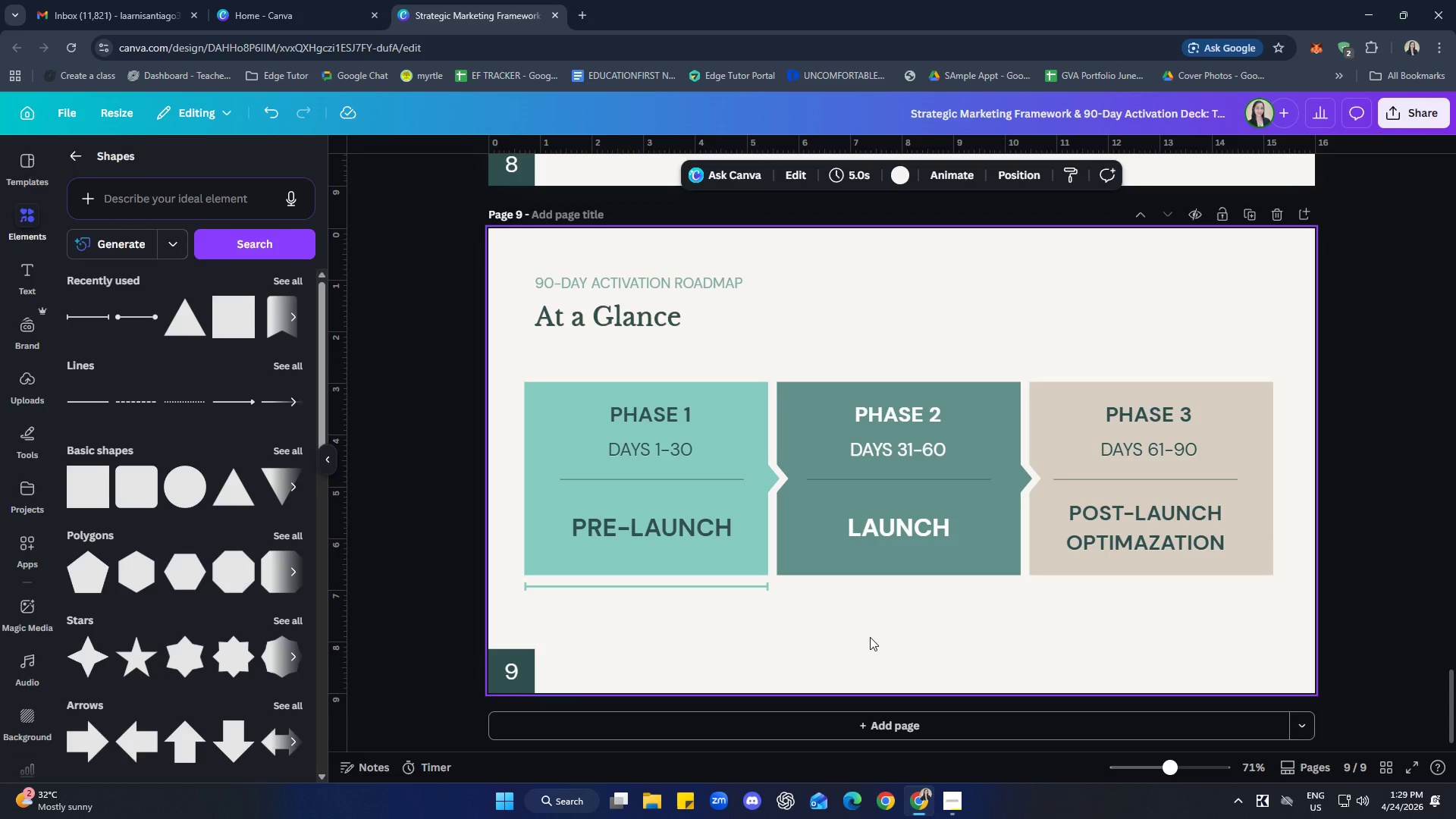 
left_click([1431, 479])
 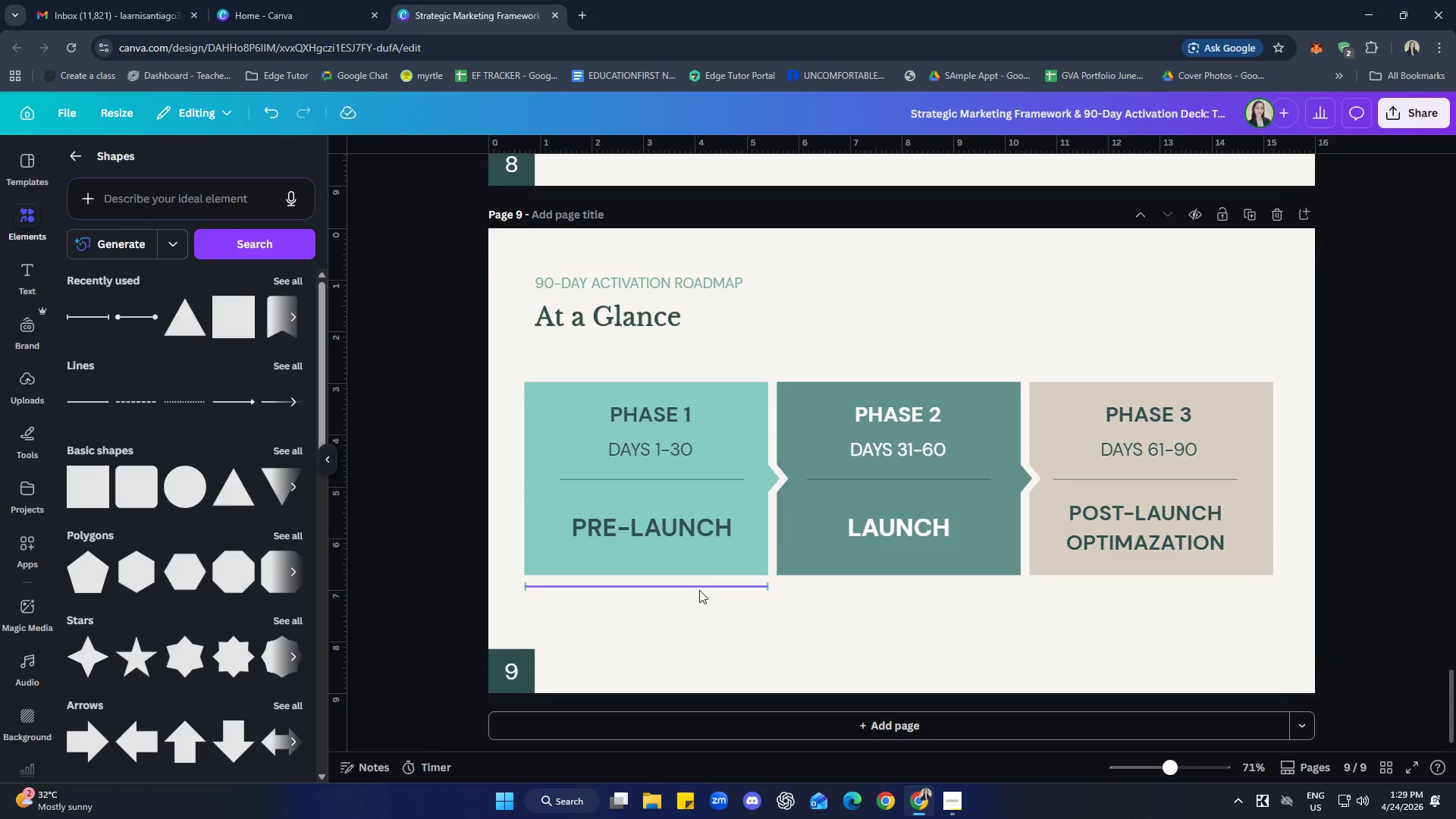 
left_click([700, 590])
 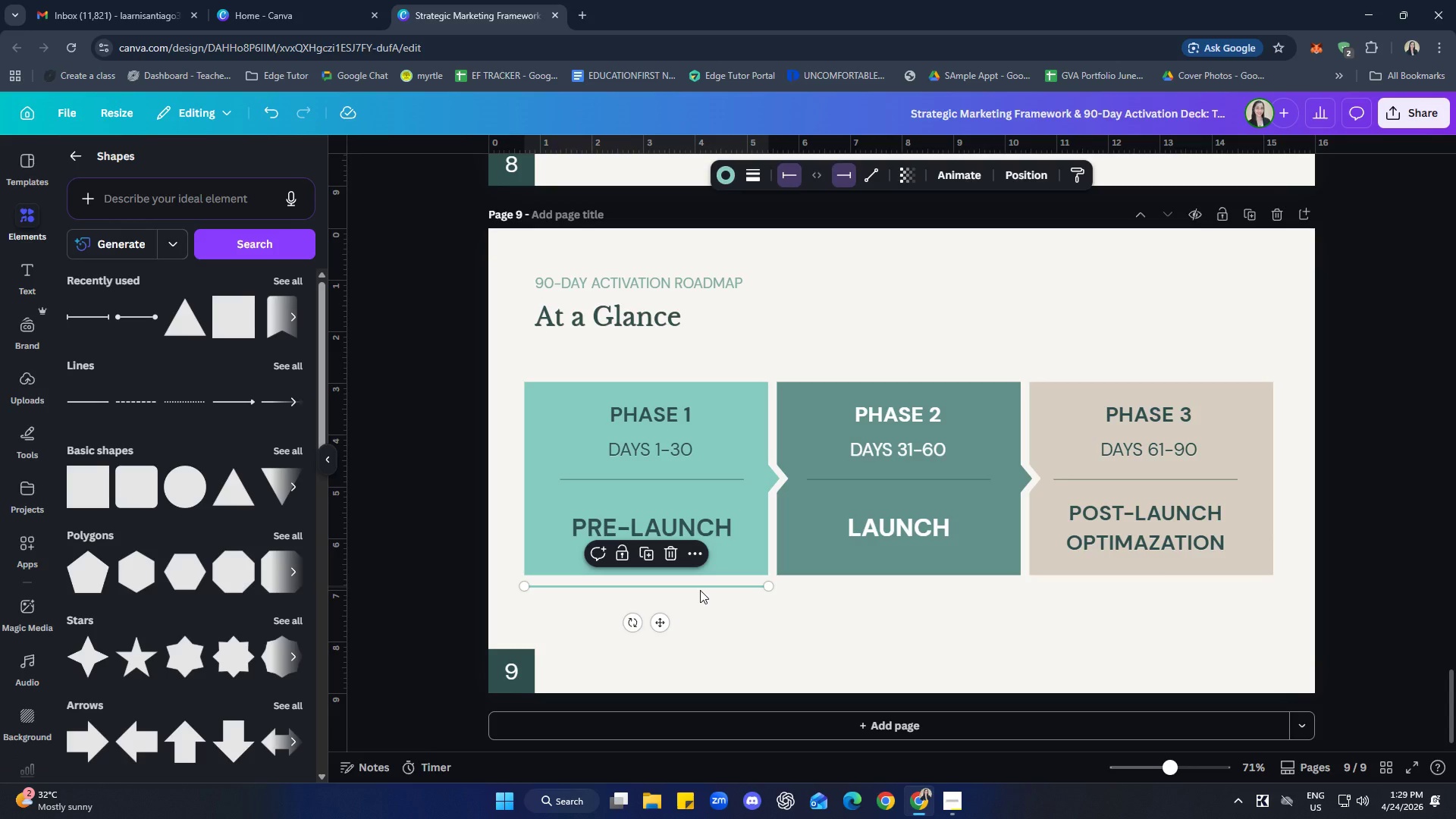 
key(Control+C)
 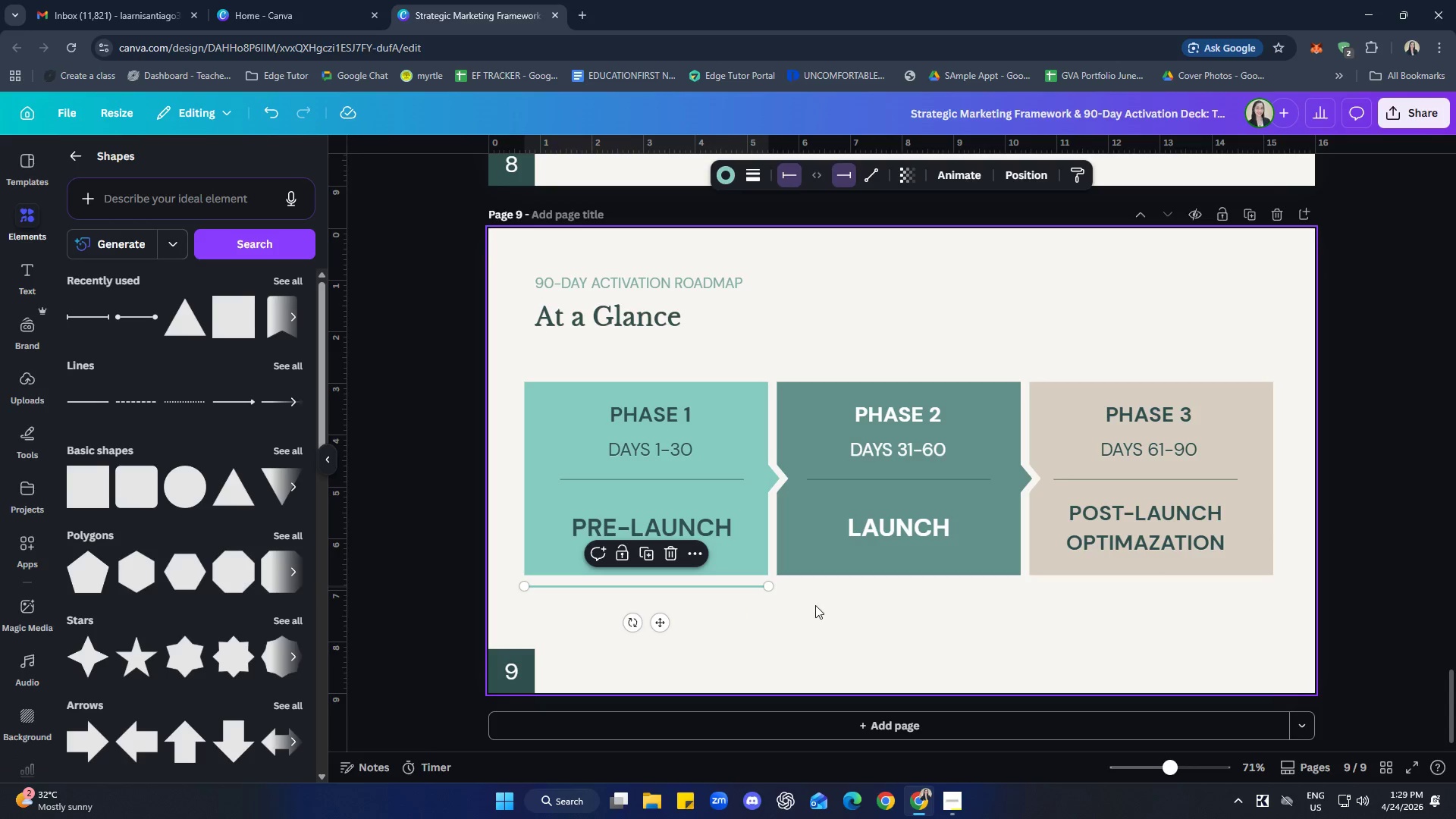 
key(Control+ControlLeft)
 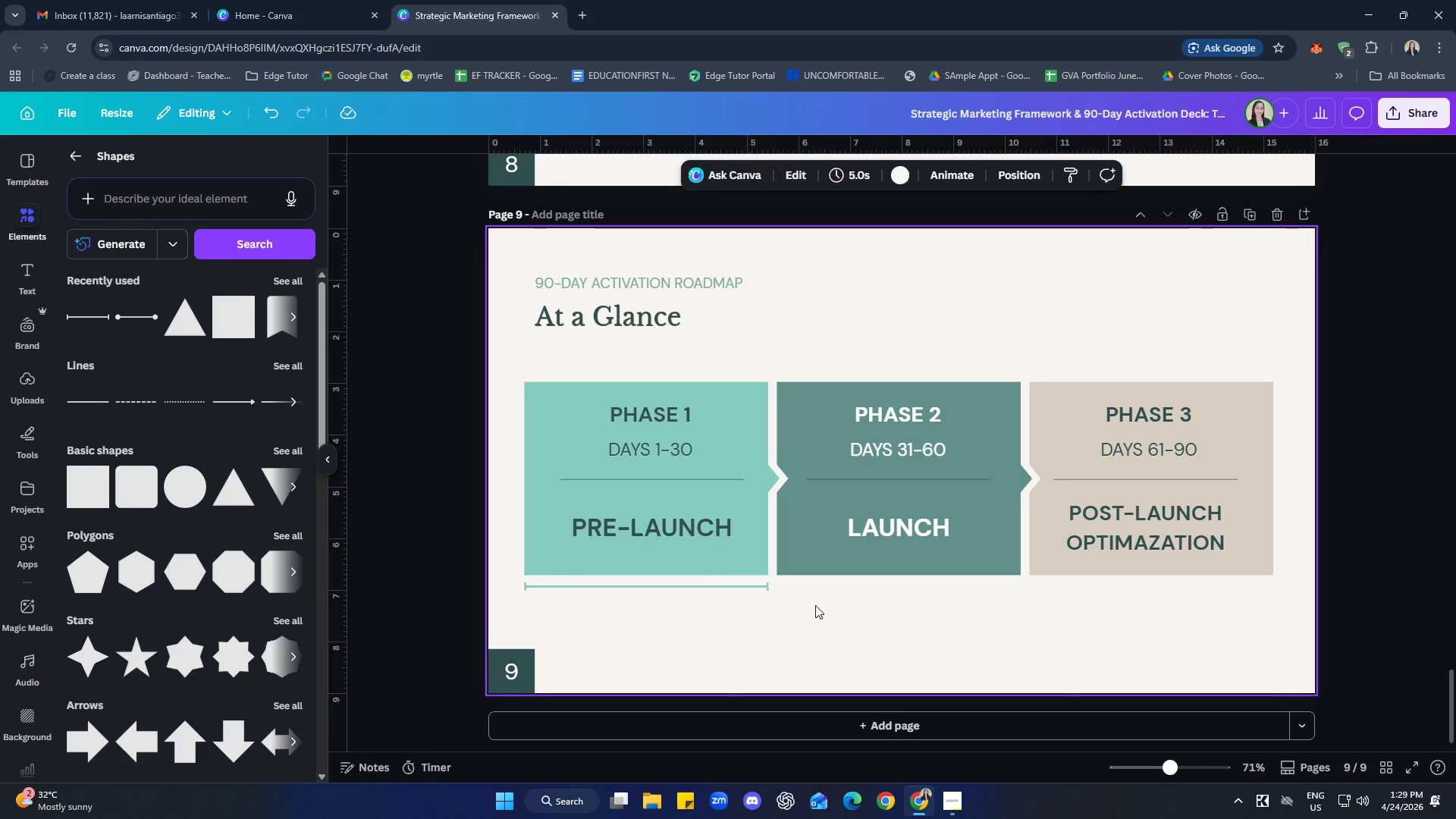 
key(Control+V)
 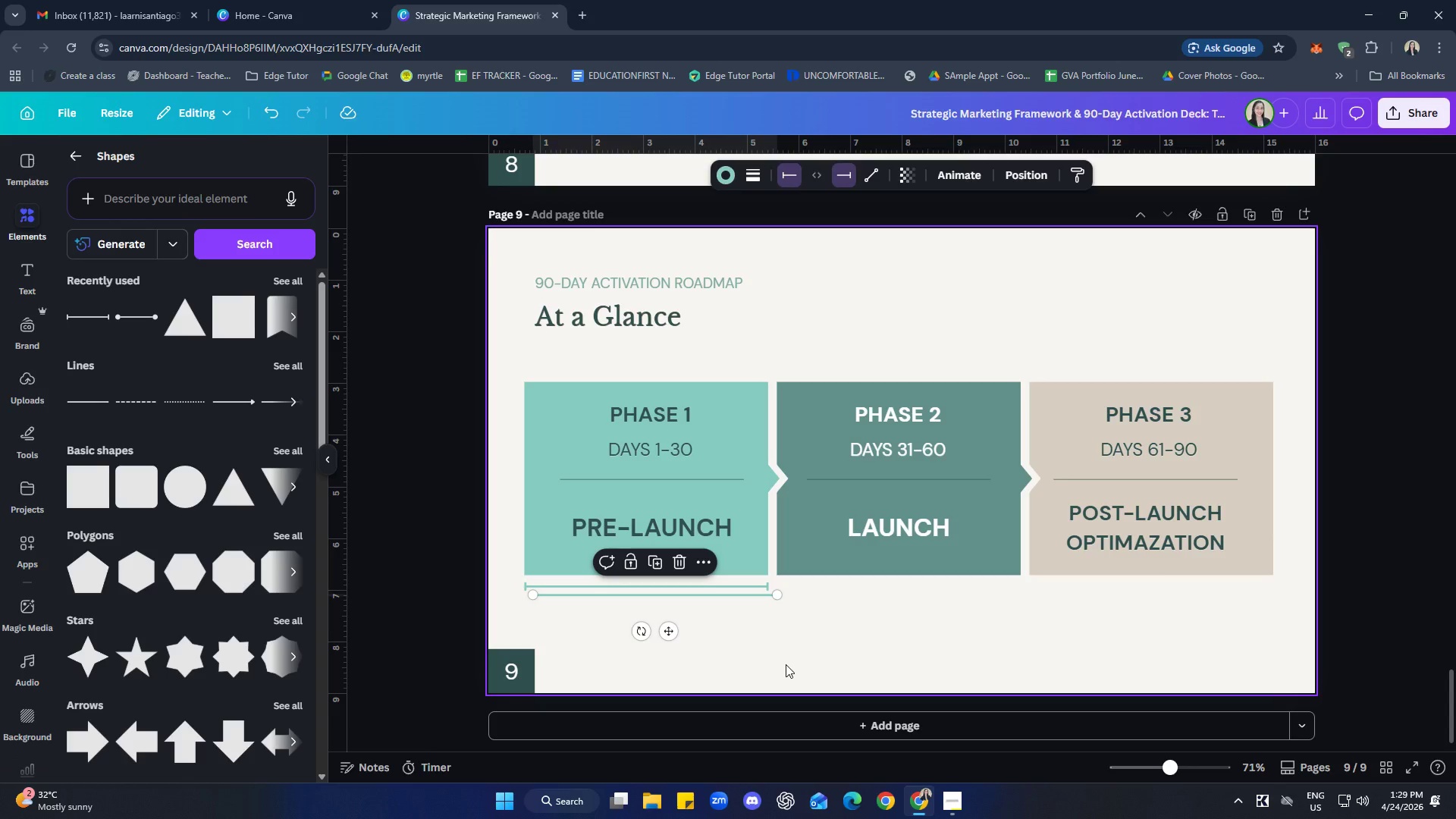 
key(ArrowUp)
 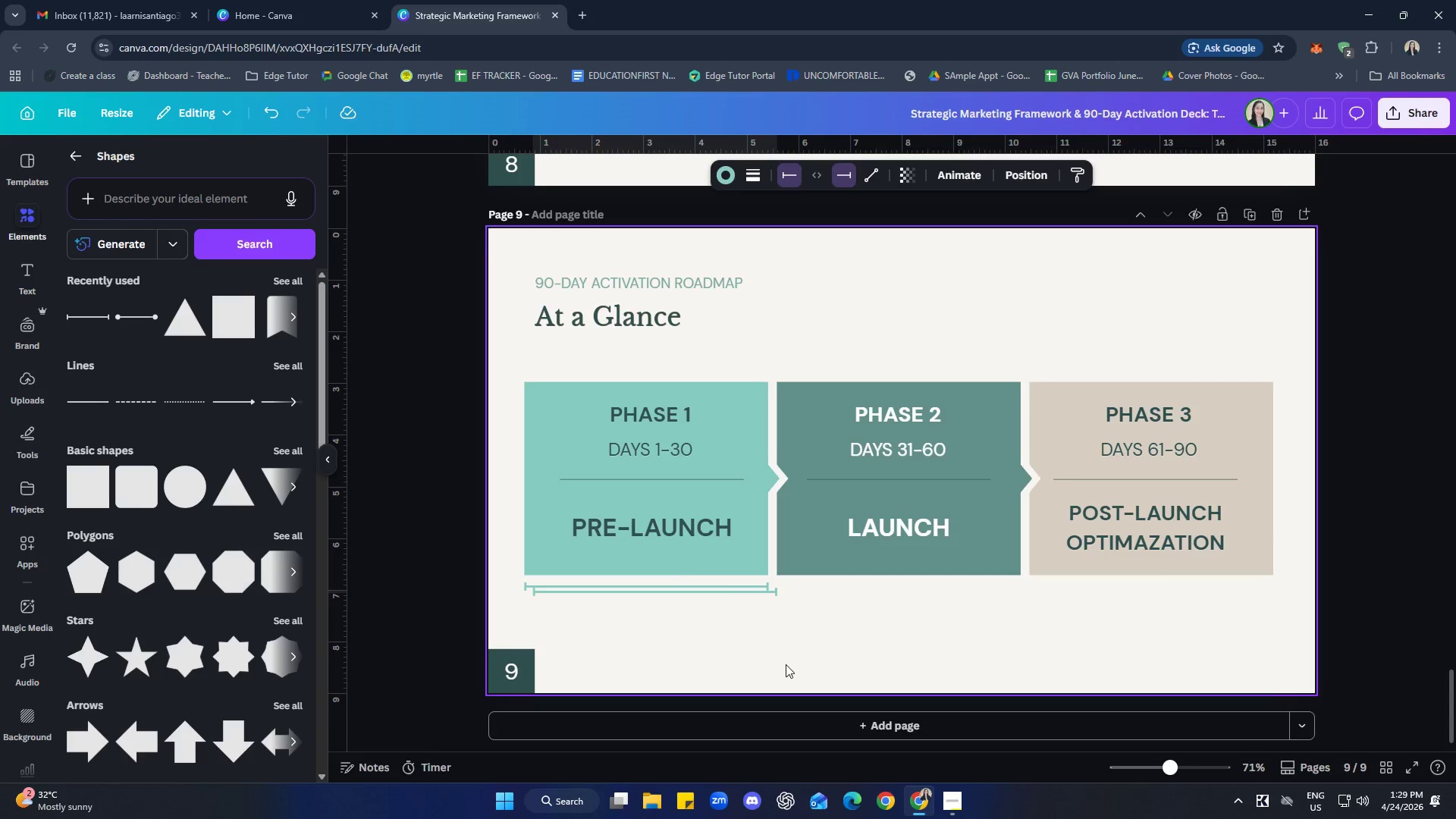 
key(ArrowUp)
 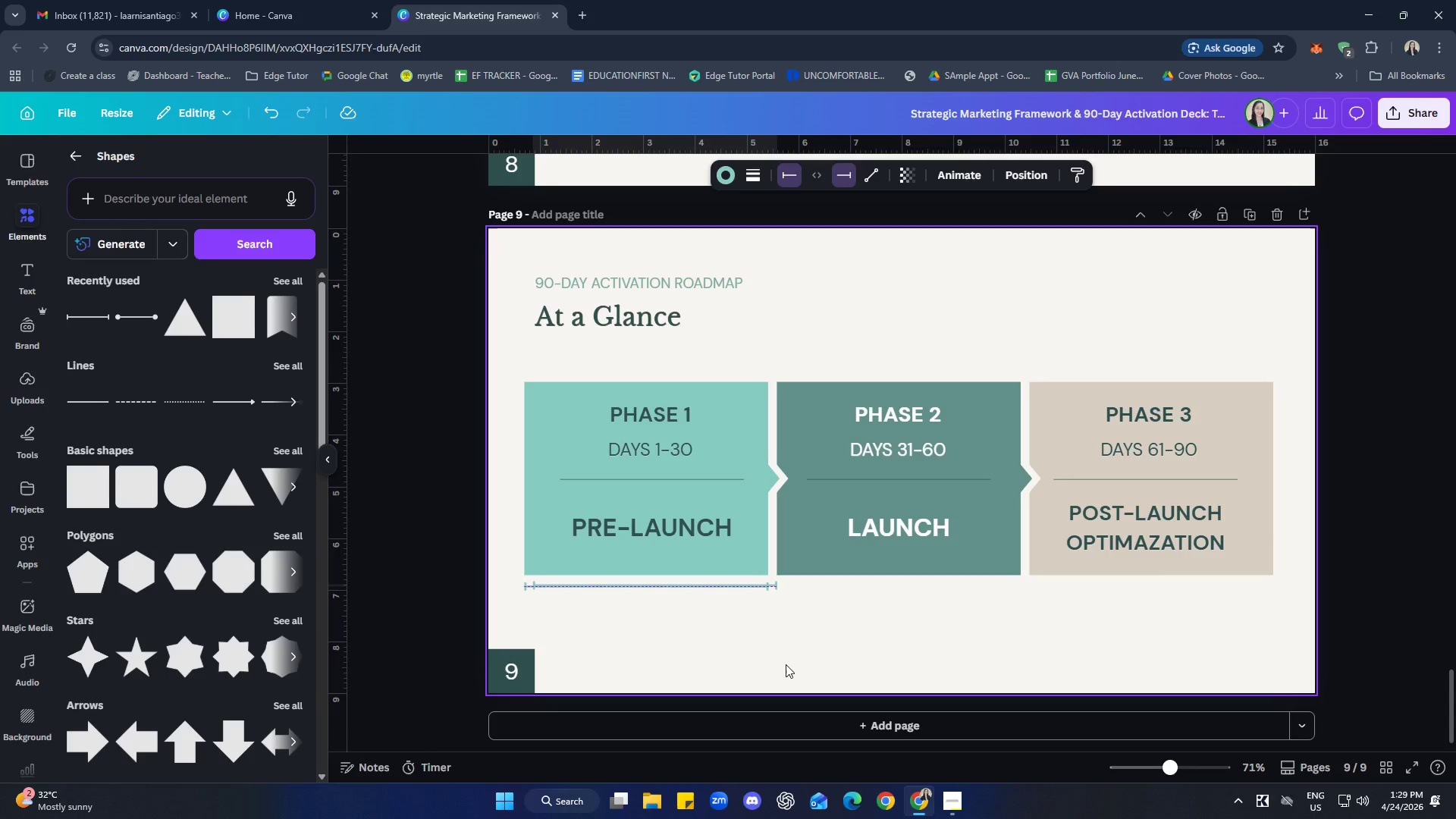 
key(ArrowUp)
 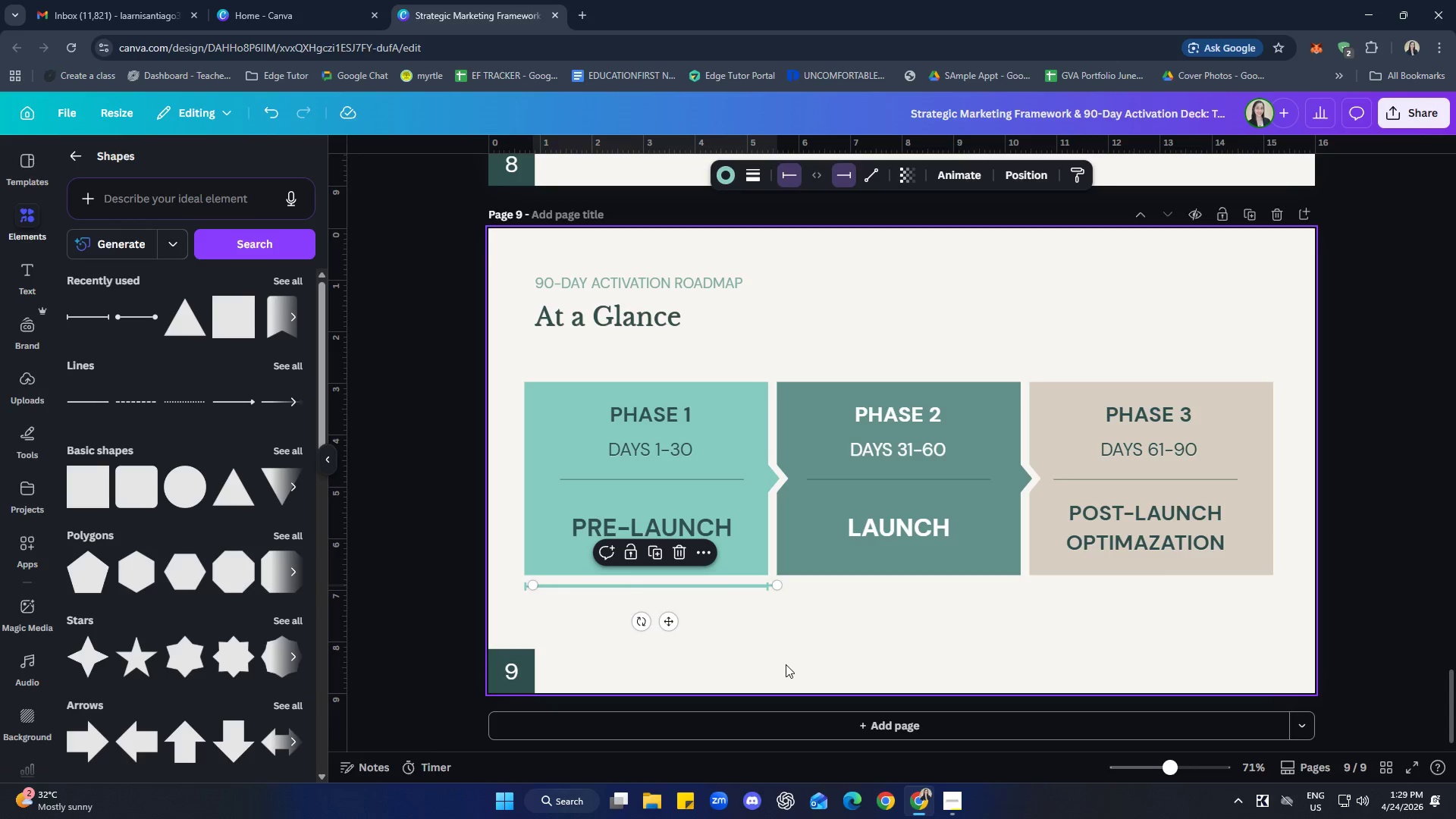 
key(ArrowDown)
 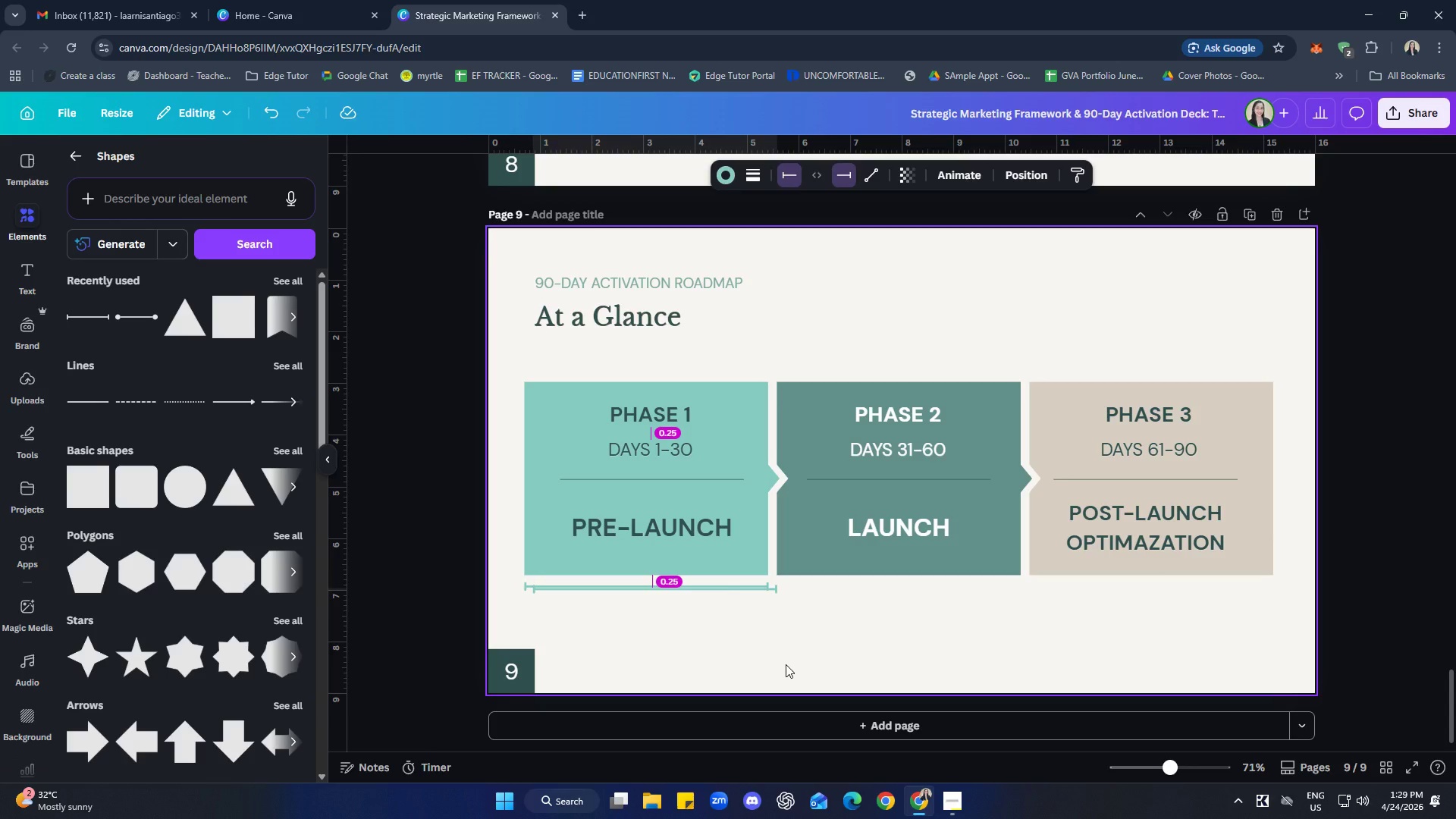 
key(ArrowUp)
 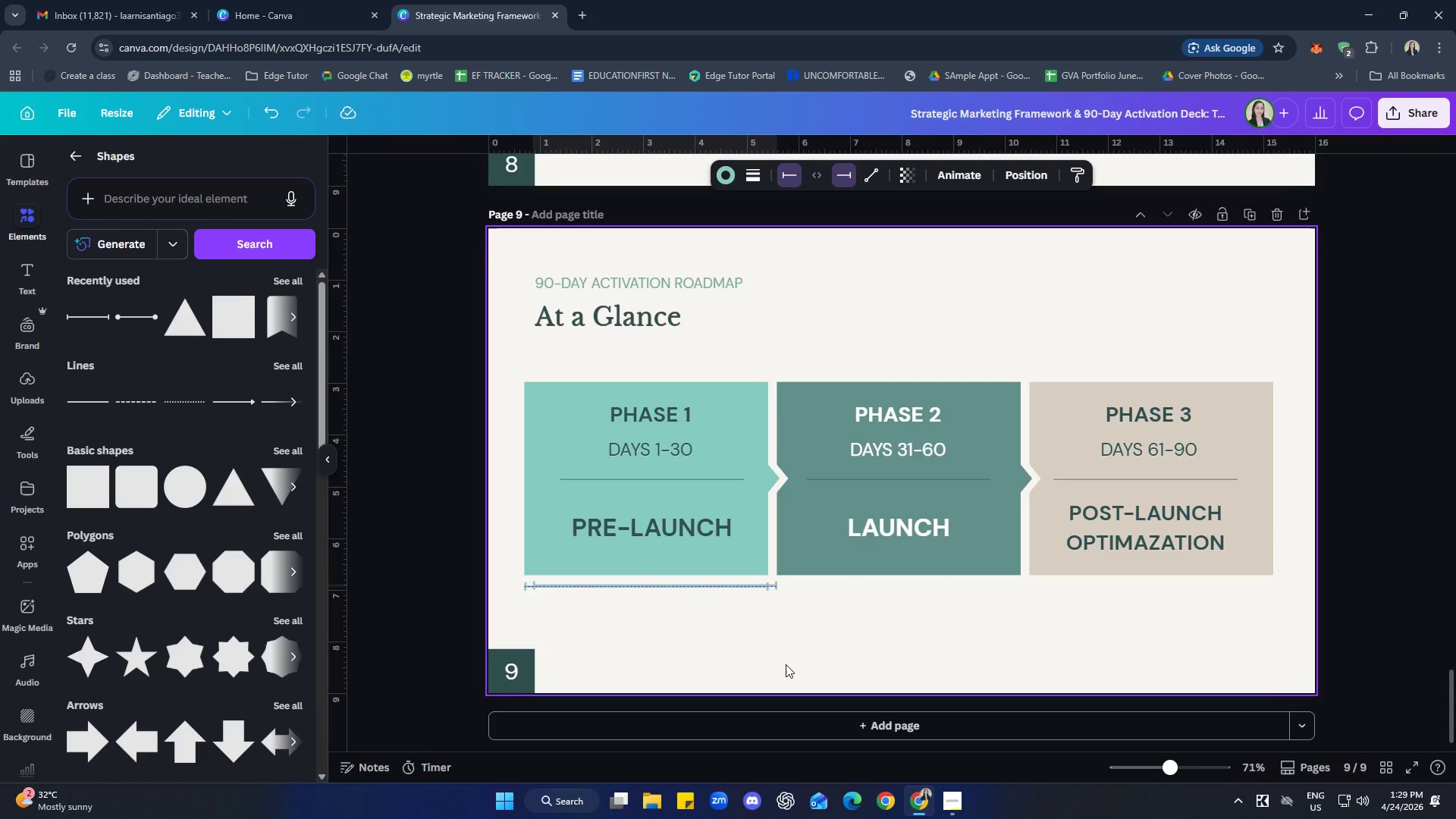 
hold_key(key=ArrowRight, duration=1.5)
 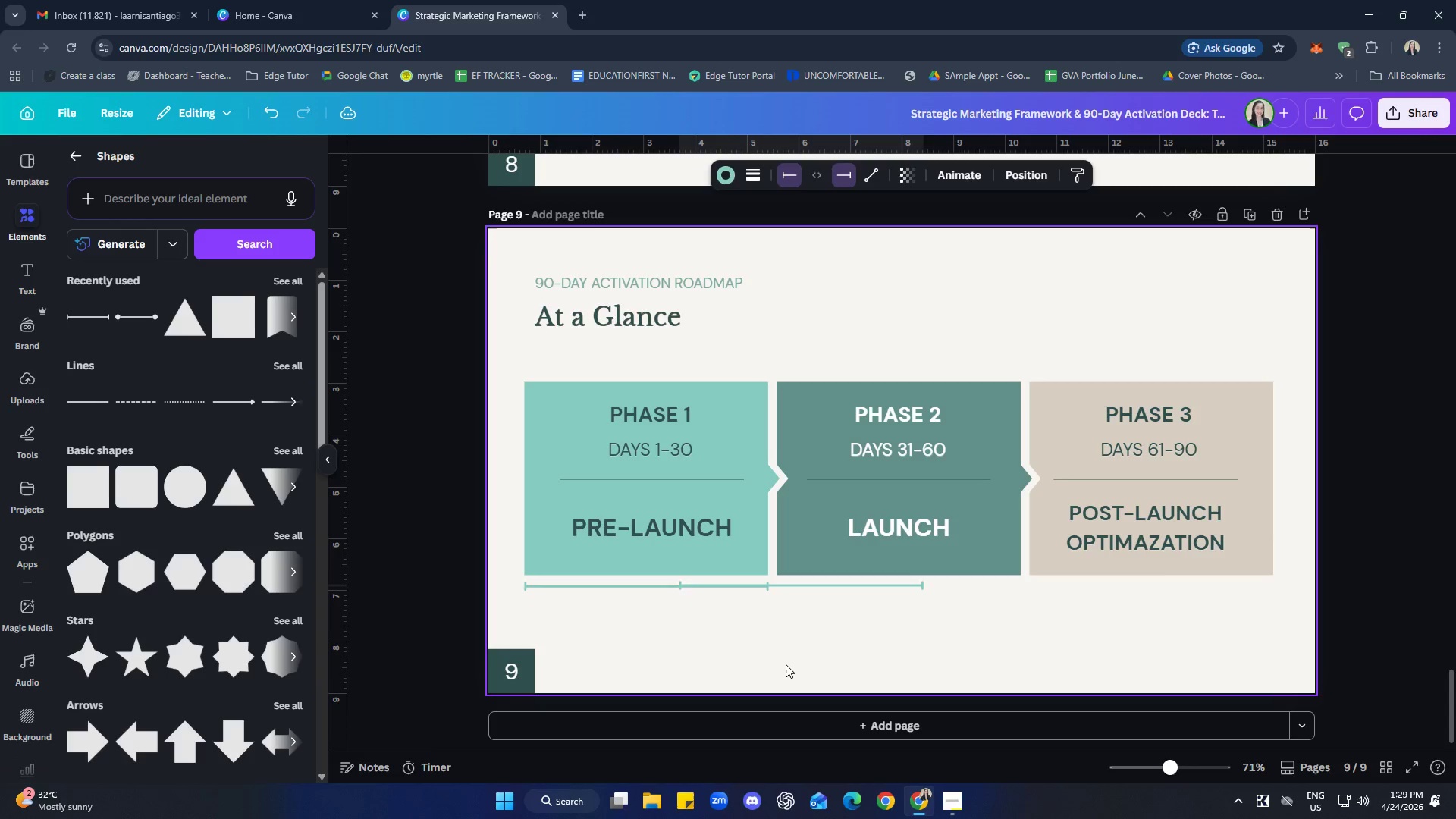 
hold_key(key=ArrowRight, duration=1.53)
 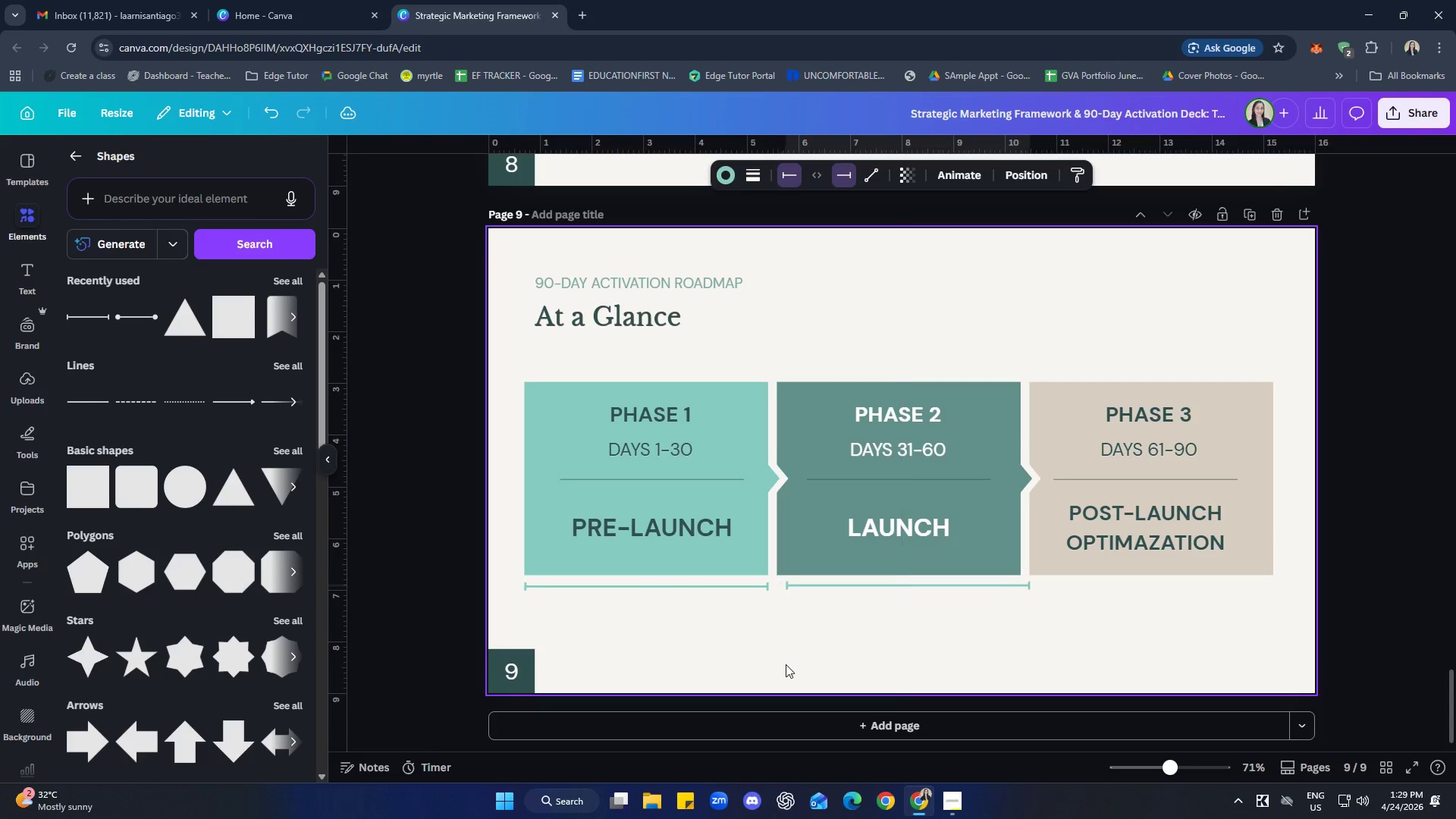 
key(ArrowRight)
 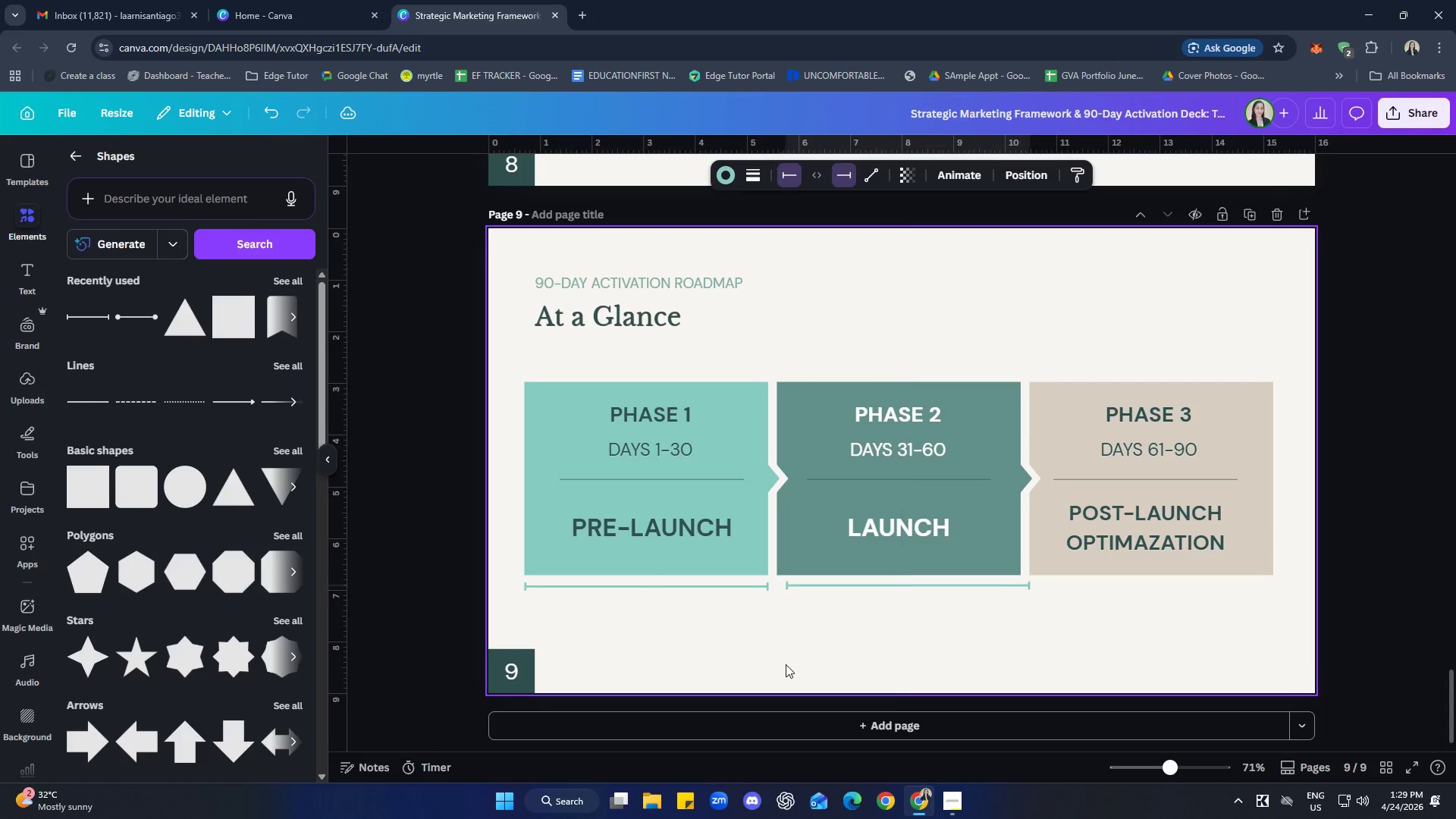 
key(ArrowRight)
 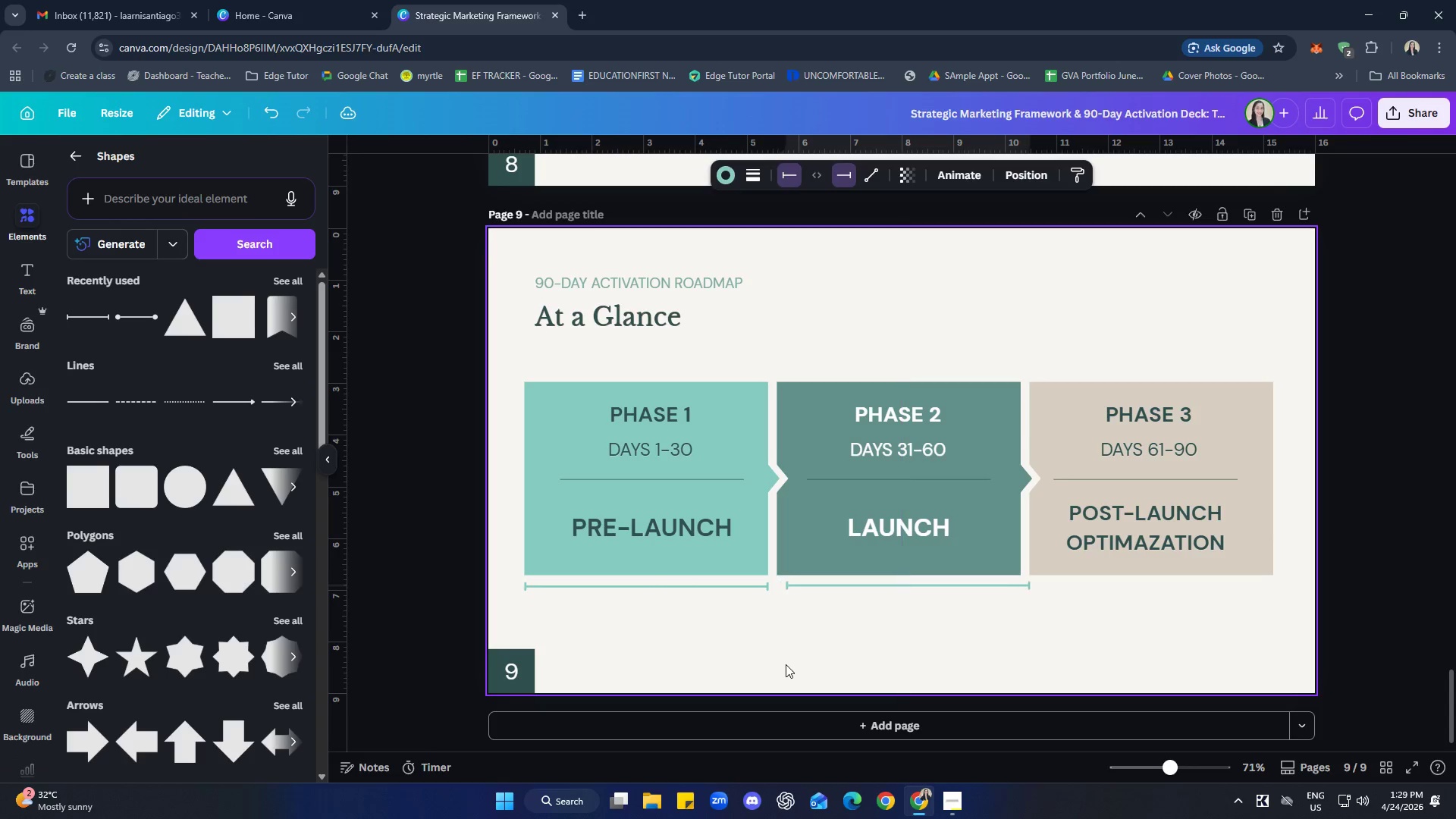 
key(ArrowRight)
 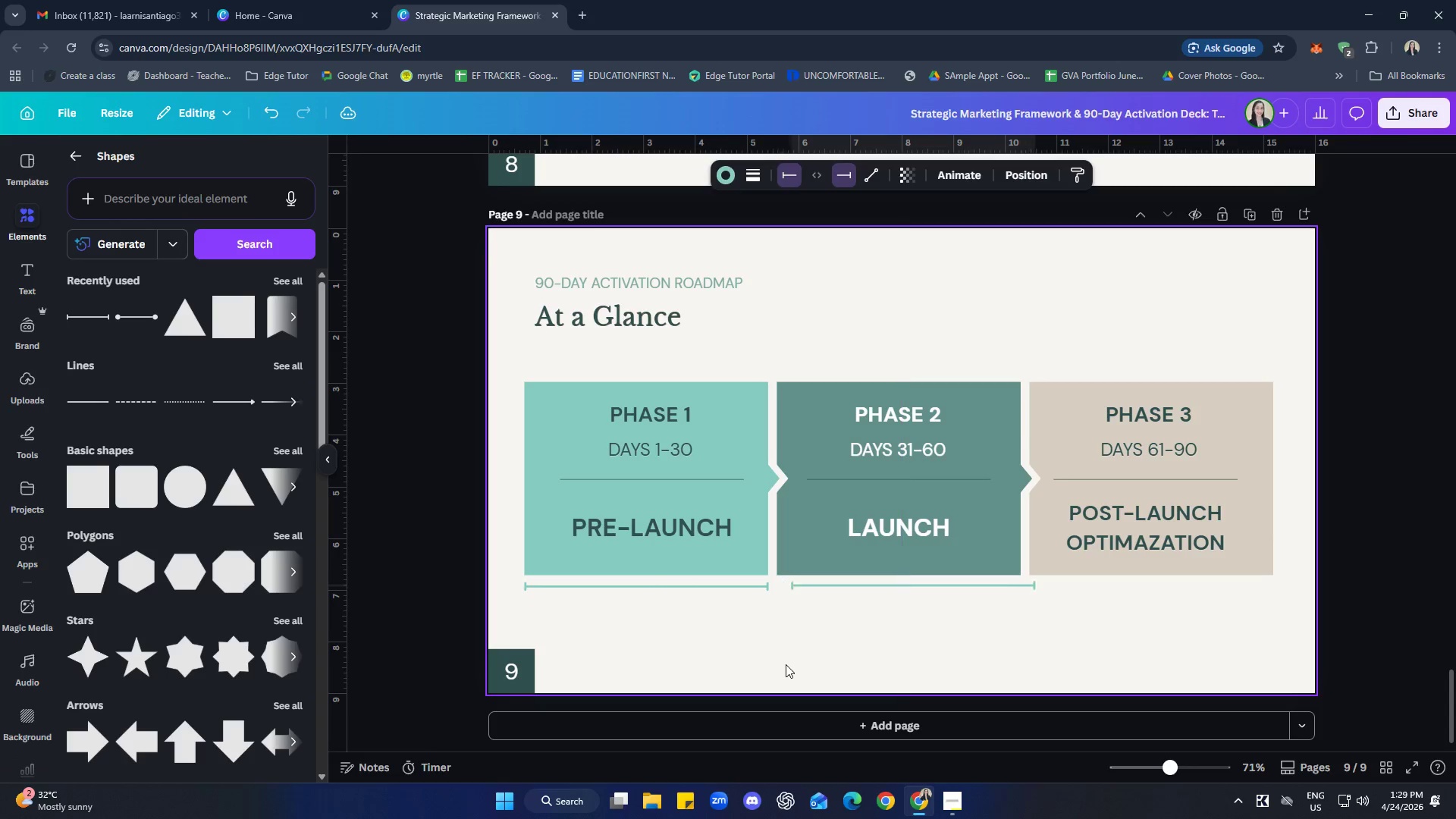 
key(ArrowRight)
 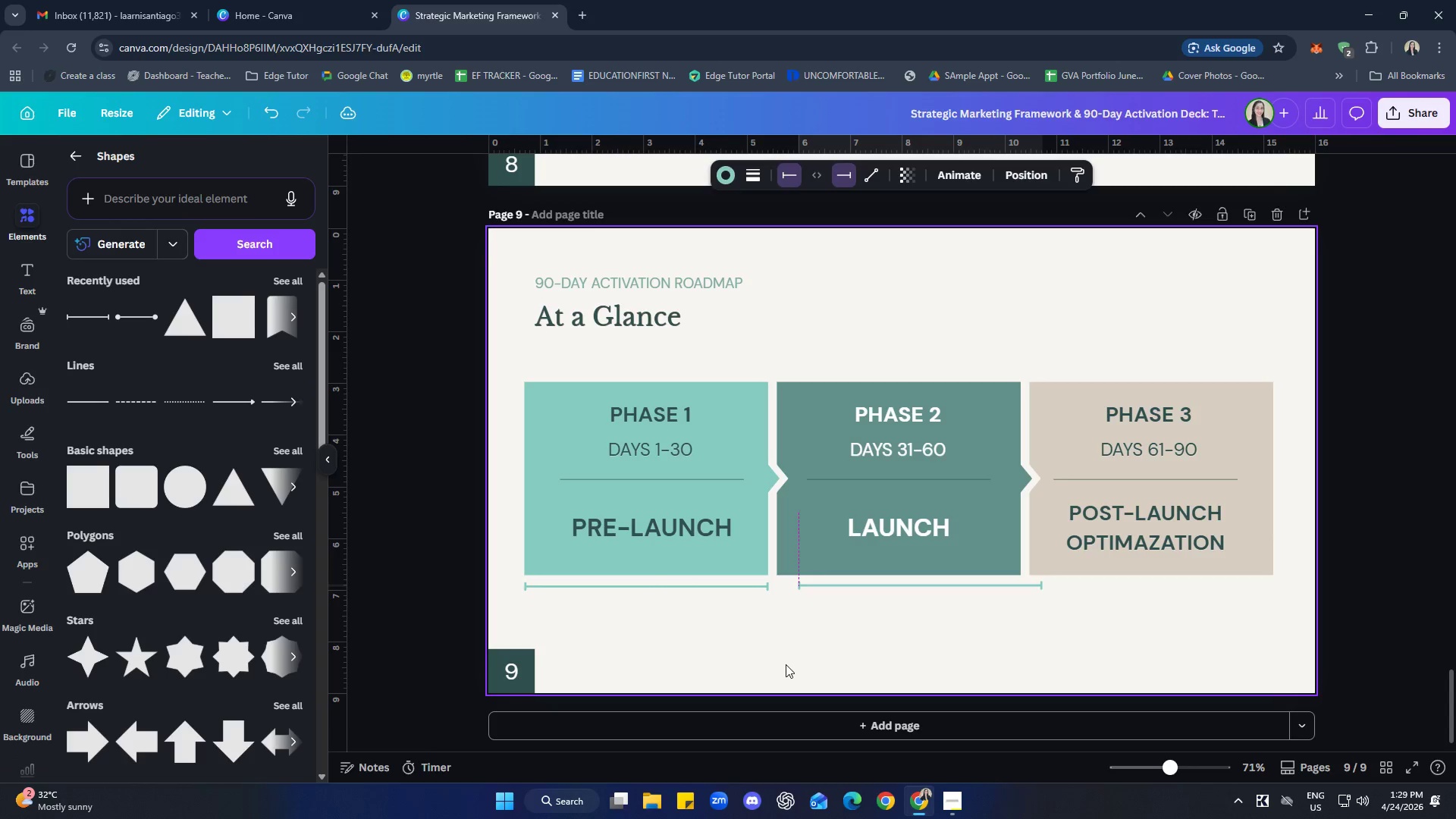 
key(ArrowDown)
 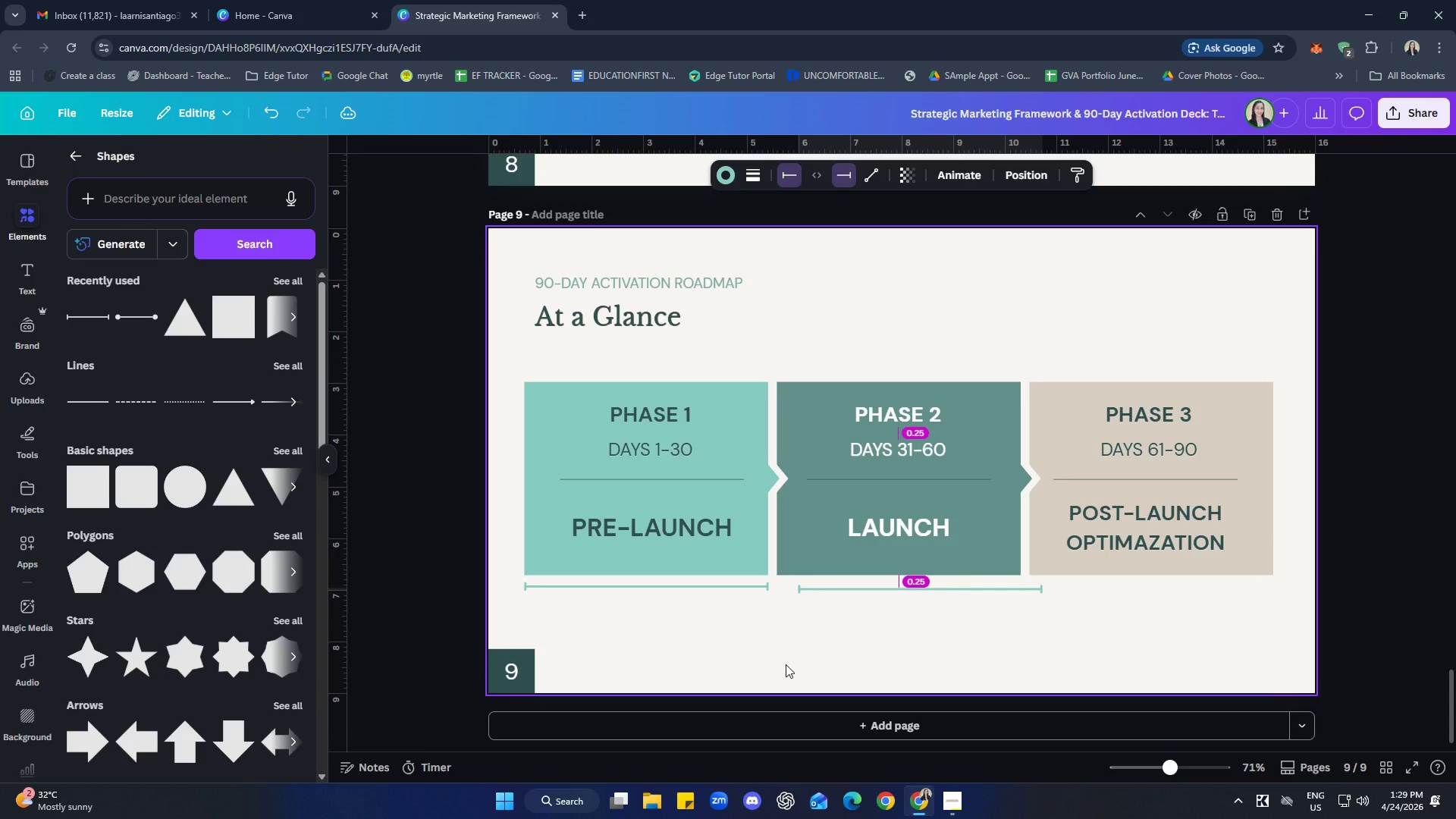 
key(ArrowLeft)
 